 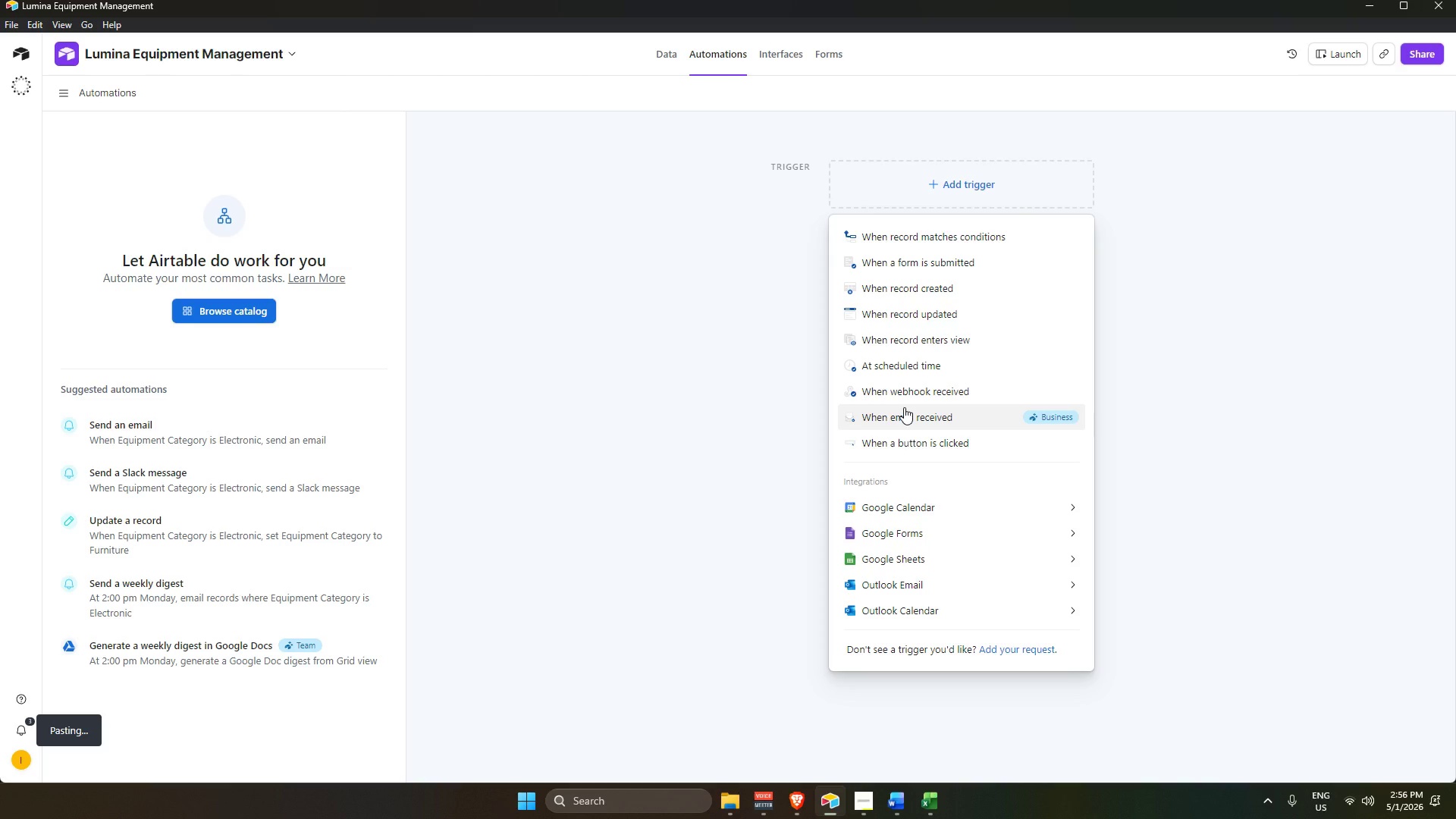 
mouse_move([853, 808])
 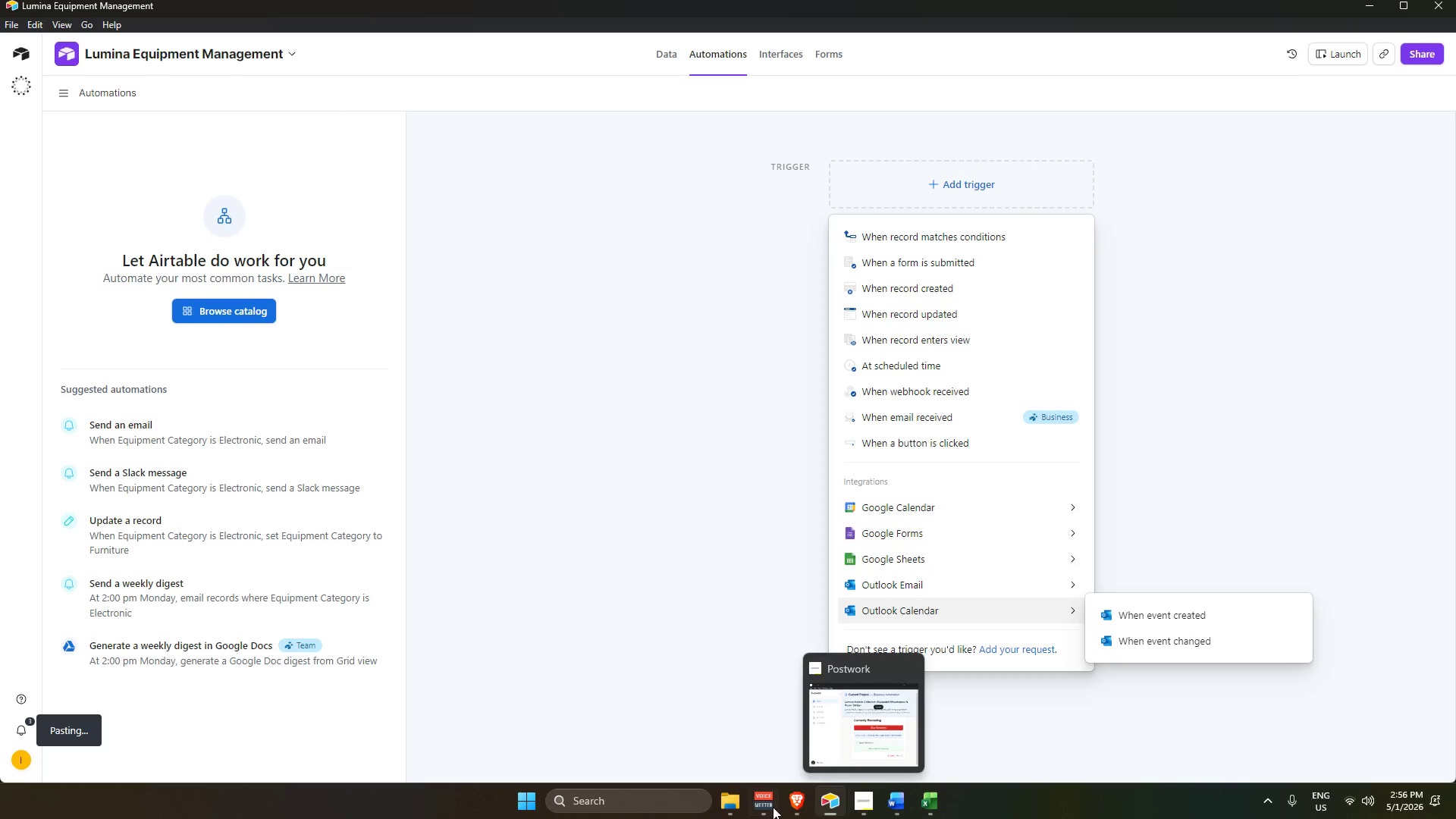 
mouse_move([778, 791])
 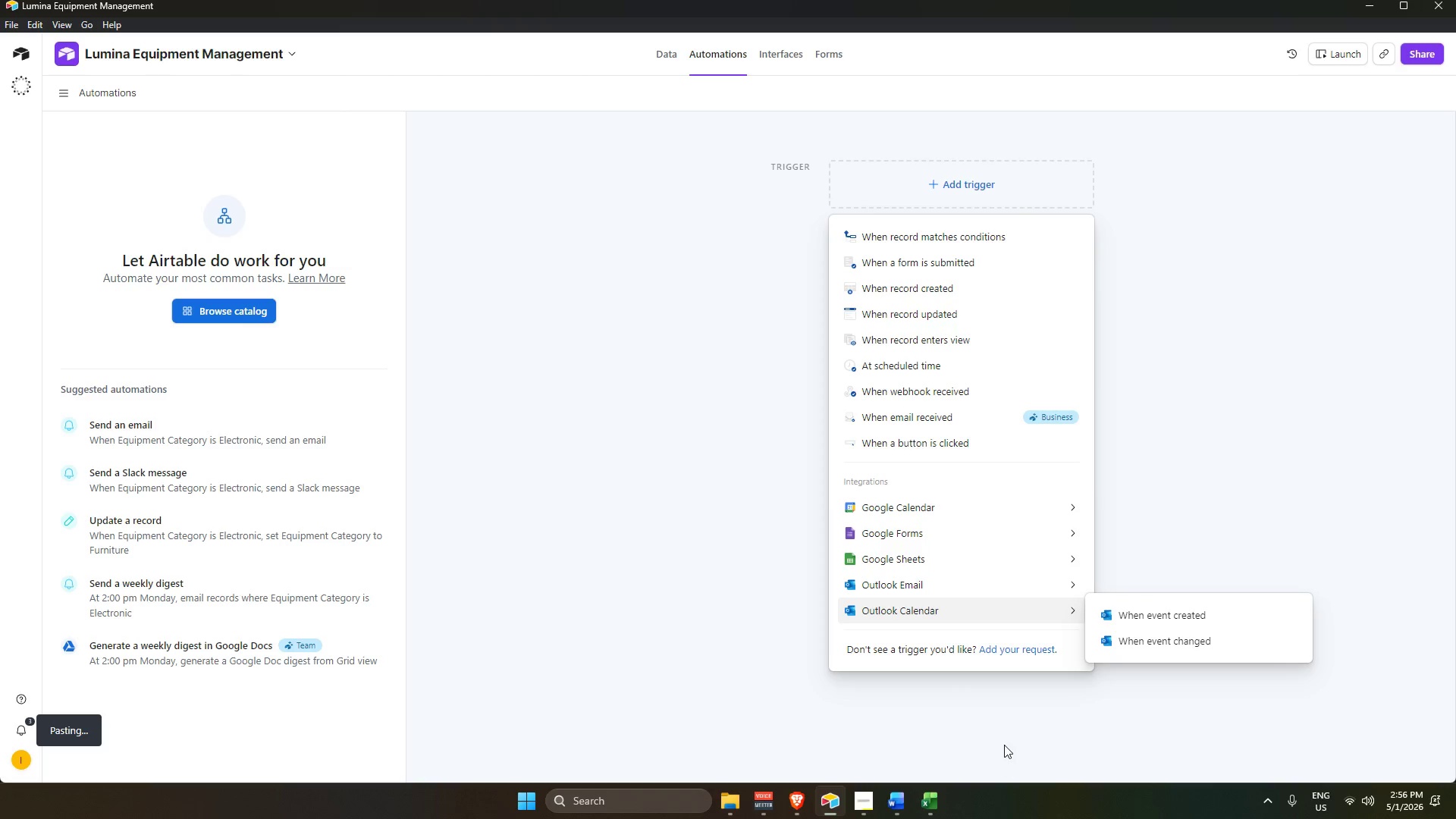 
mouse_move([867, 804])
 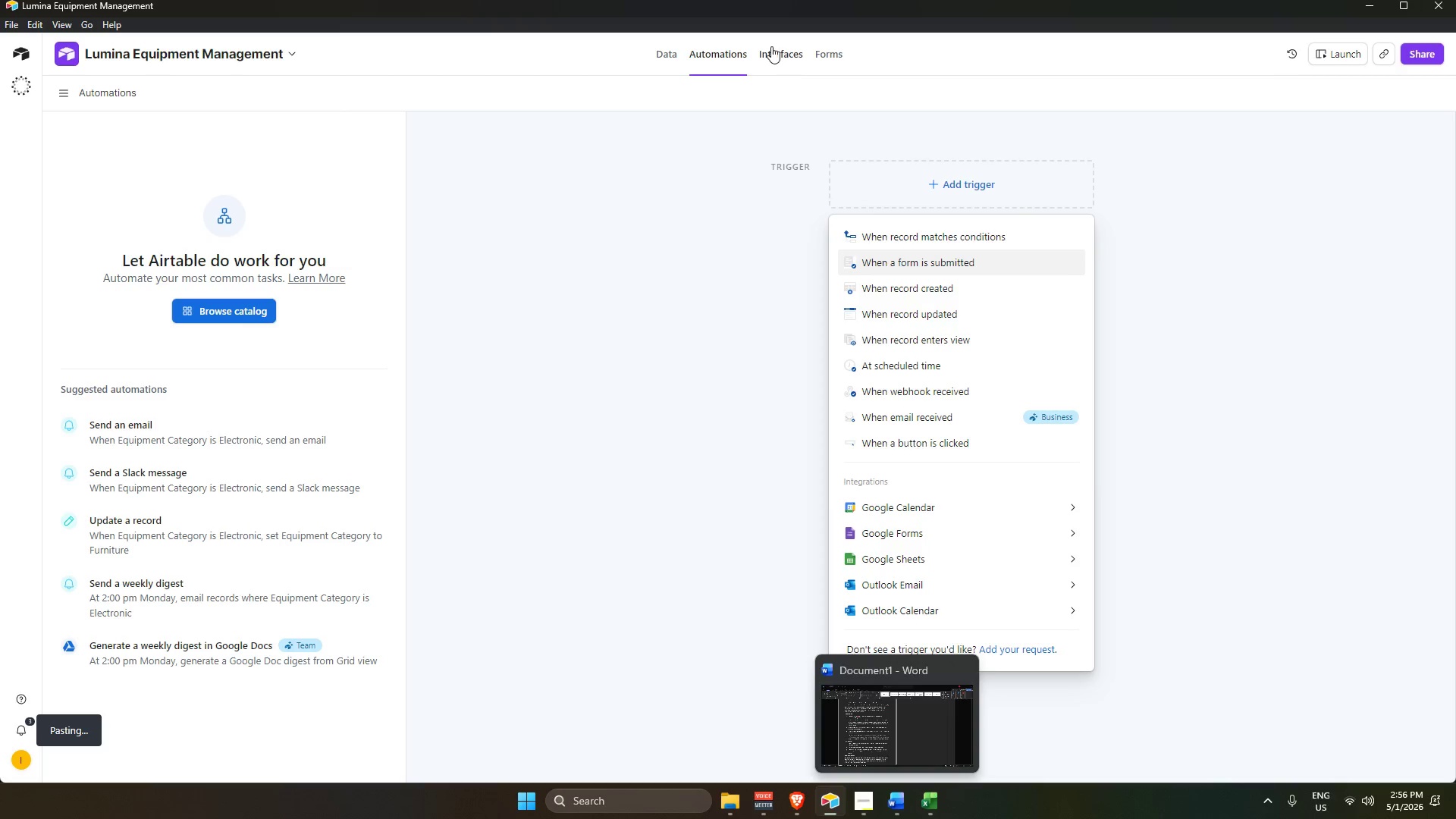 
left_click([778, 51])
 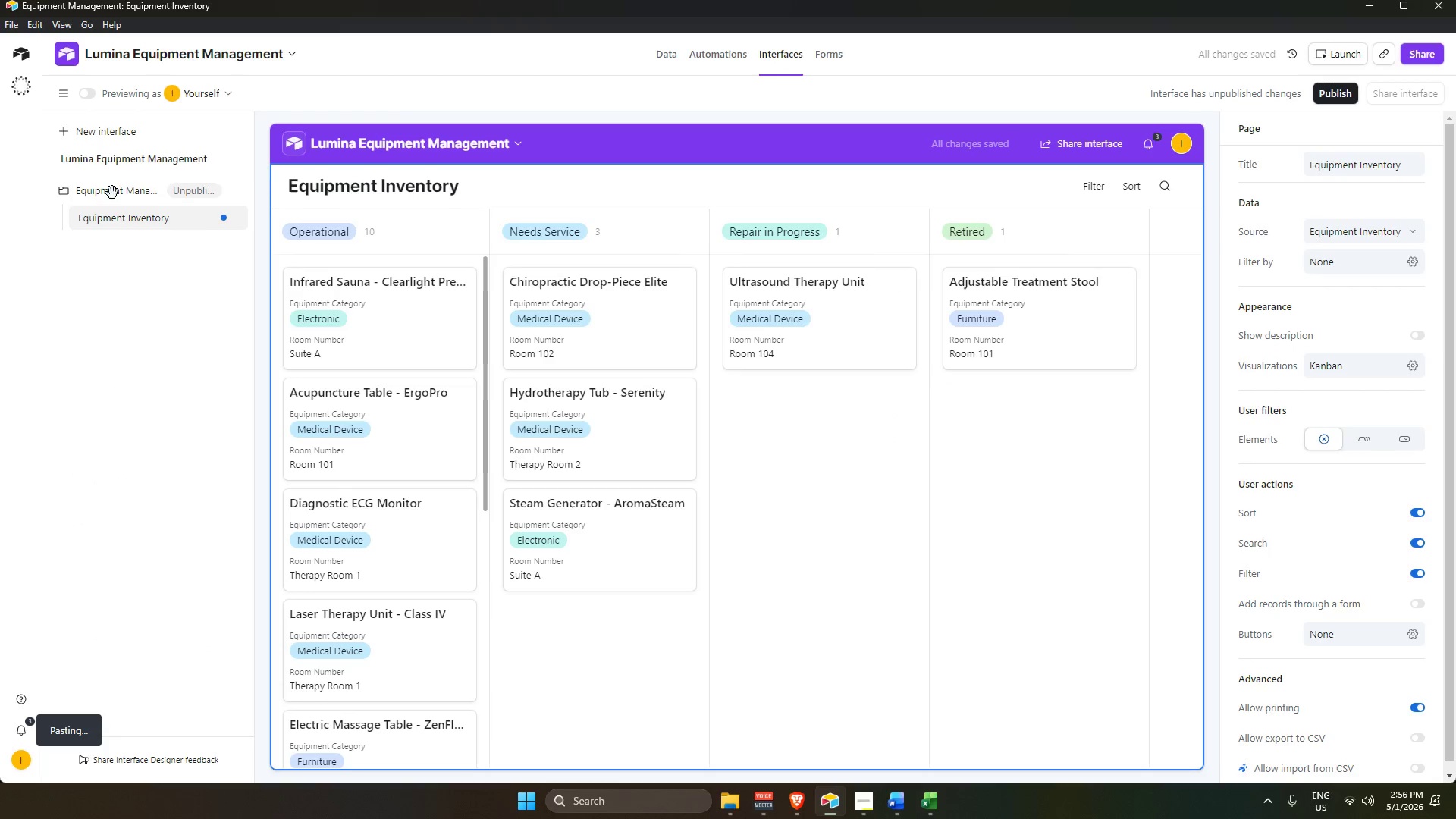 
left_click([105, 192])
 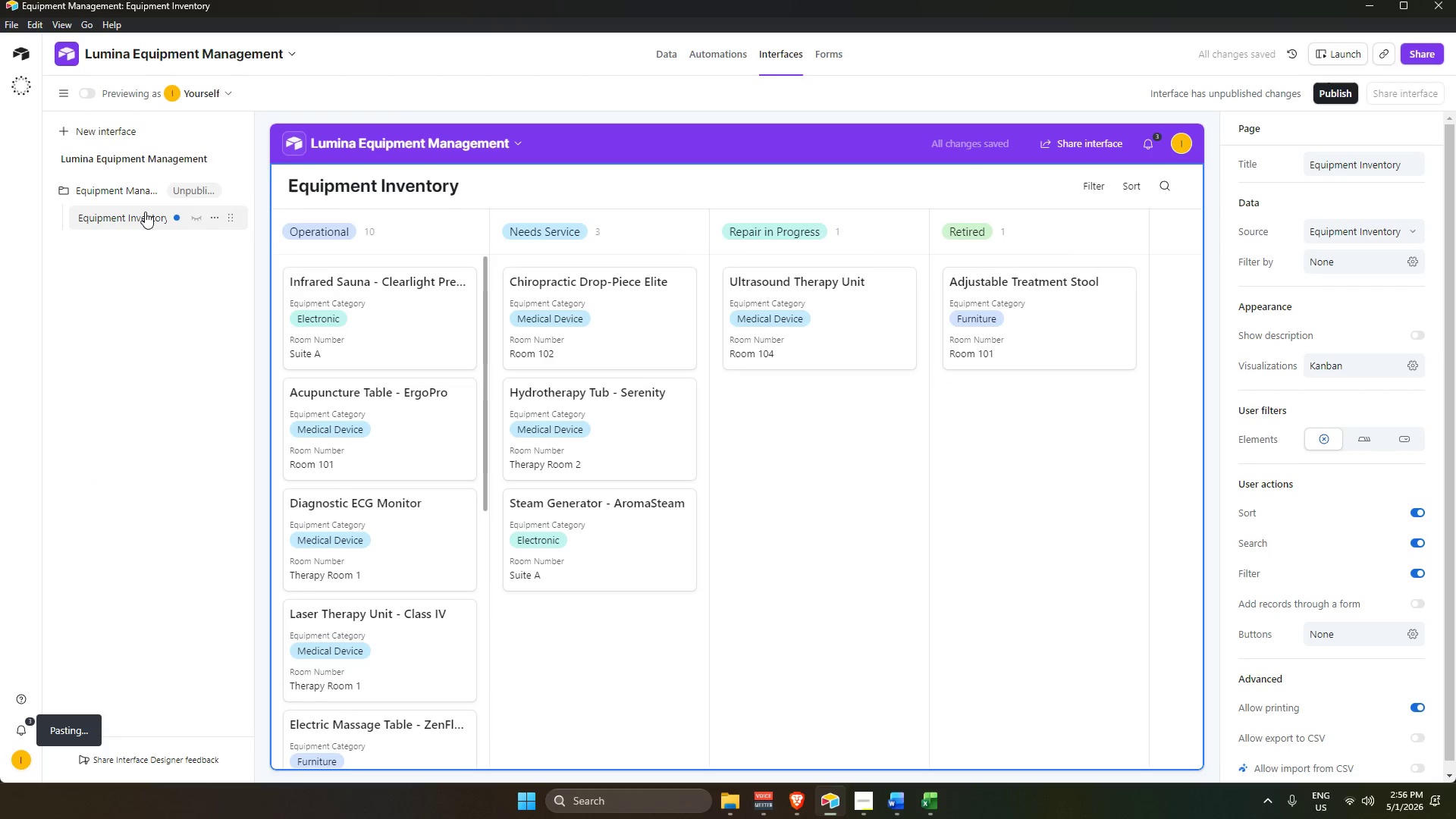 
double_click([145, 212])
 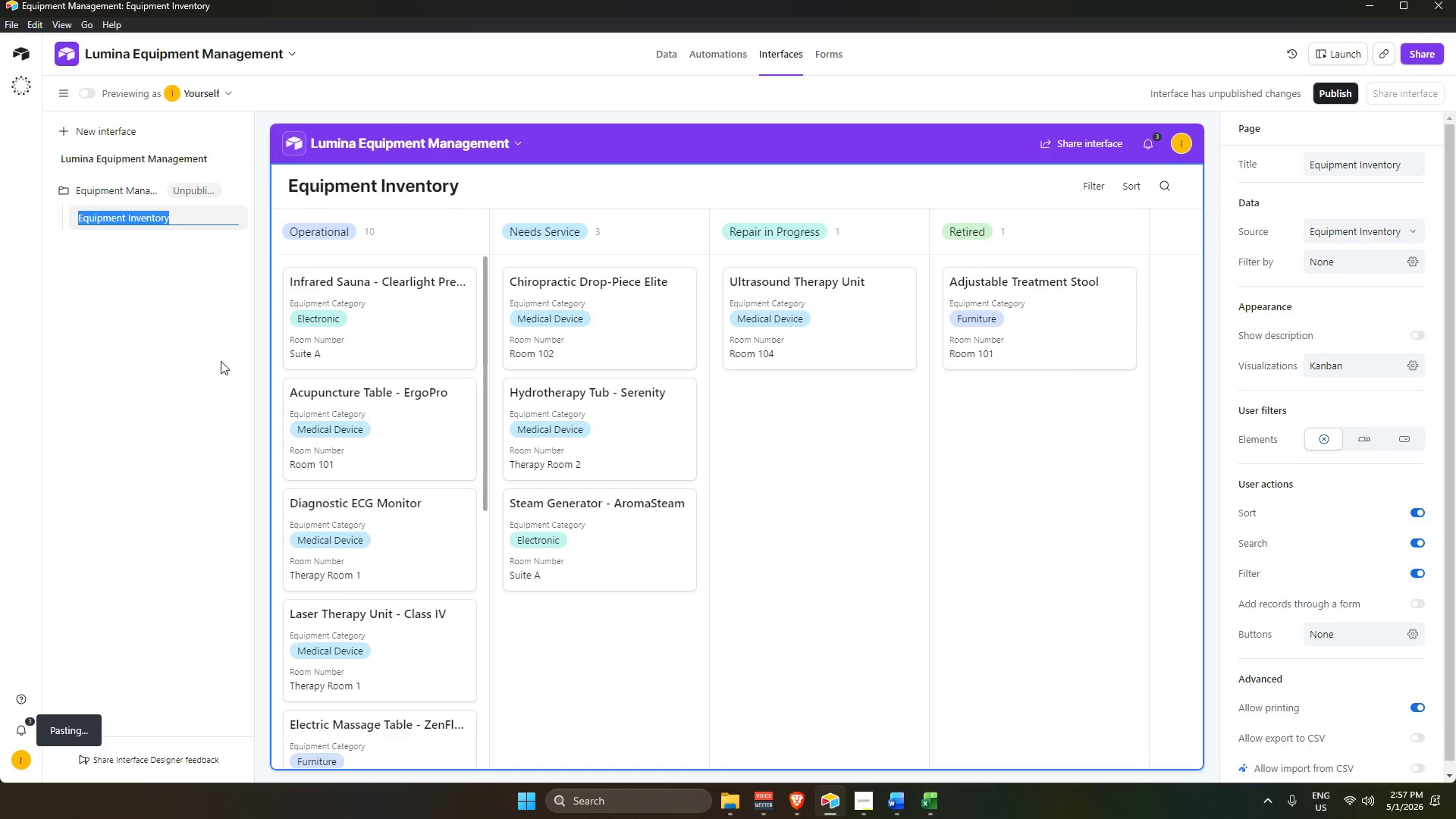 
wait(21.34)
 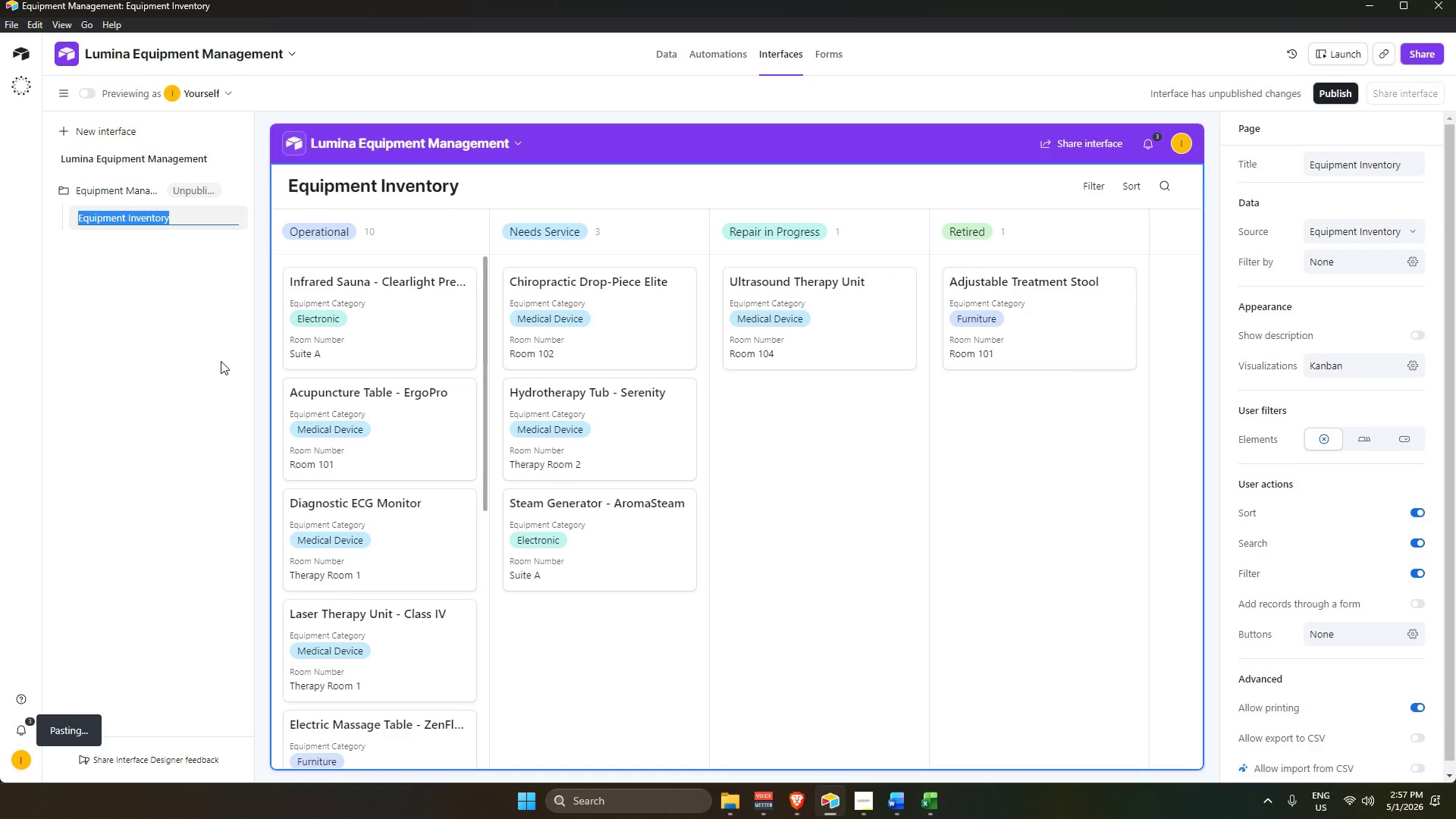 
left_click([177, 221])
 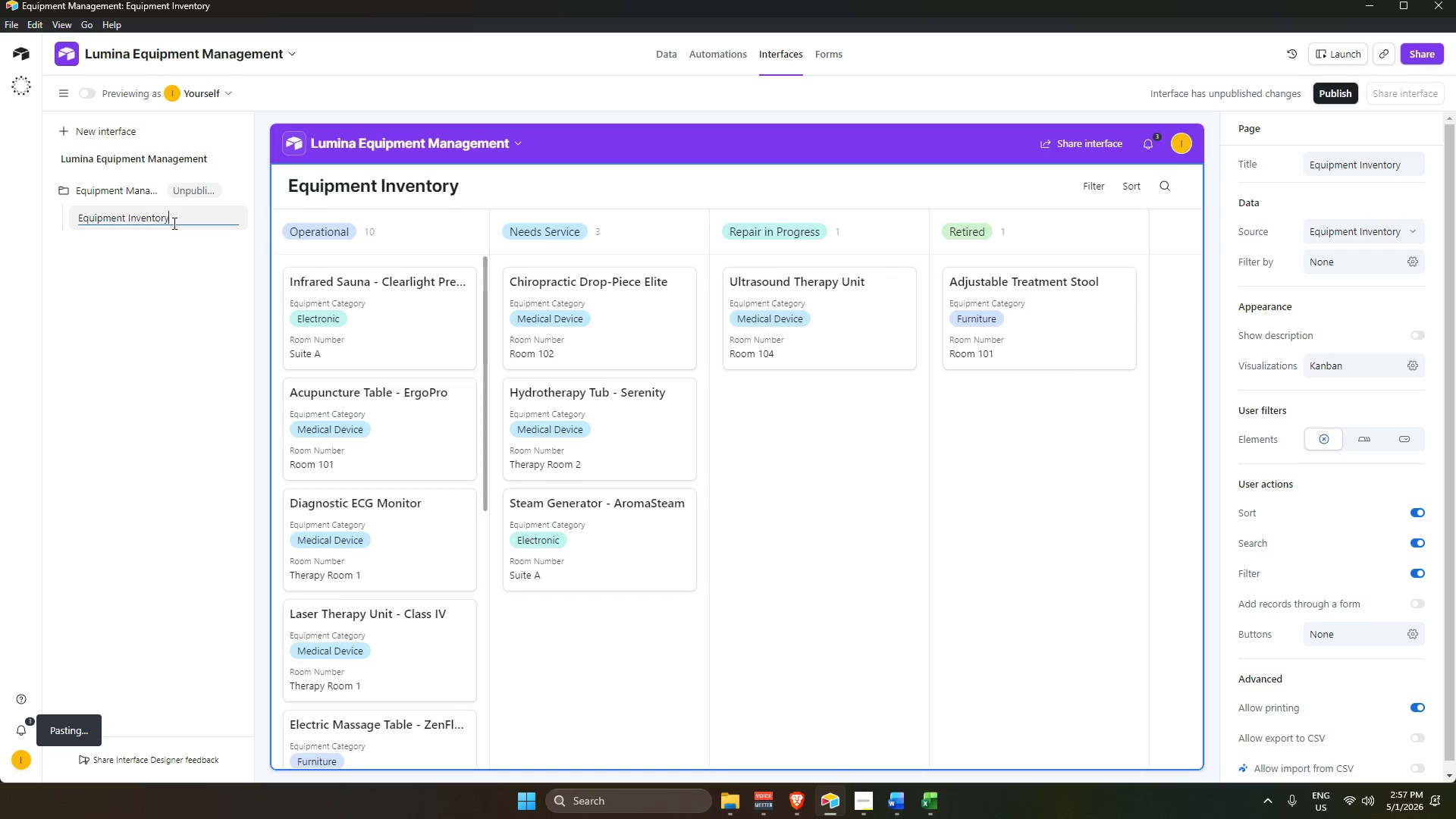 
hold_key(key=Backspace, duration=0.73)
 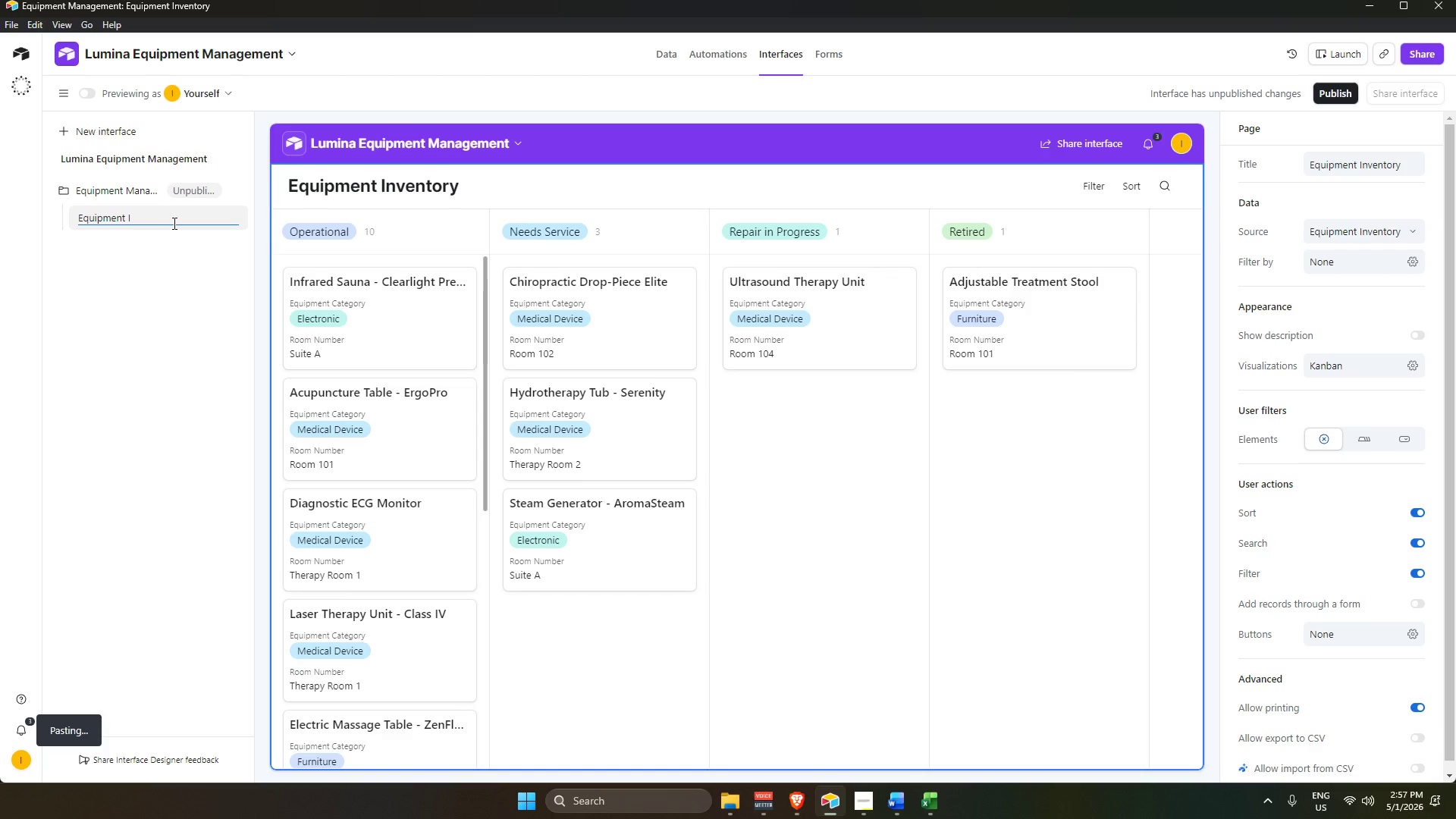 
key(Backspace)
 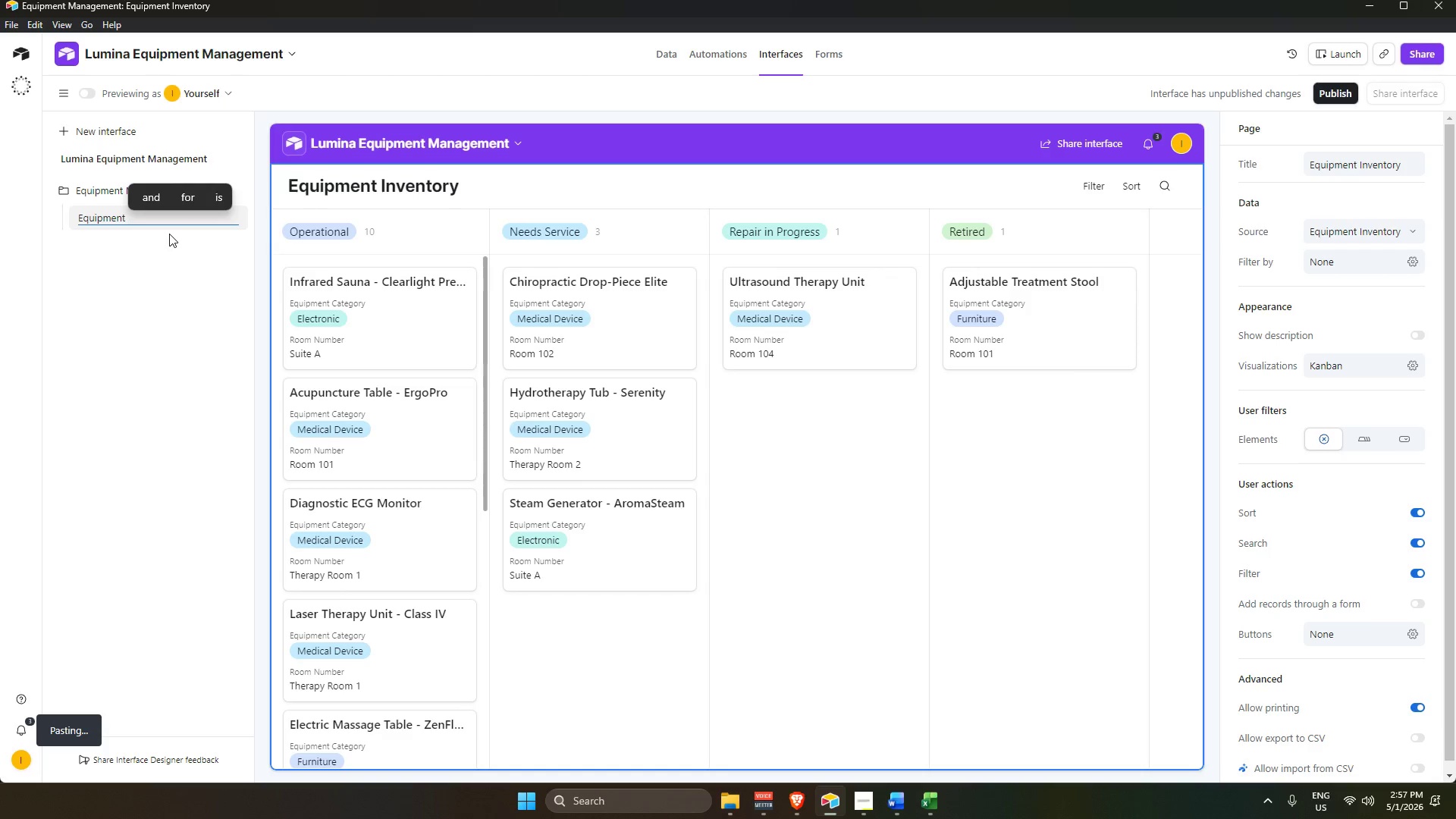 
key(Shift+S)
 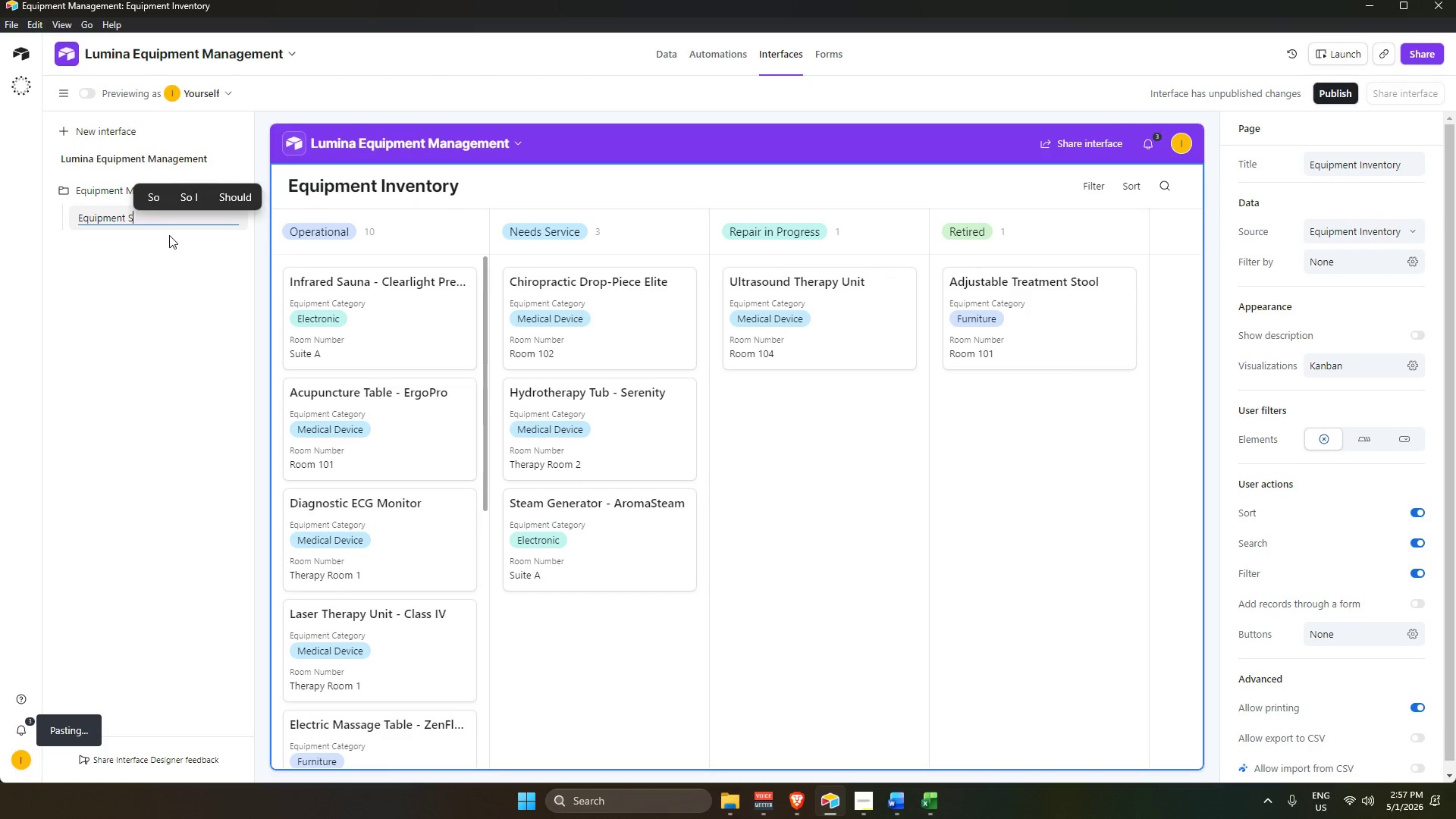 
type(tatus )
 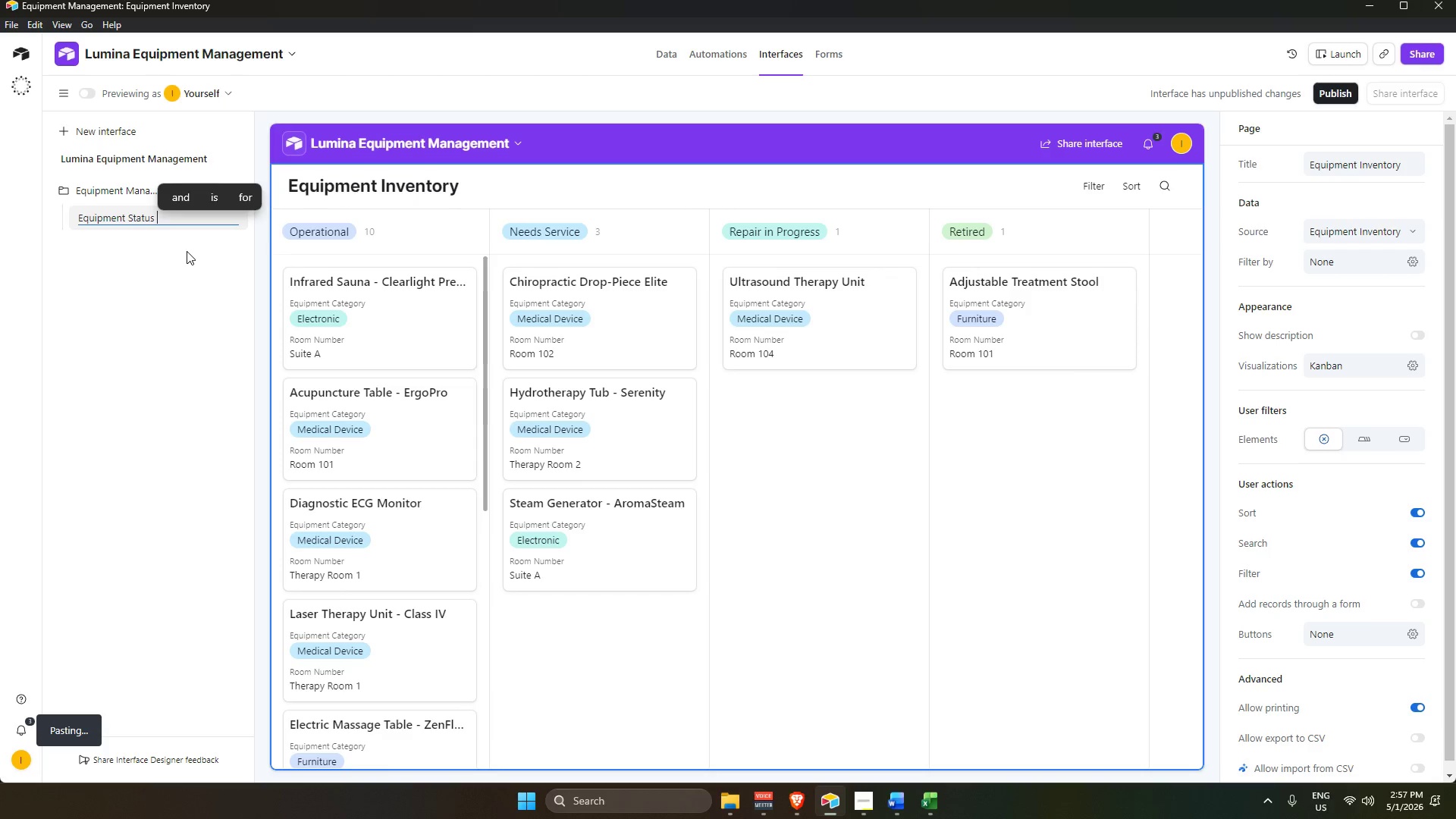 
type(Bo)
 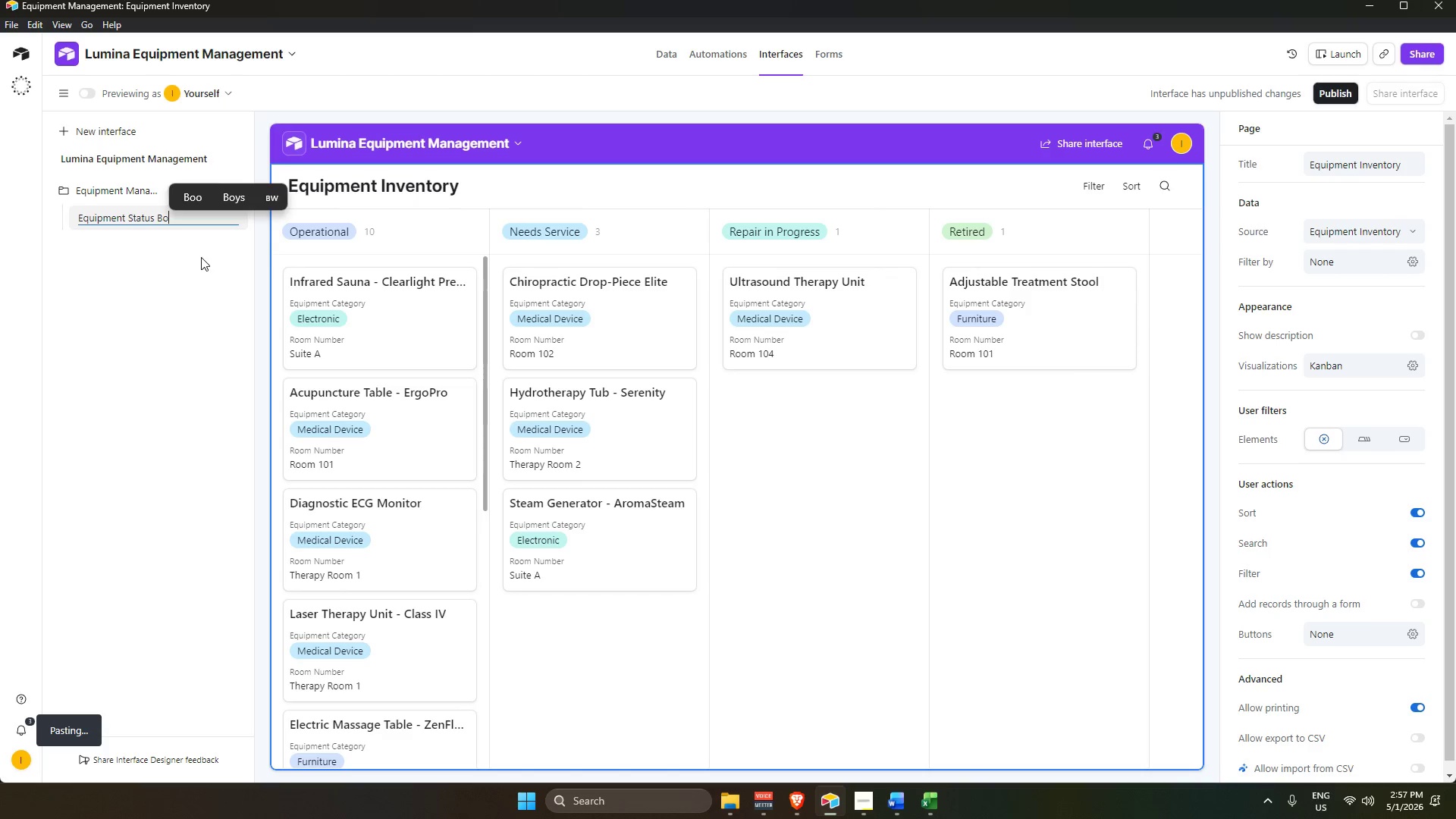 
type(ard)
 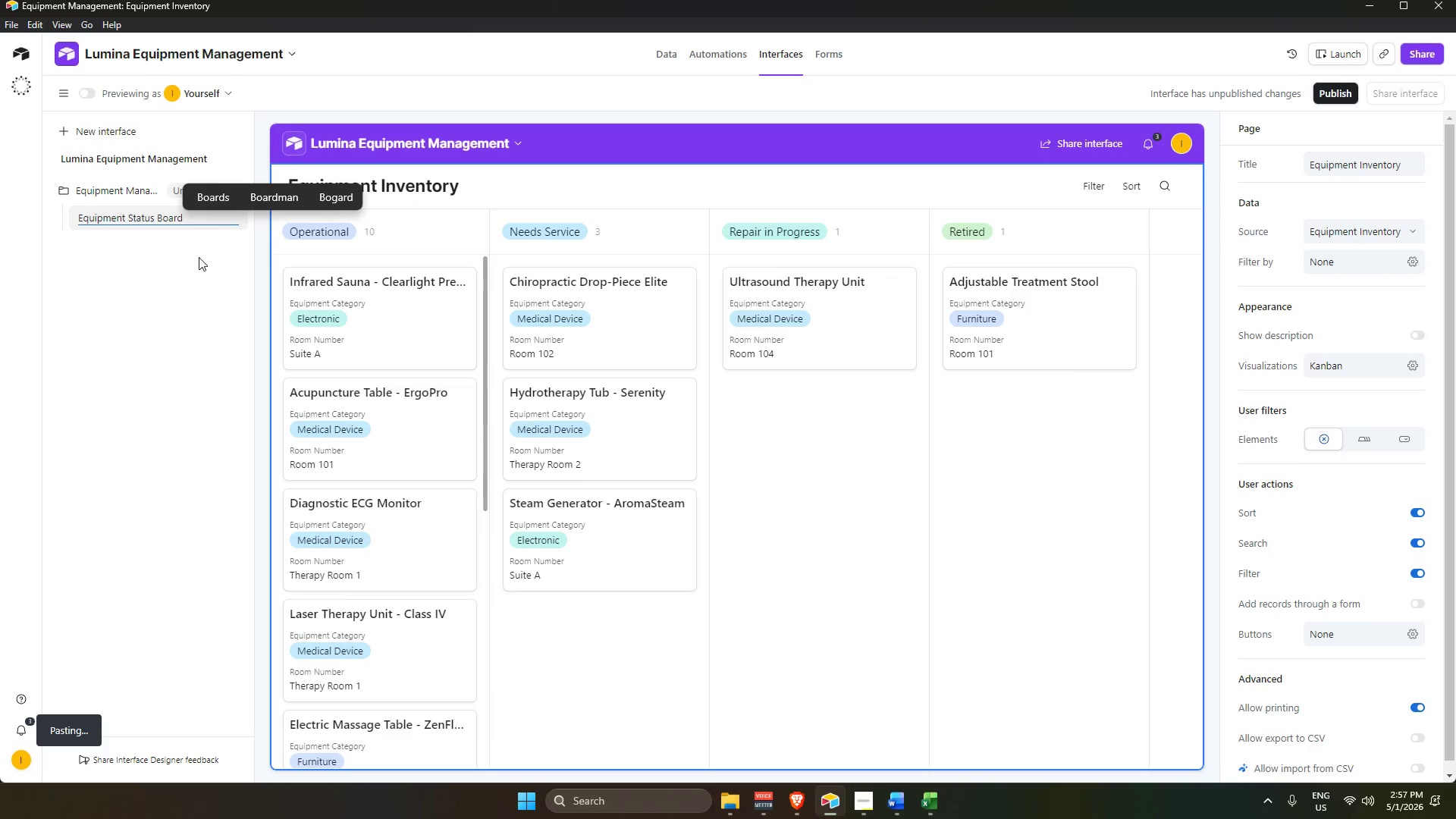 
key(Enter)
 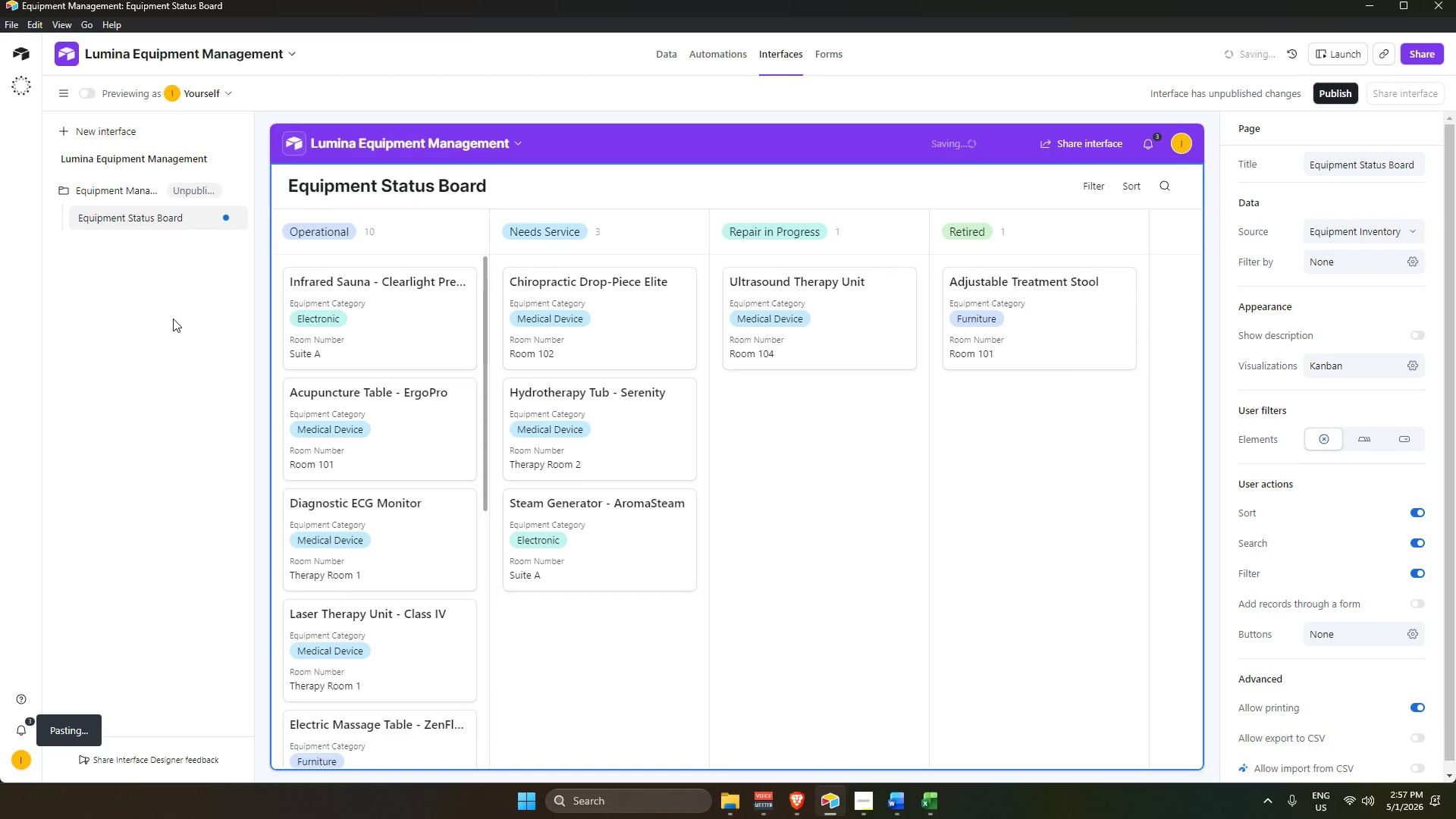 
left_click([168, 378])
 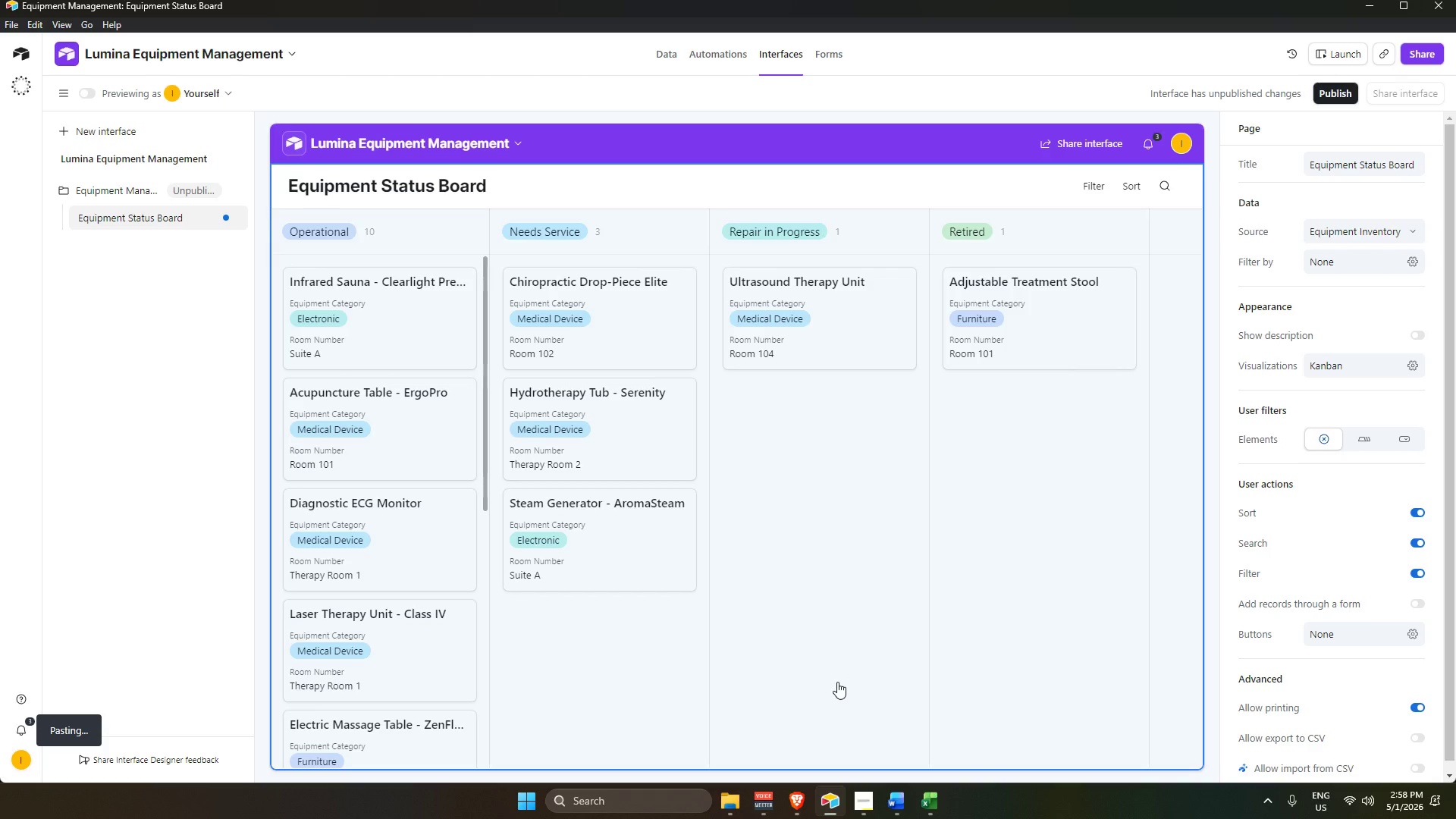 
wait(54.7)
 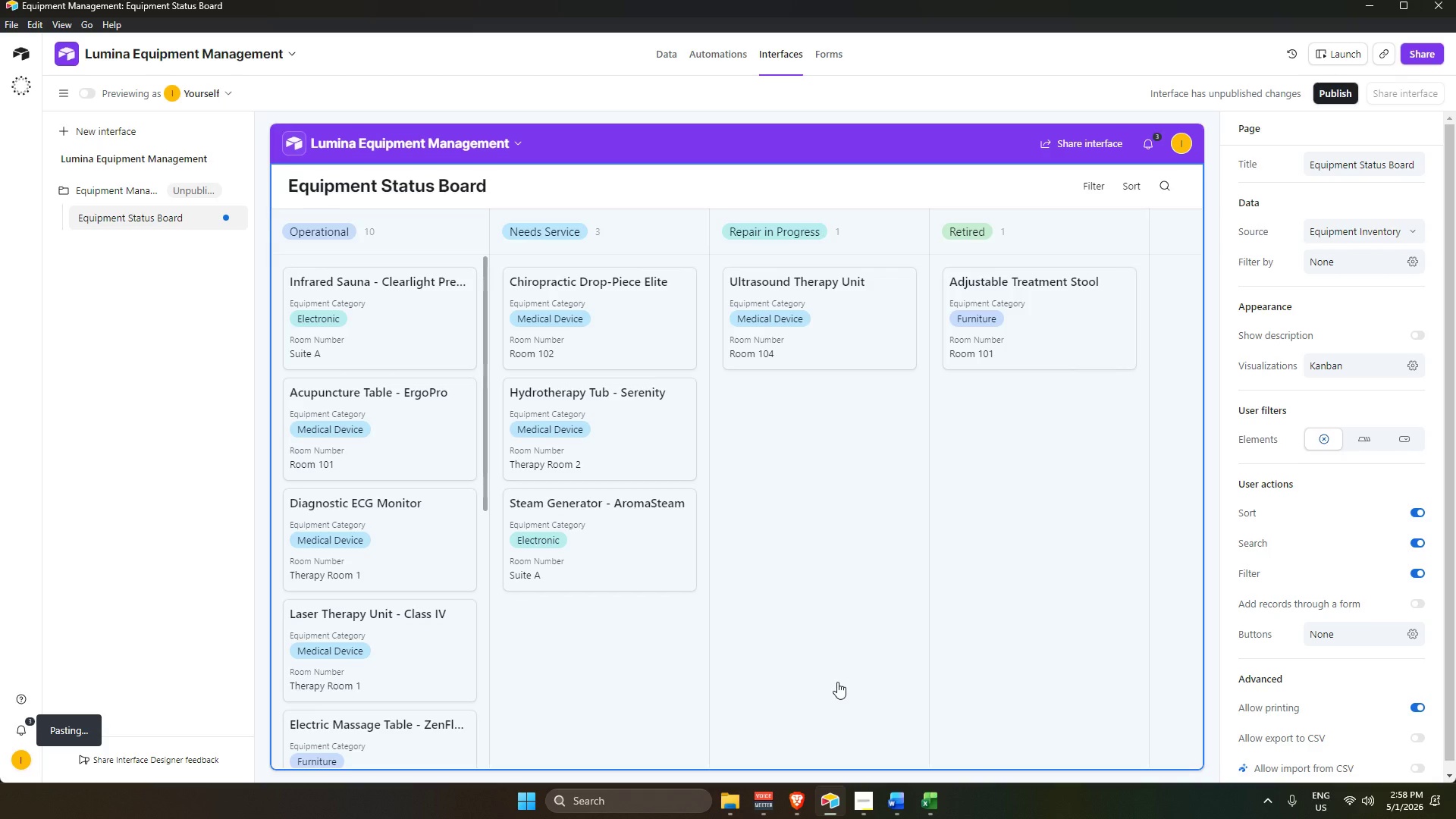 
scroll: coordinate [717, 589], scroll_direction: down, amount: 3.0
 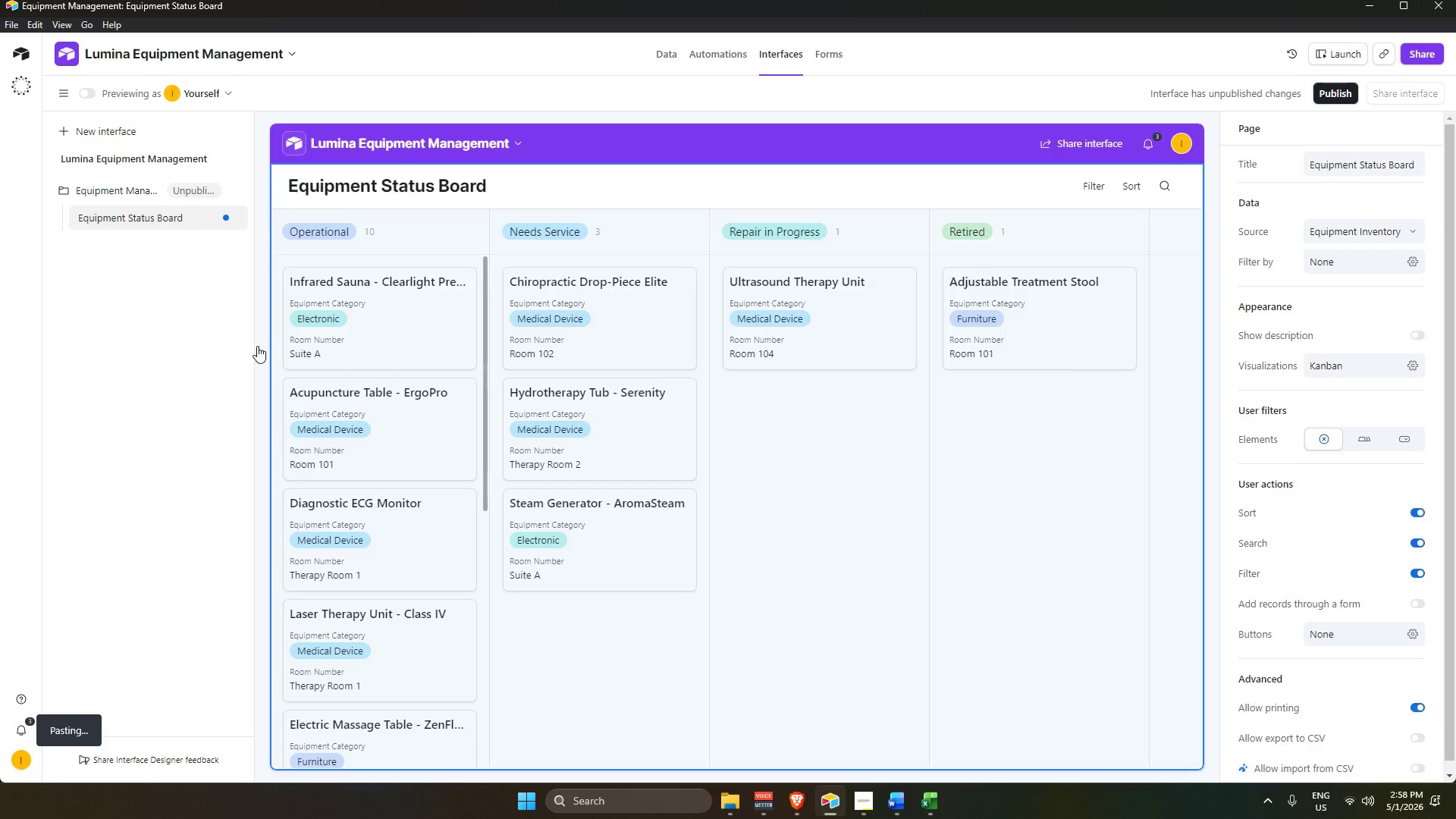 
wait(29.35)
 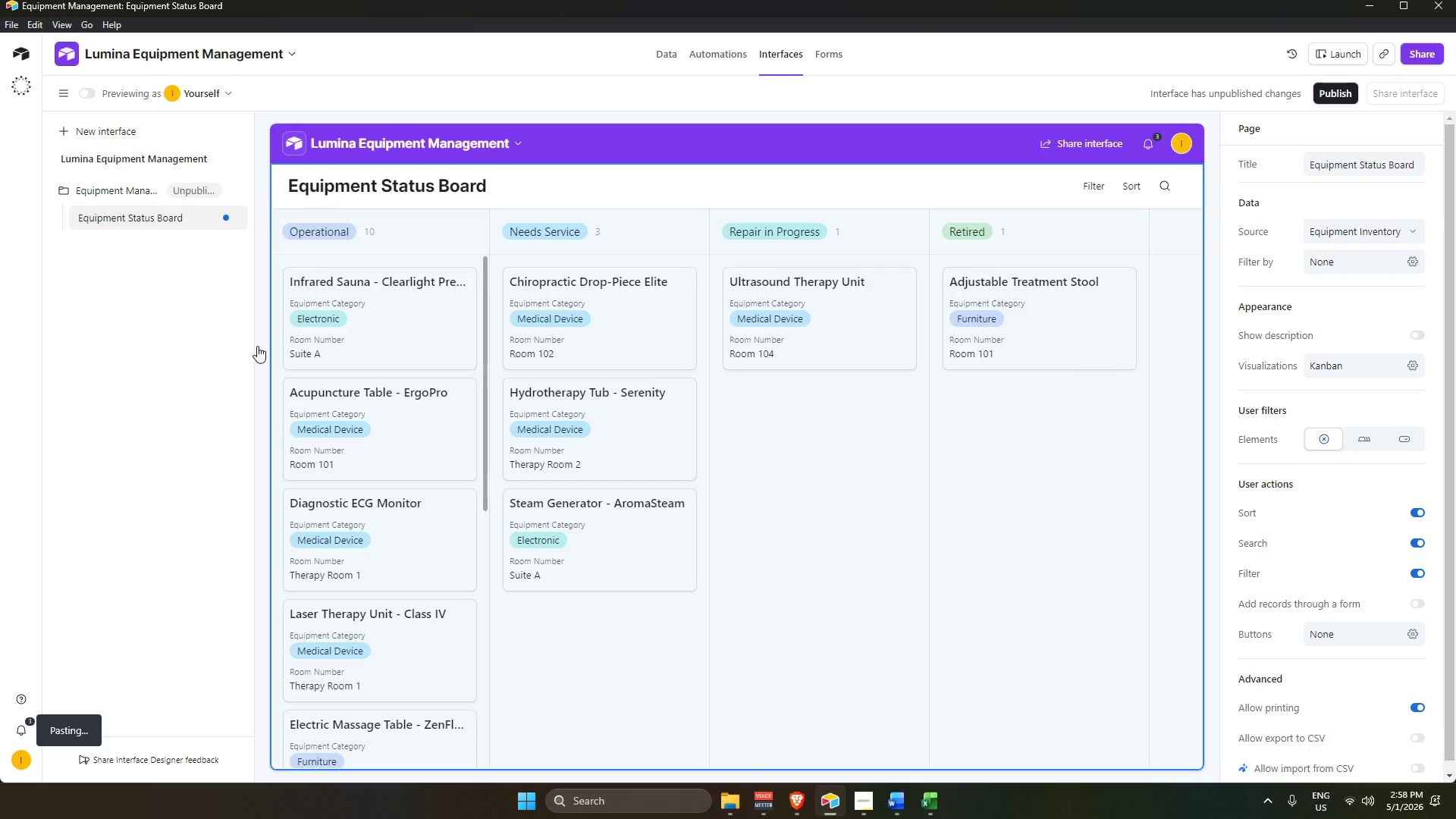 
left_click([211, 194])
 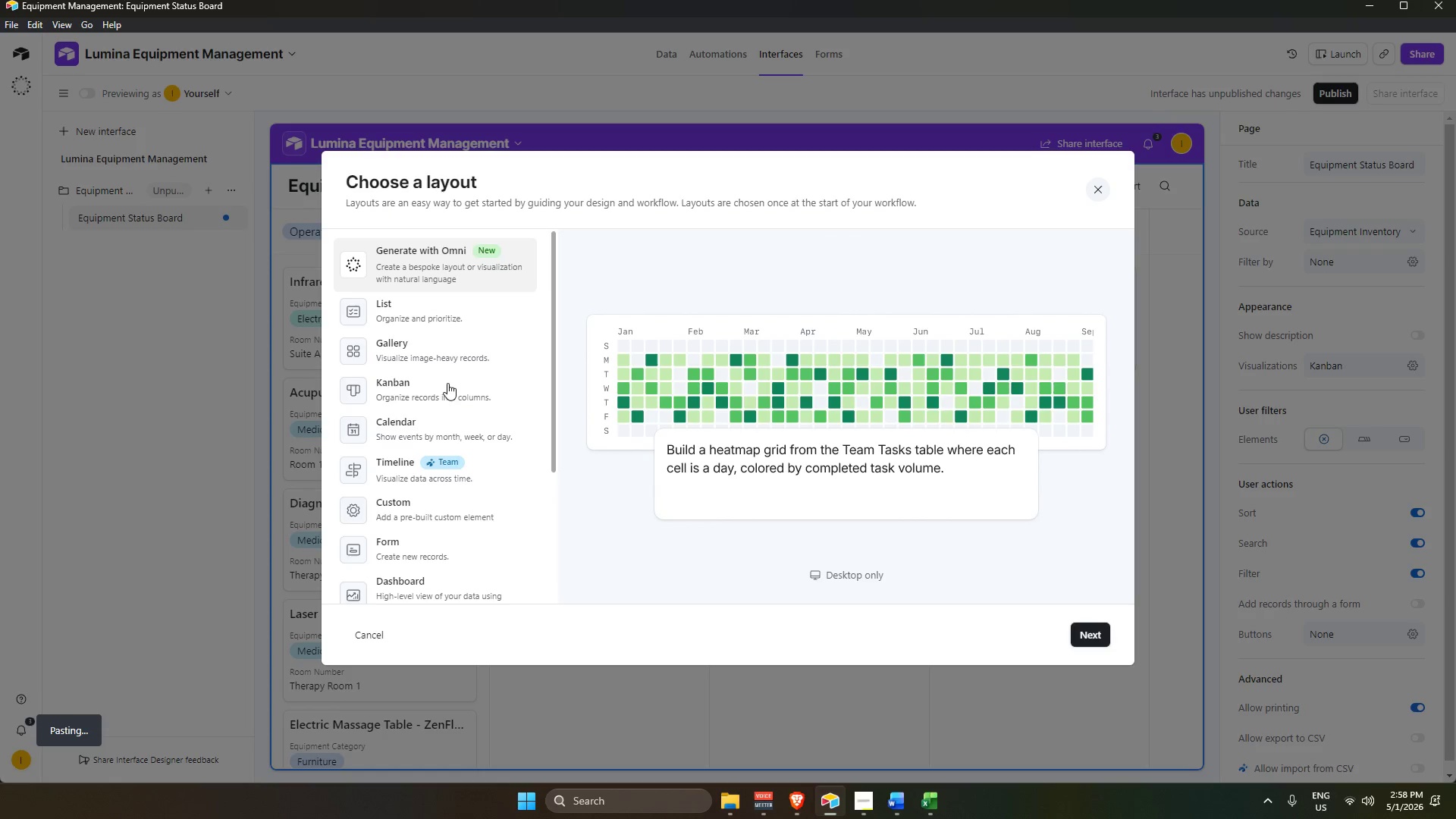 
left_click([438, 427])
 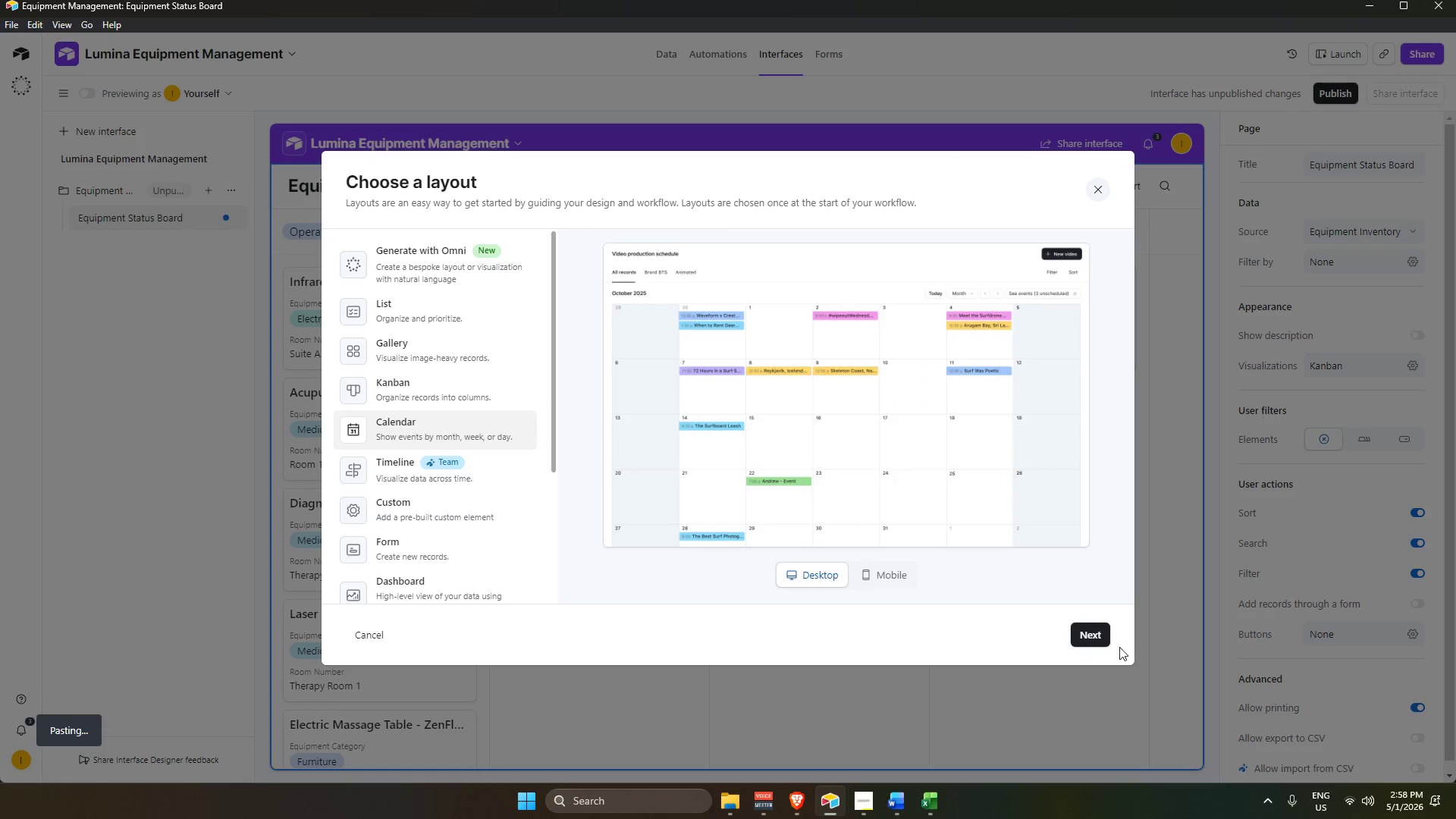 
left_click([1096, 642])
 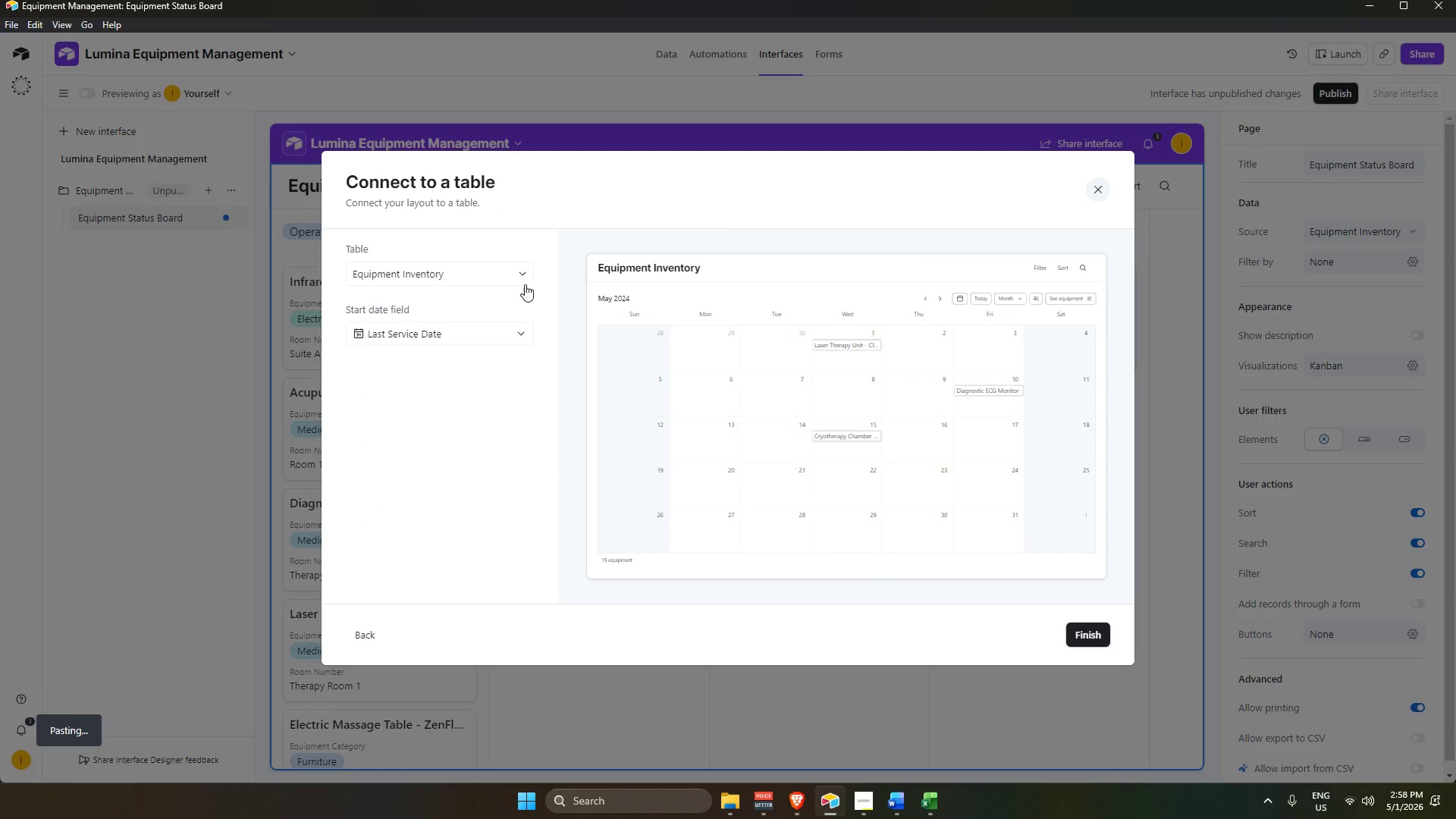 
left_click([416, 410])
 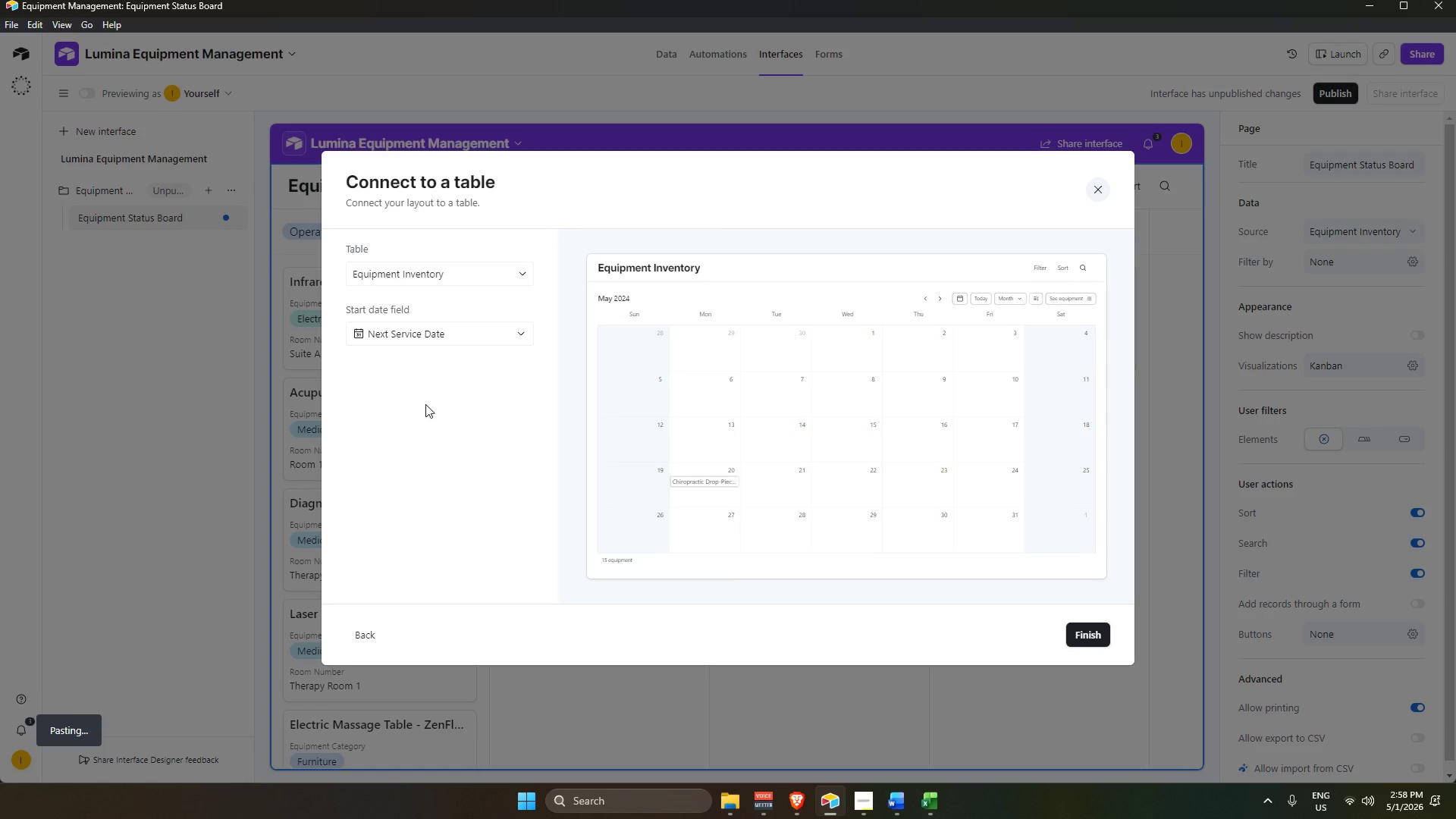 
left_click([444, 332])
 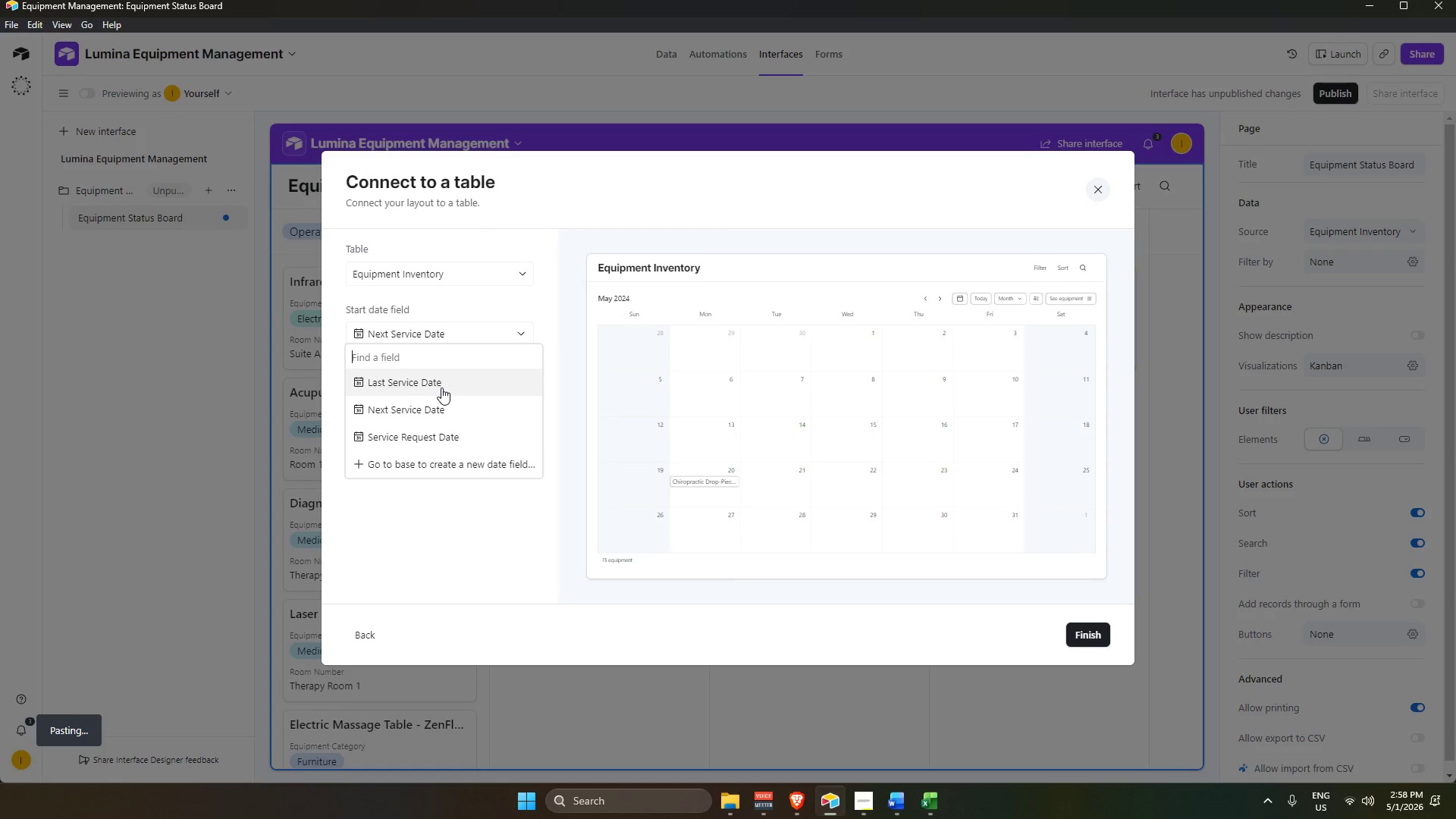 
left_click([441, 388])
 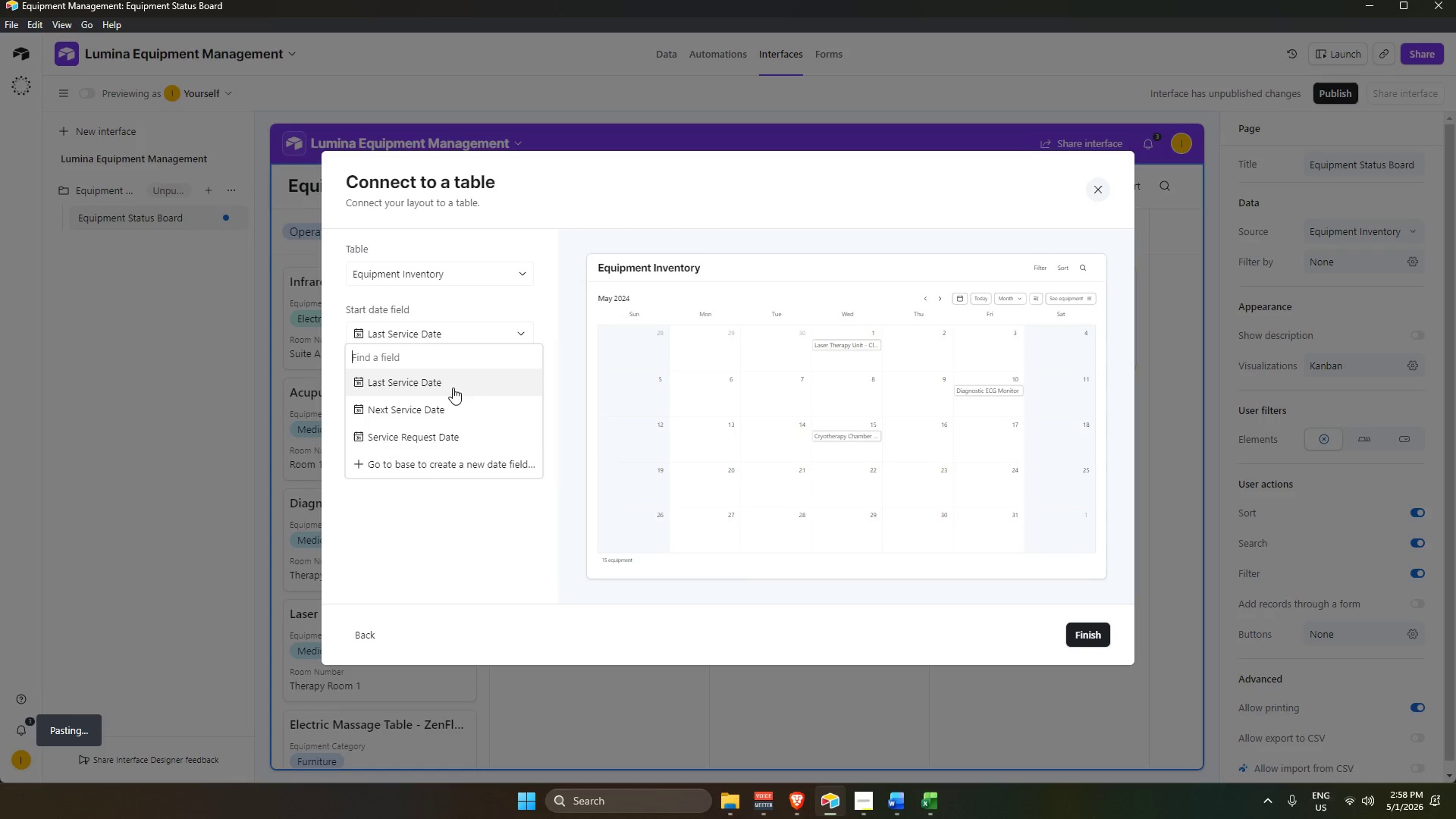 
left_click([441, 410])
 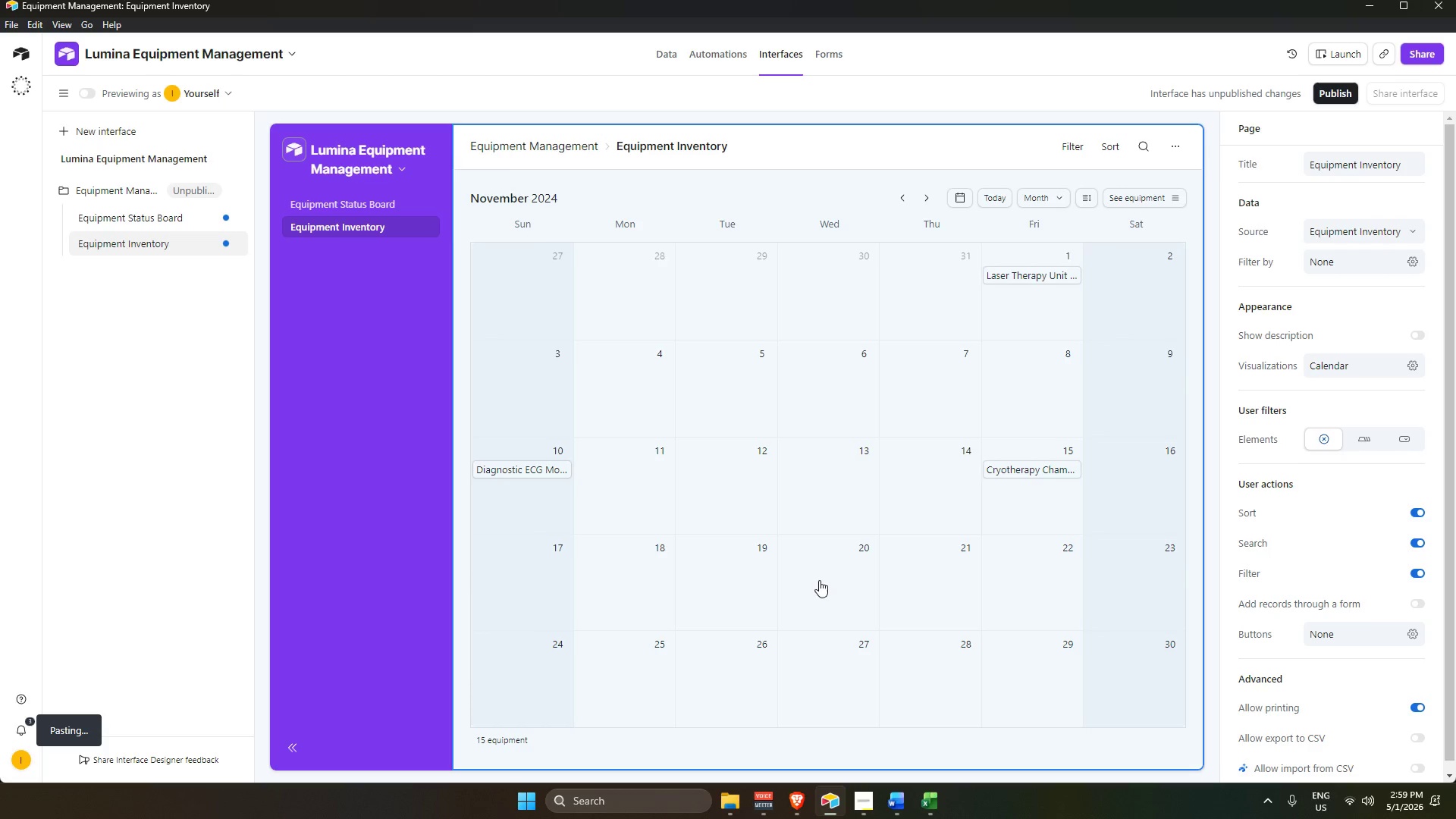 
wait(16.47)
 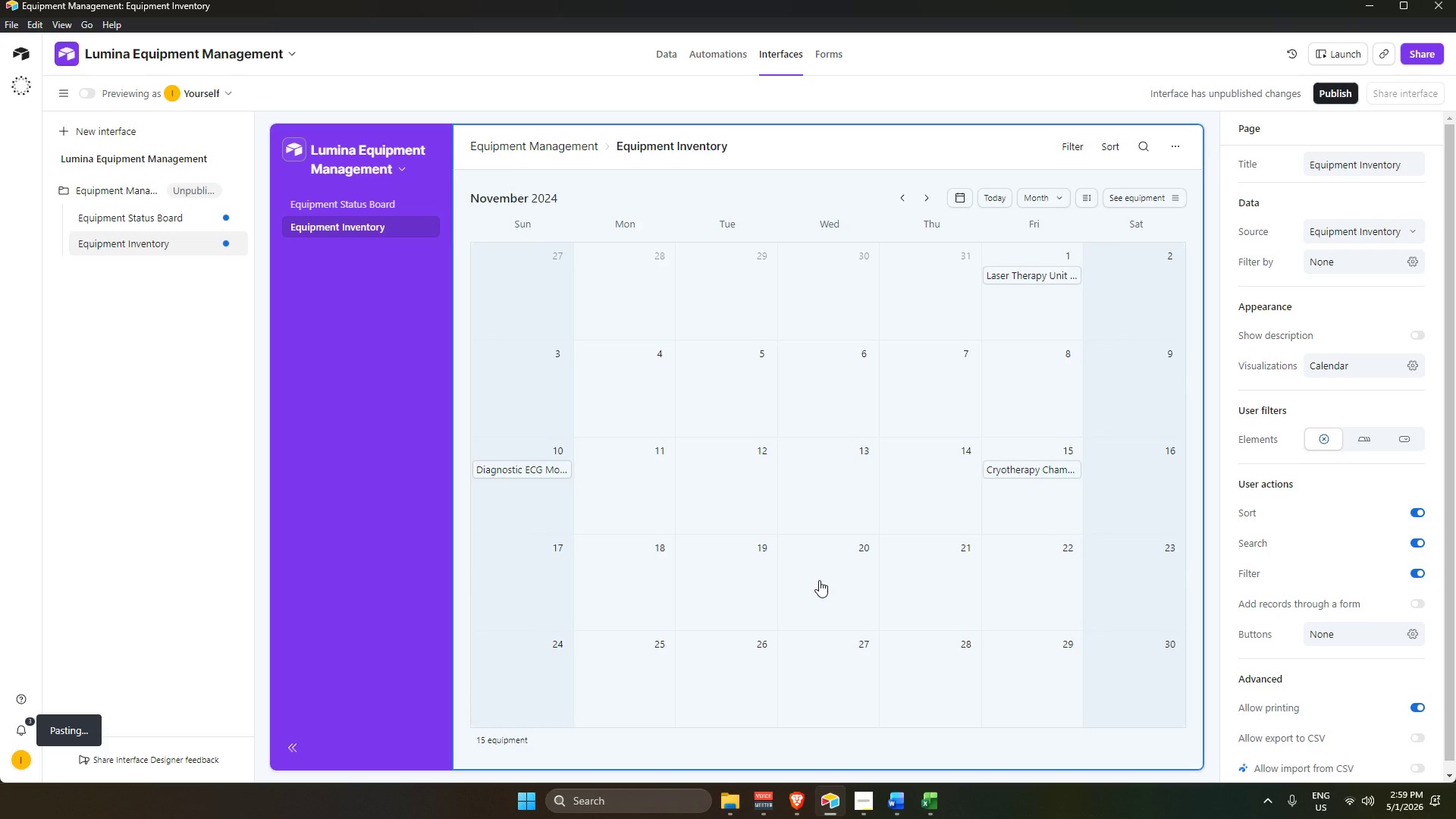 
scroll: coordinate [854, 340], scroll_direction: up, amount: 1.0
 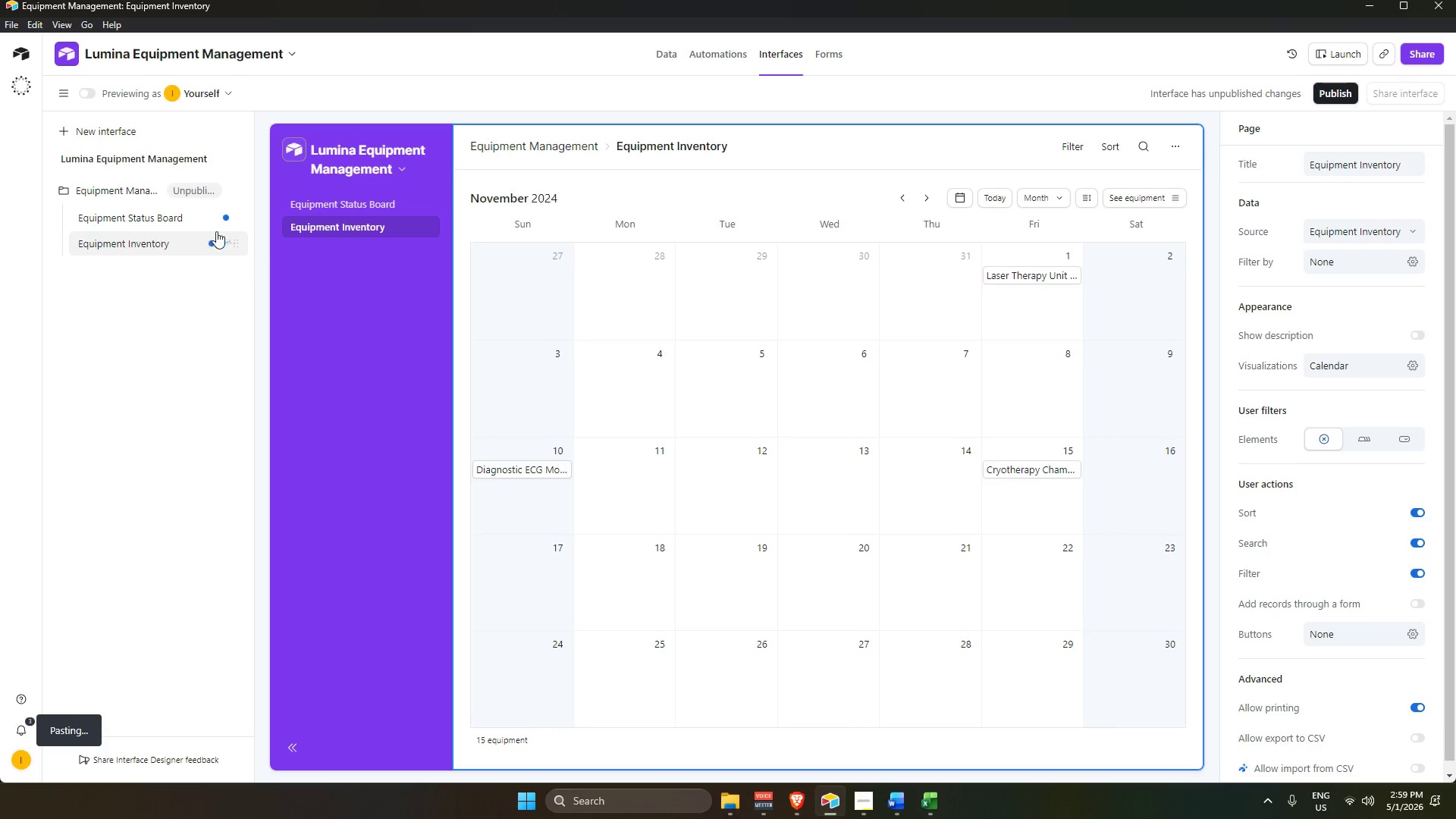 
left_click([155, 219])
 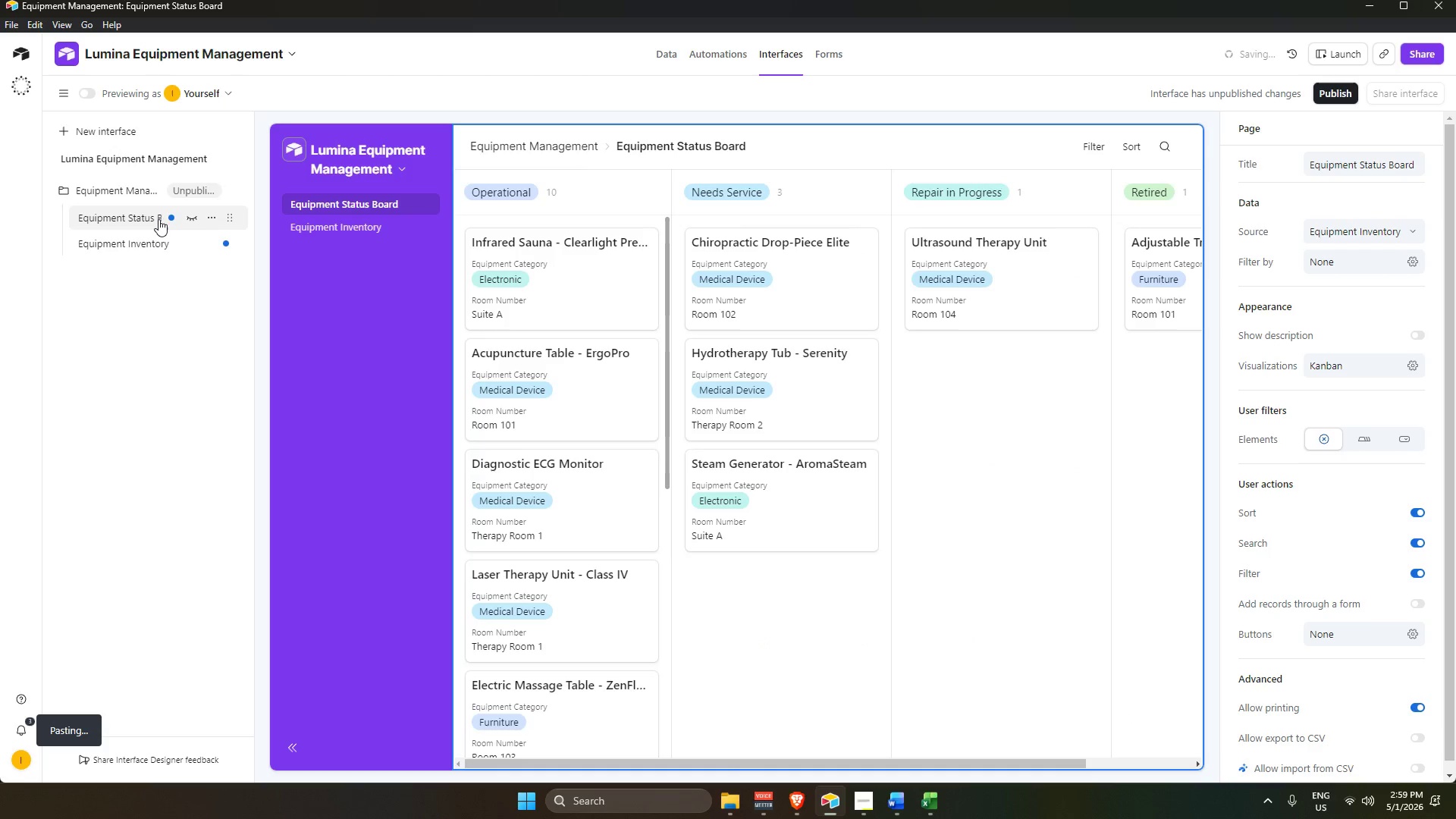 
left_click([1049, 402])
 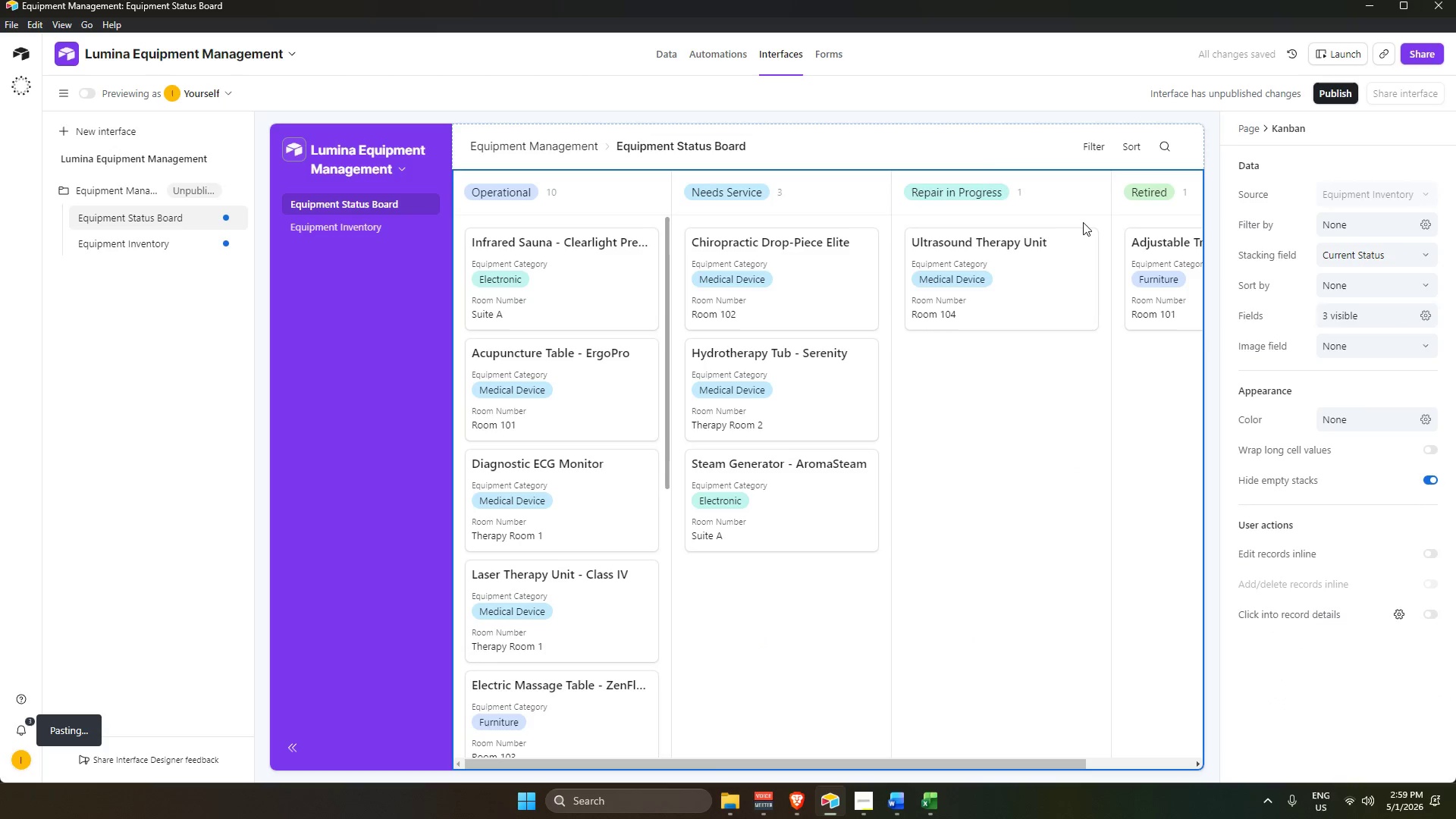 
scroll: coordinate [916, 375], scroll_direction: up, amount: 3.0
 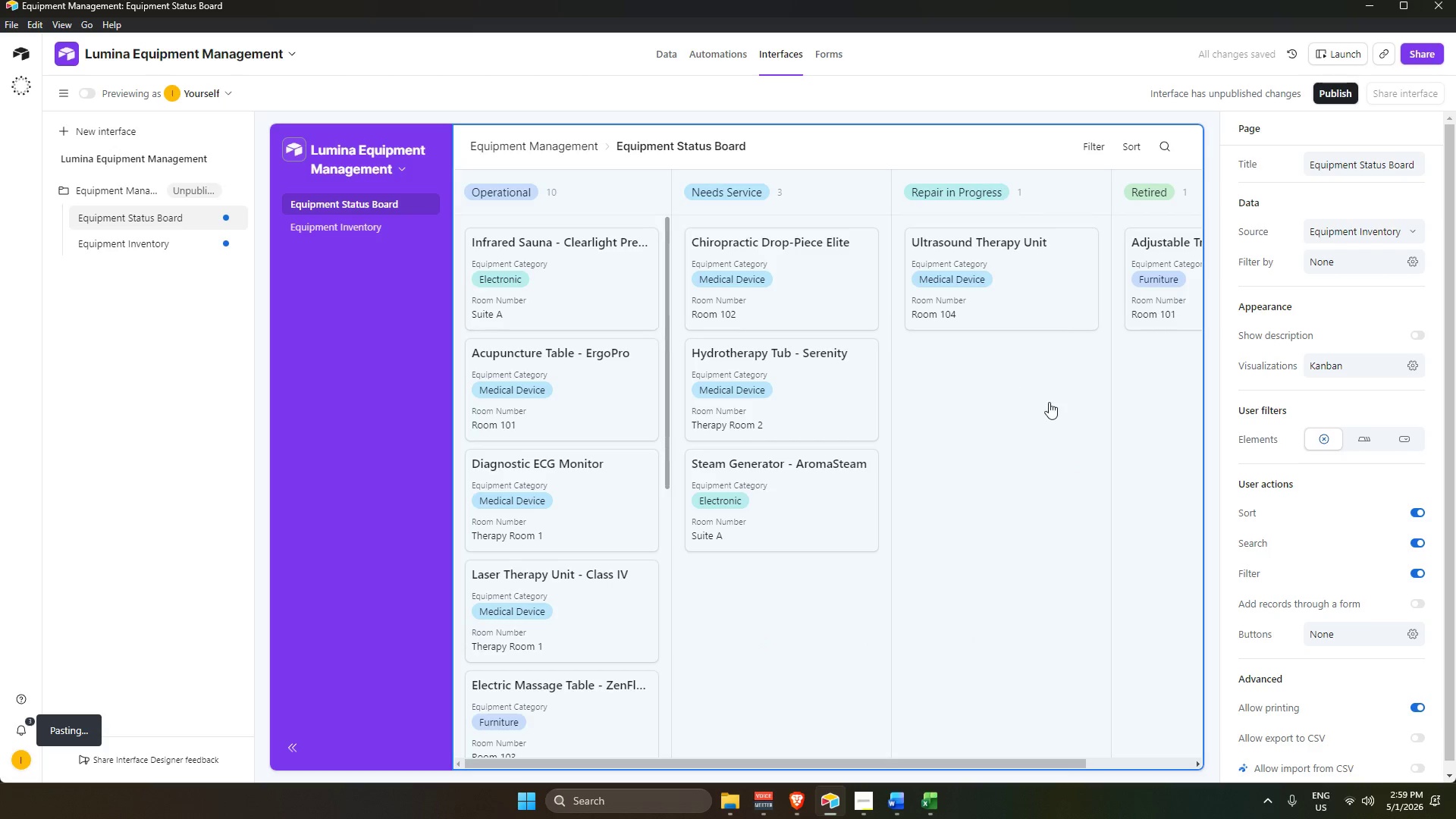 
left_click([953, 136])
 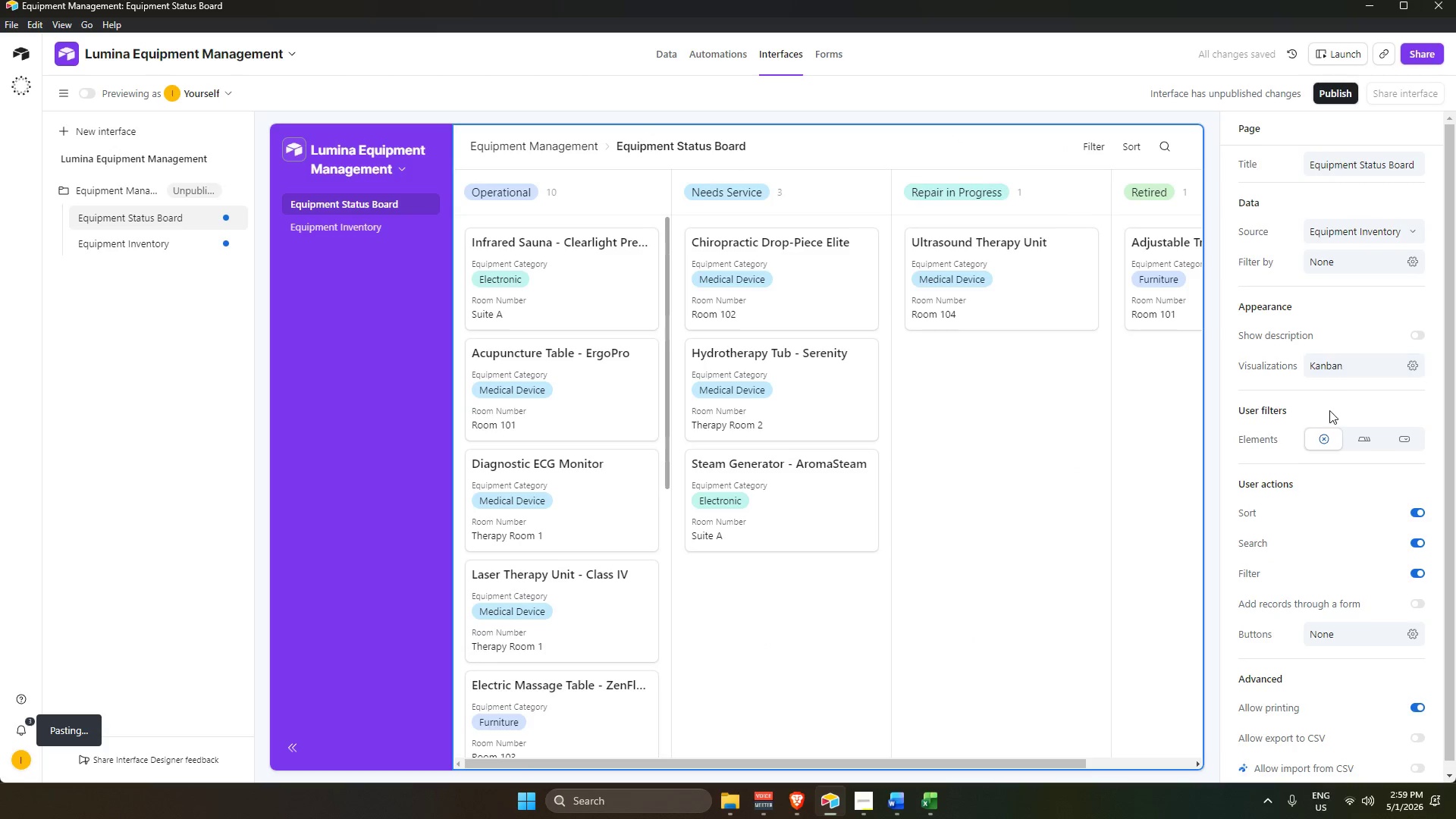 
left_click([1367, 442])
 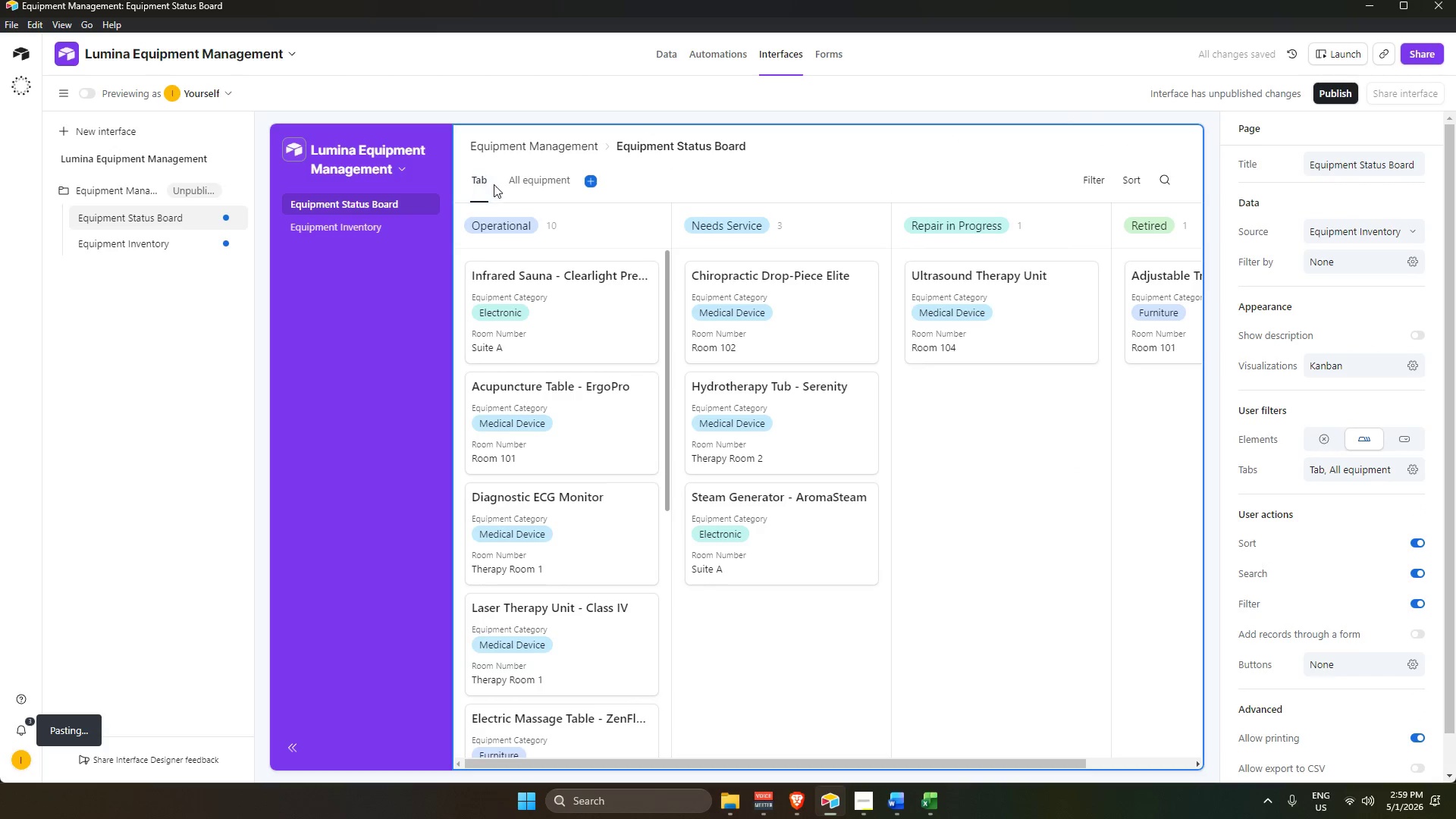 
double_click([480, 180])
 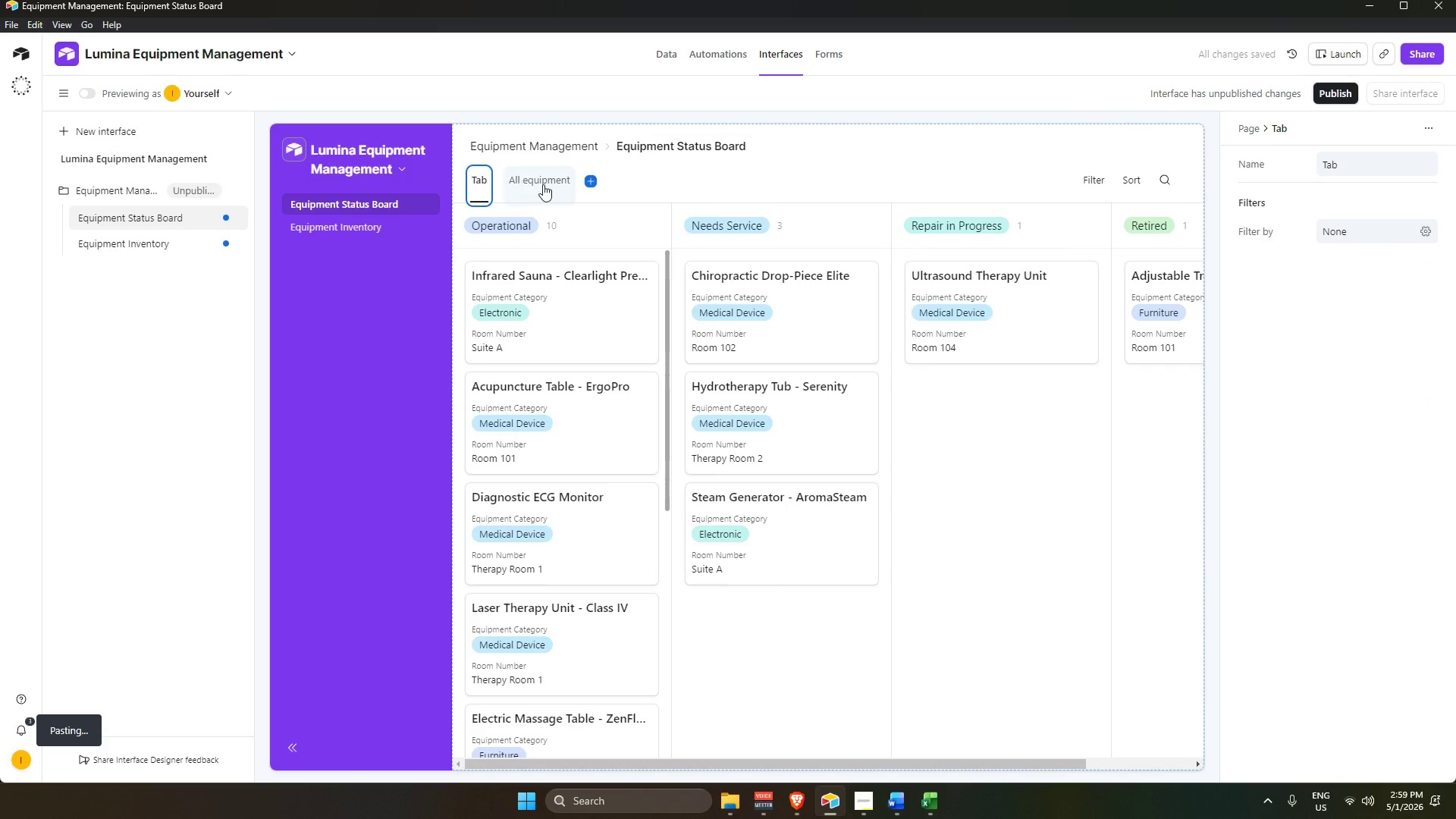 
left_click([890, 153])
 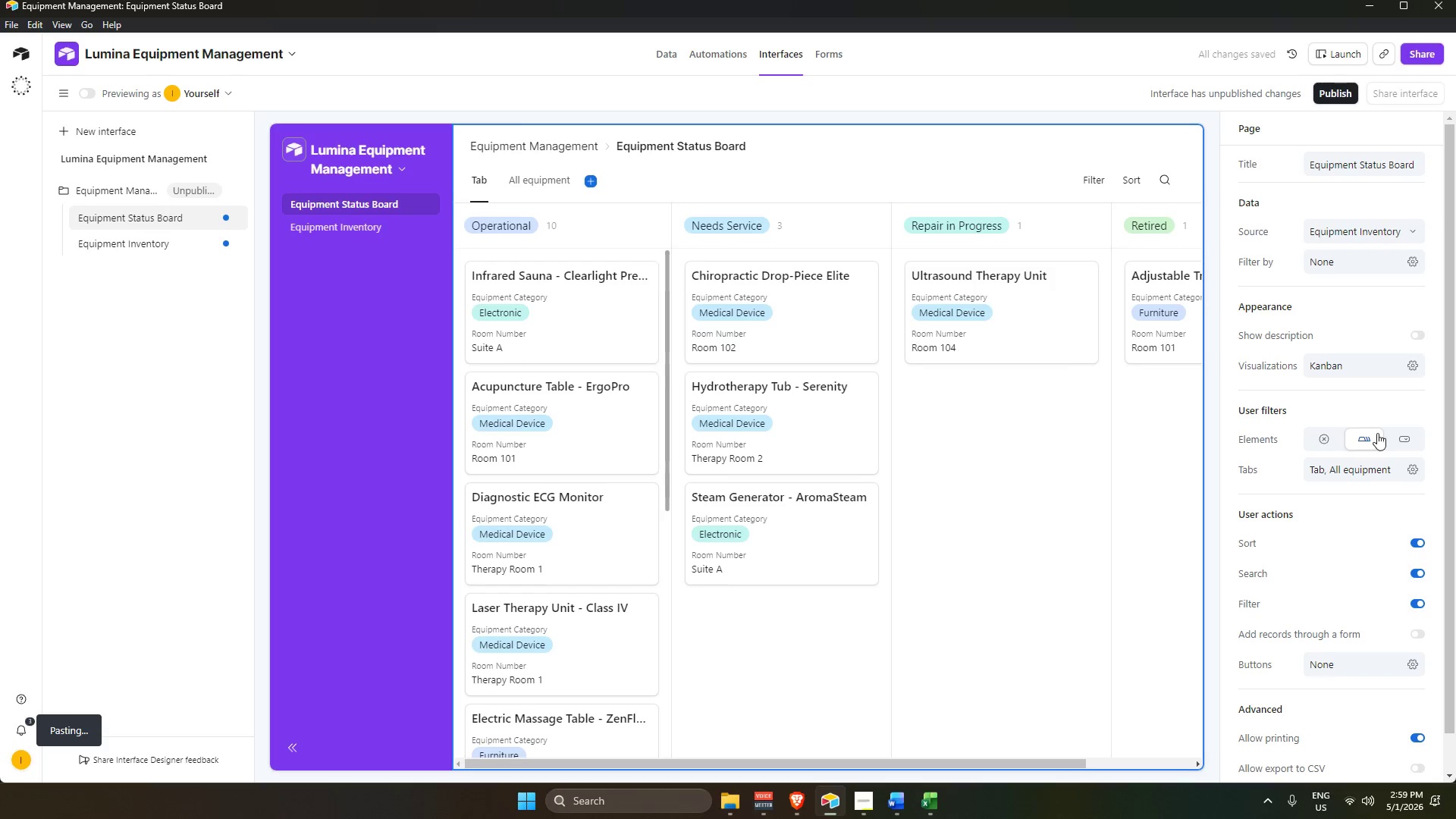 
left_click([1409, 435])
 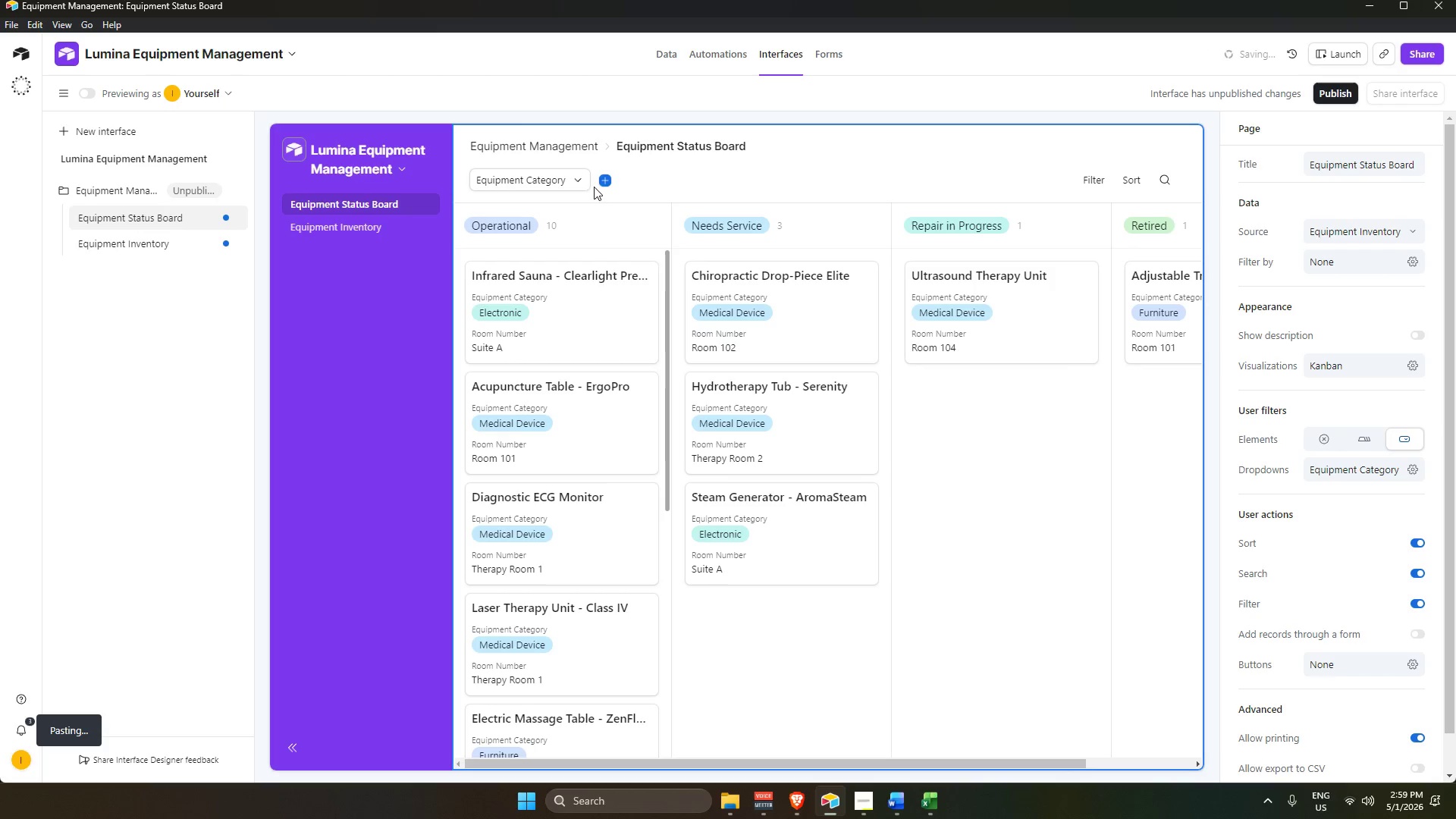 
left_click([570, 180])
 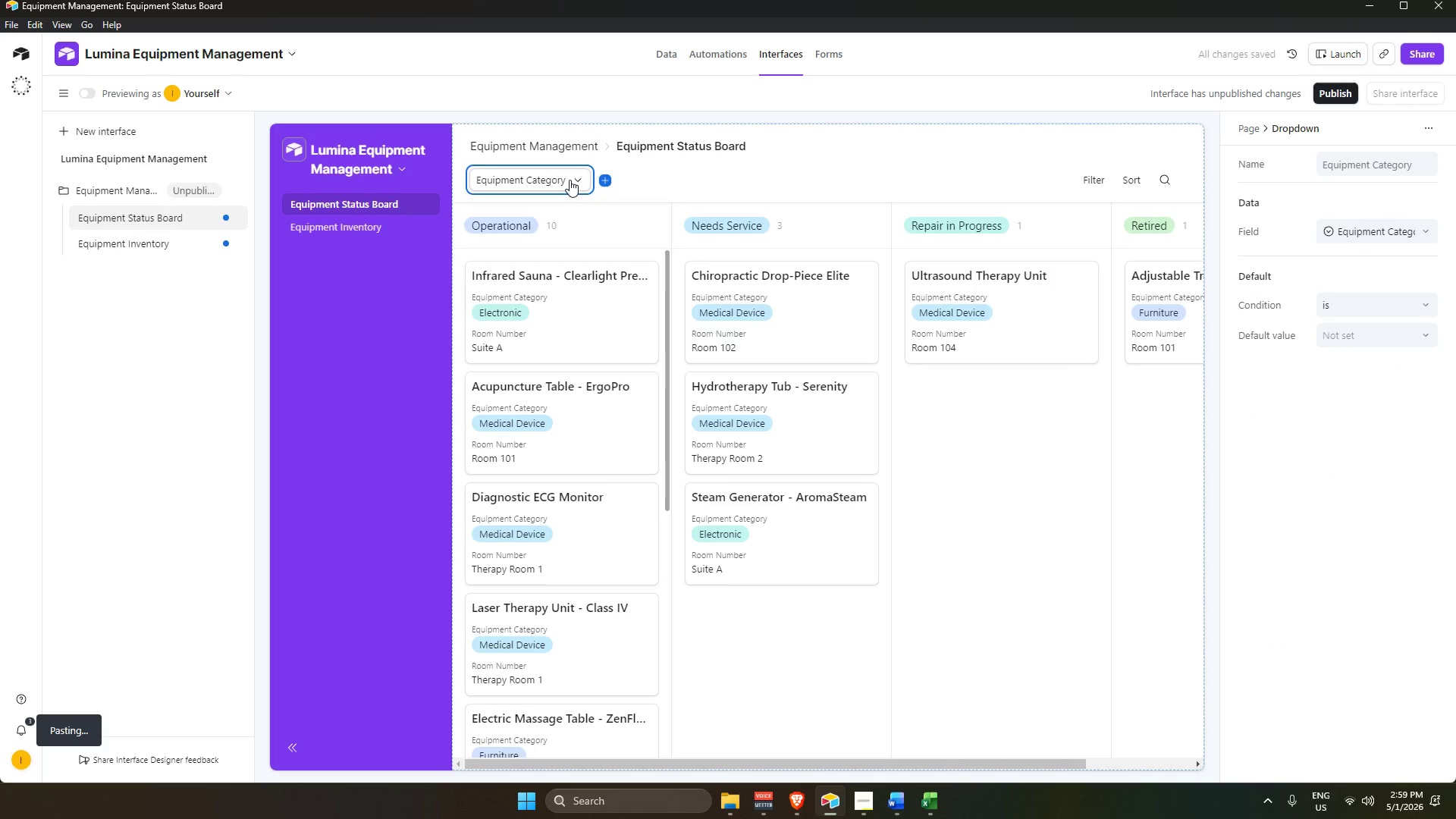 
left_click([570, 180])
 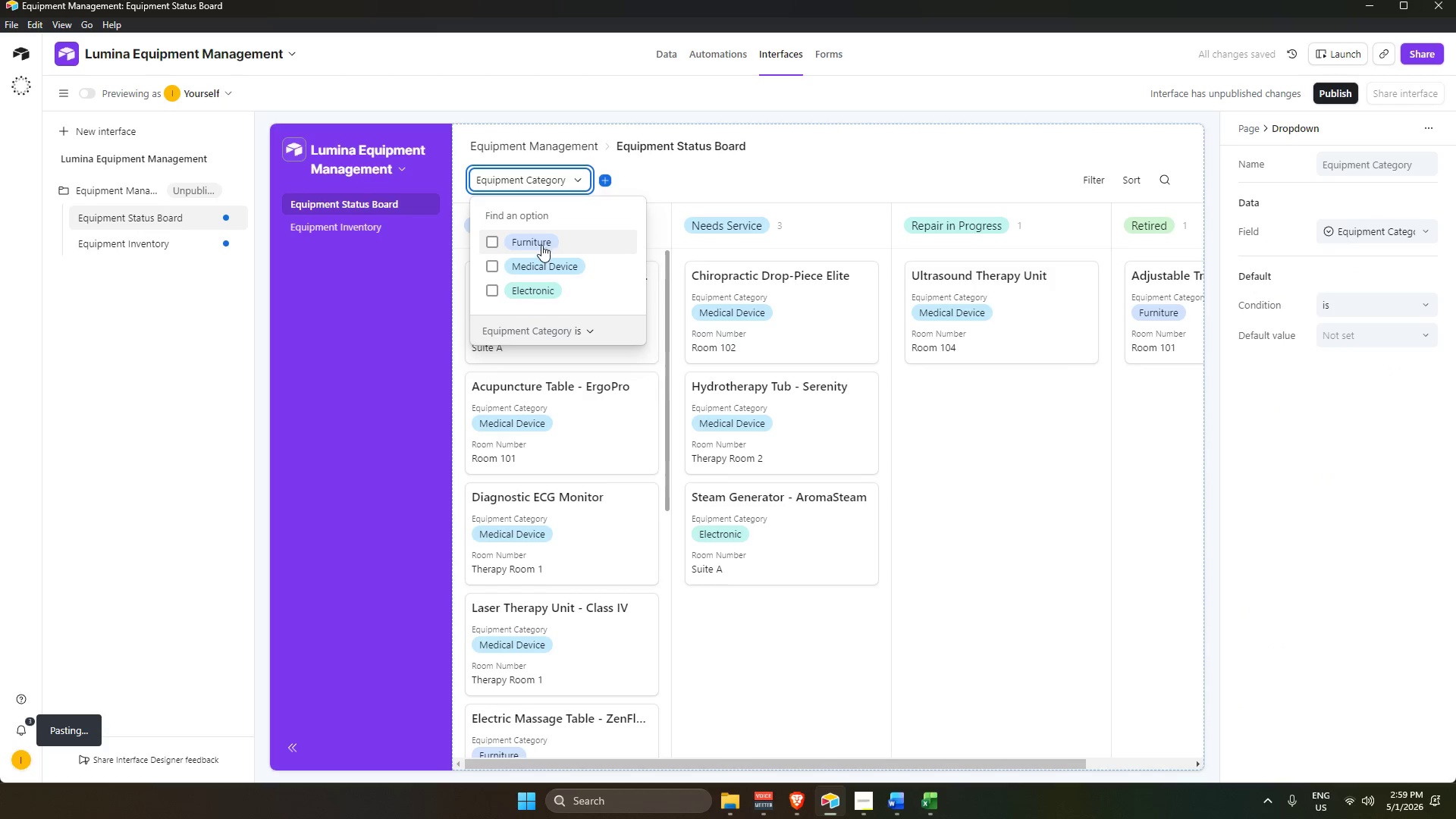 
left_click([540, 244])
 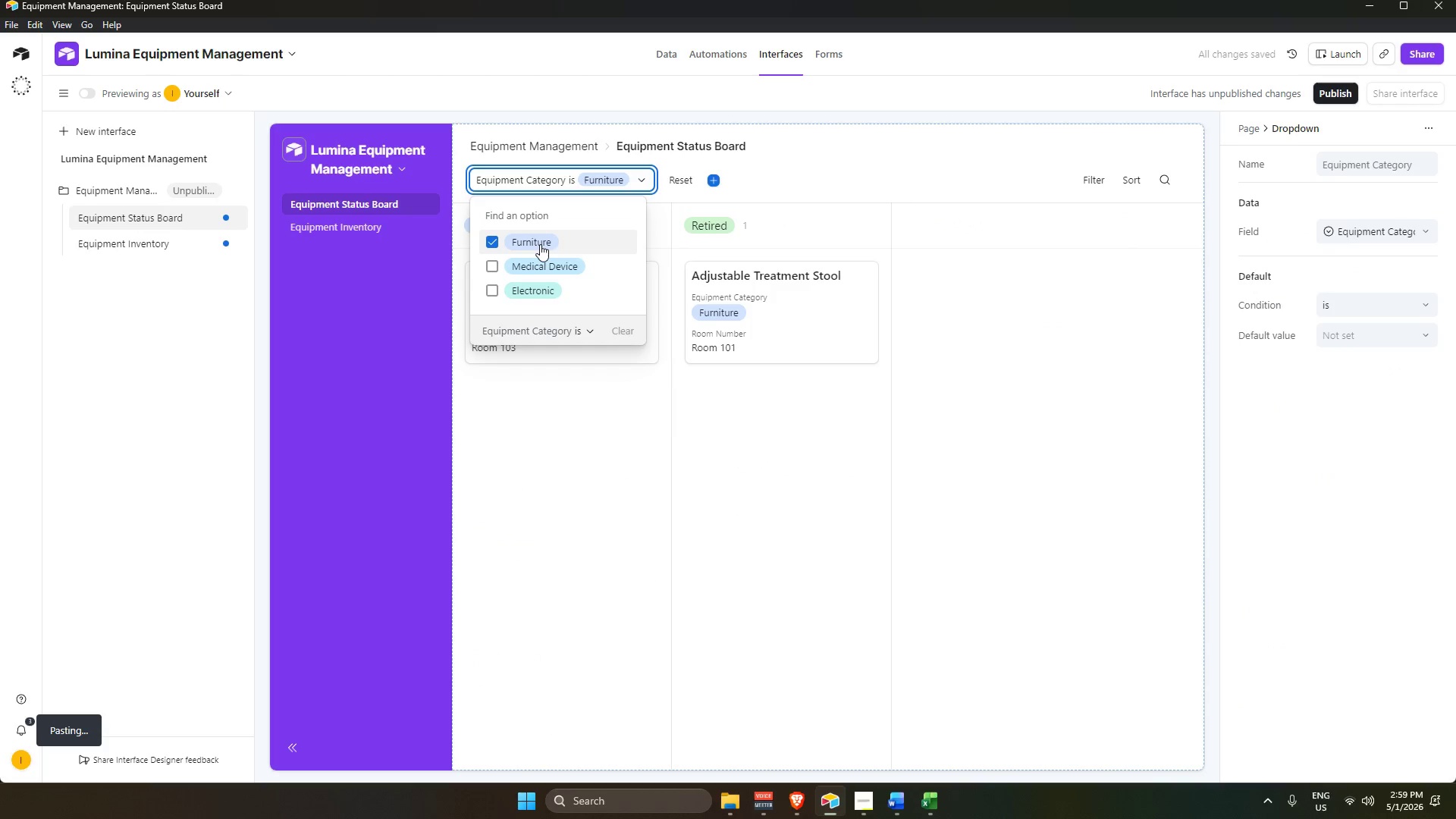 
left_click([540, 244])
 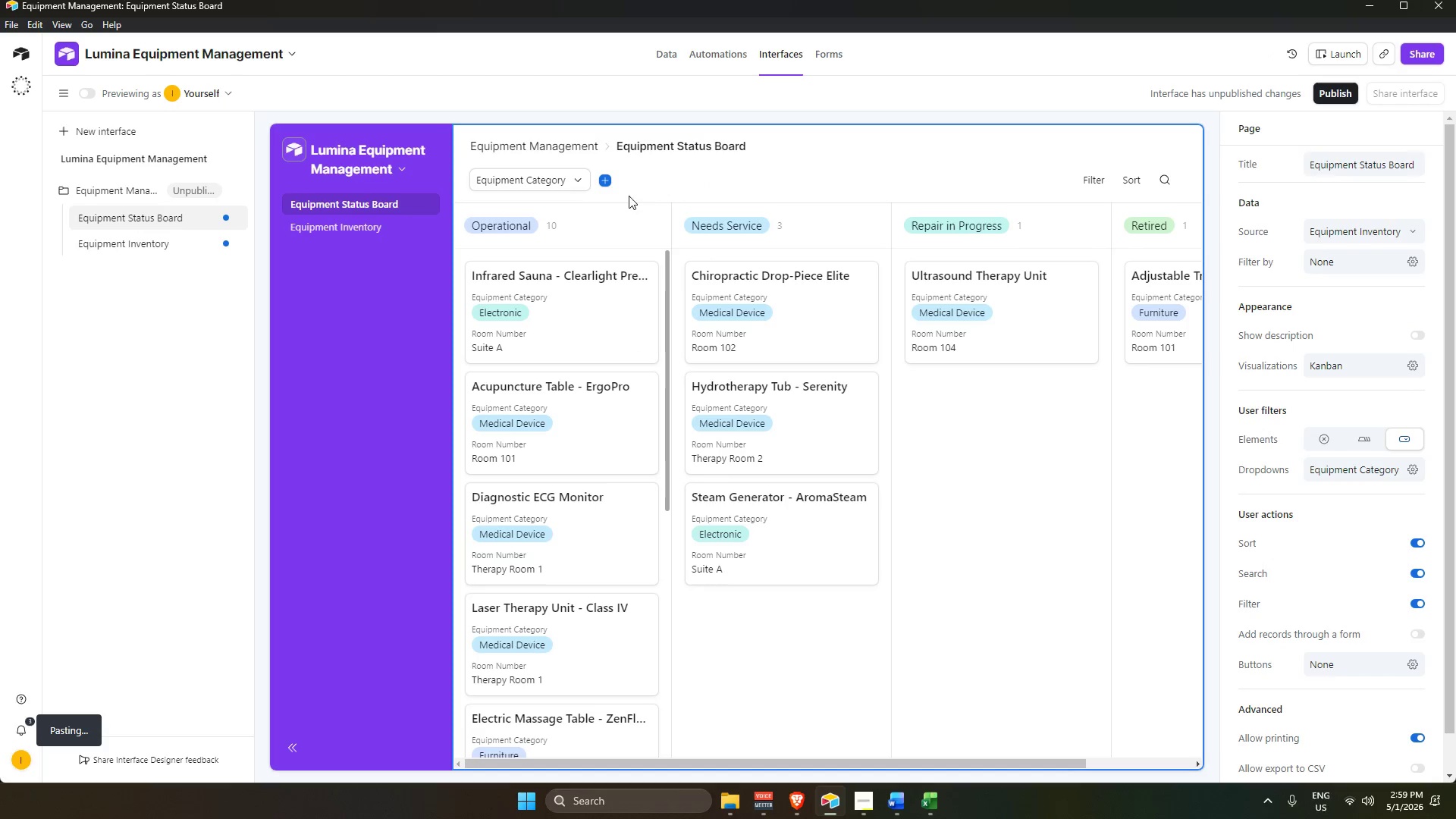 
left_click([604, 180])
 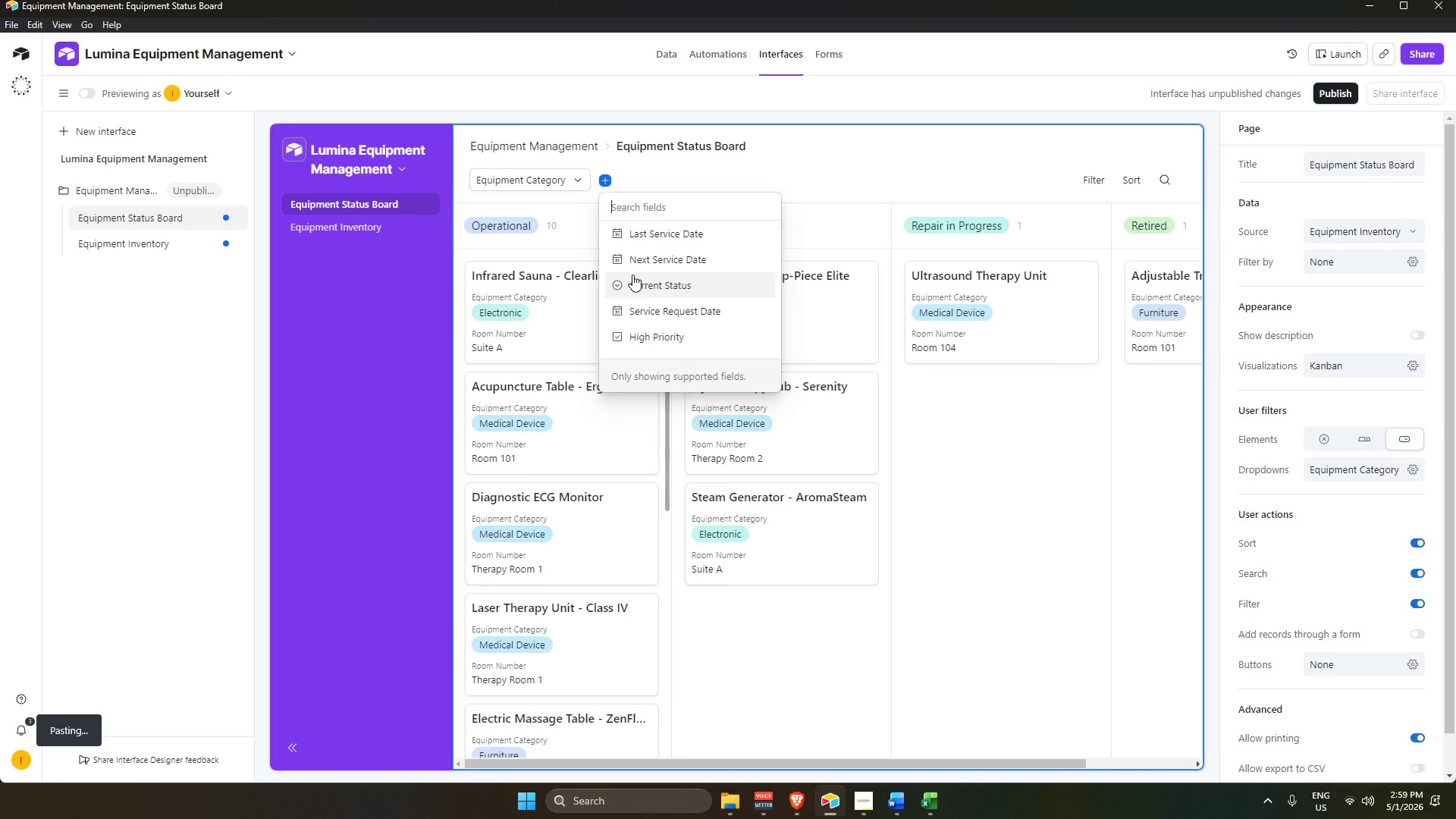 
wait(10.62)
 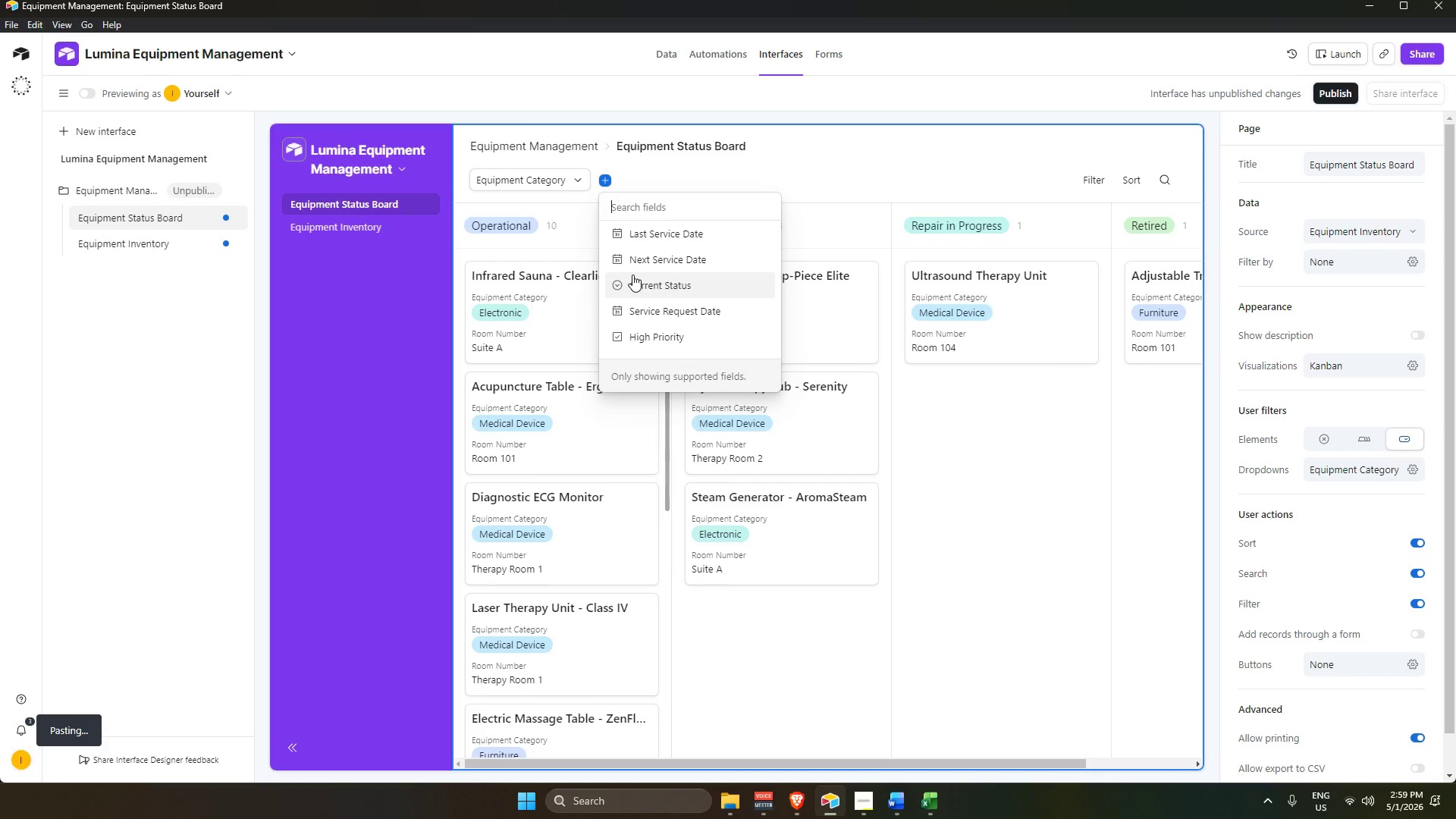 
left_click([663, 183])
 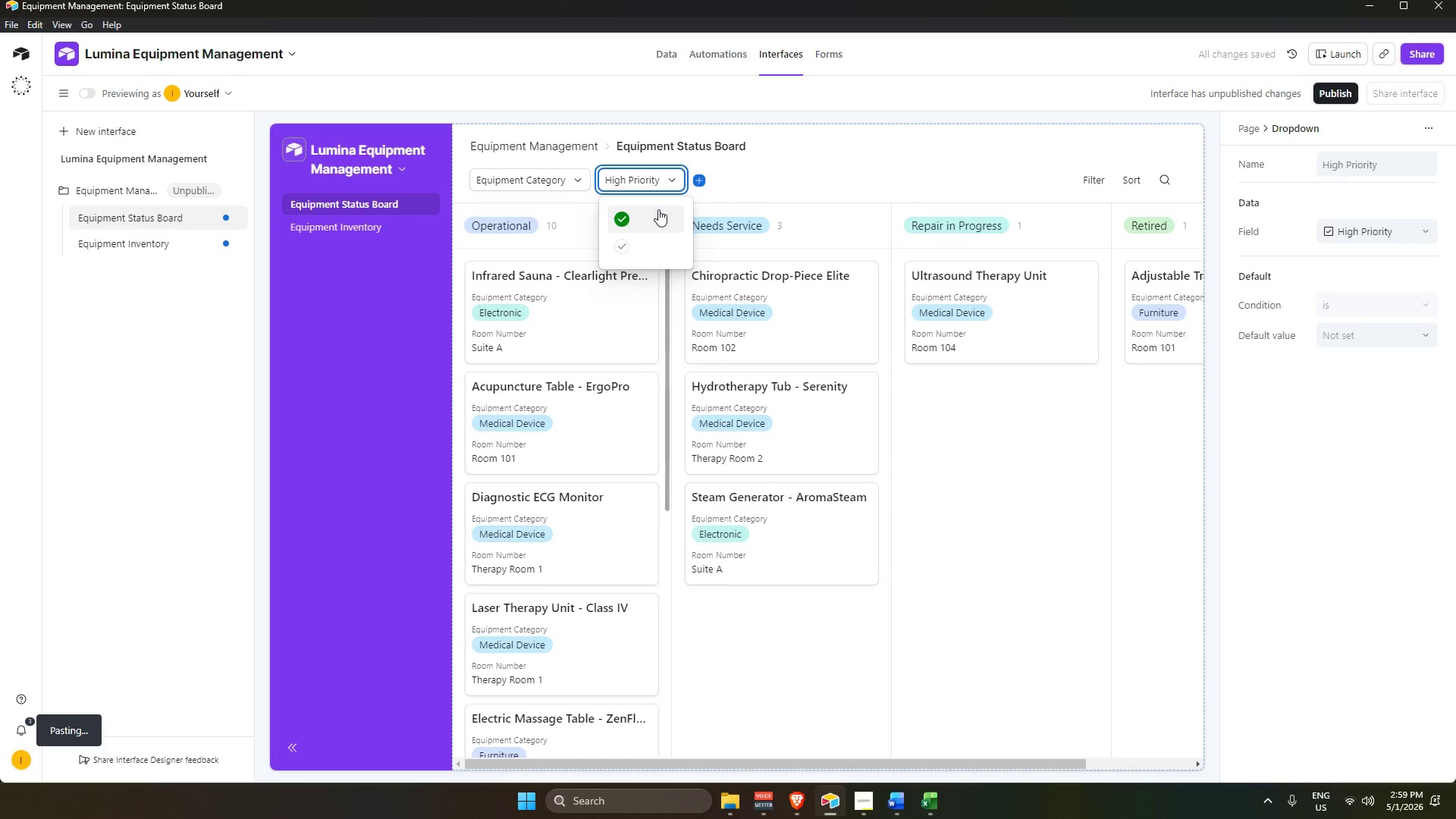 
left_click([745, 170])
 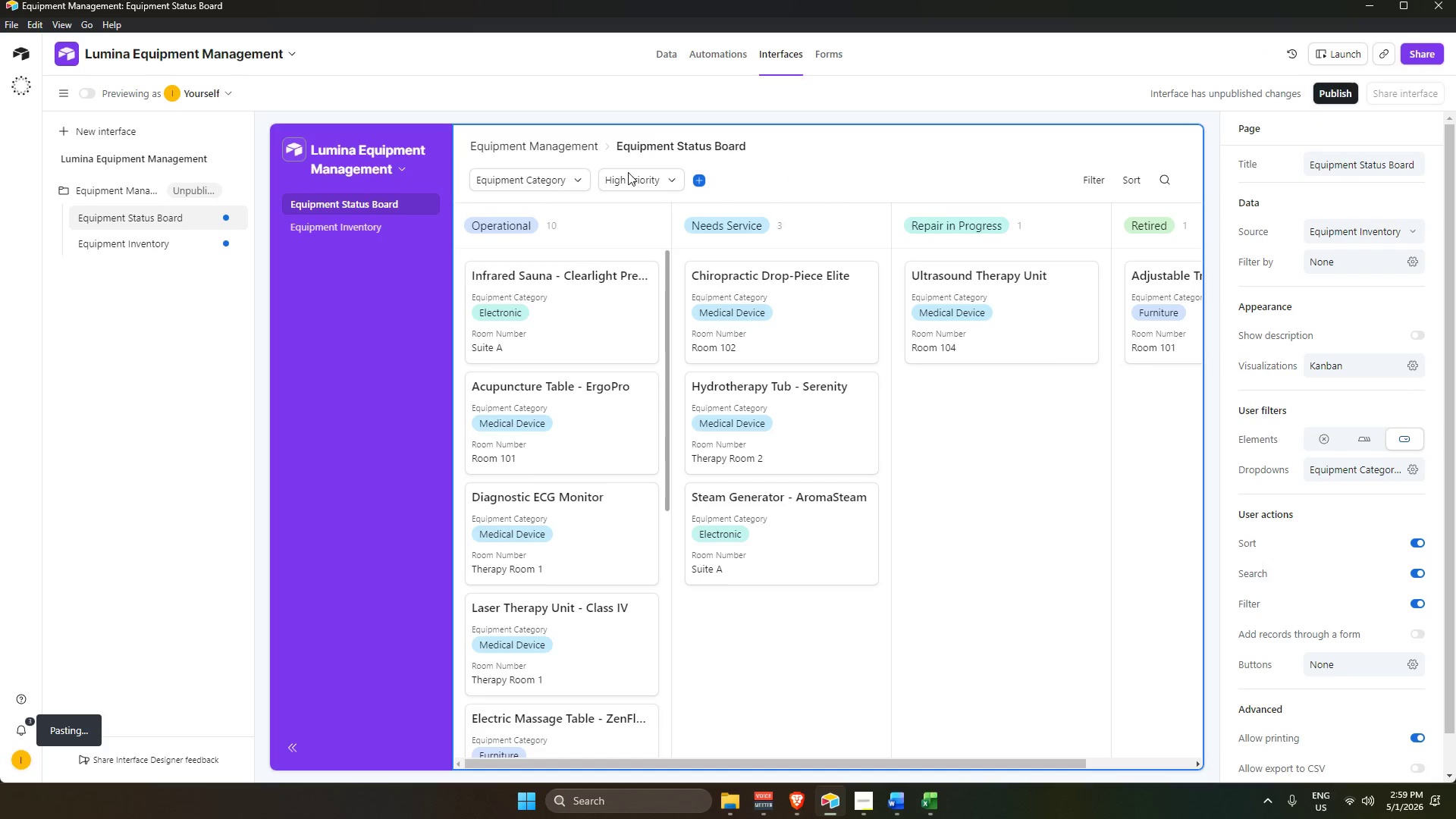 
left_click([357, 230])
 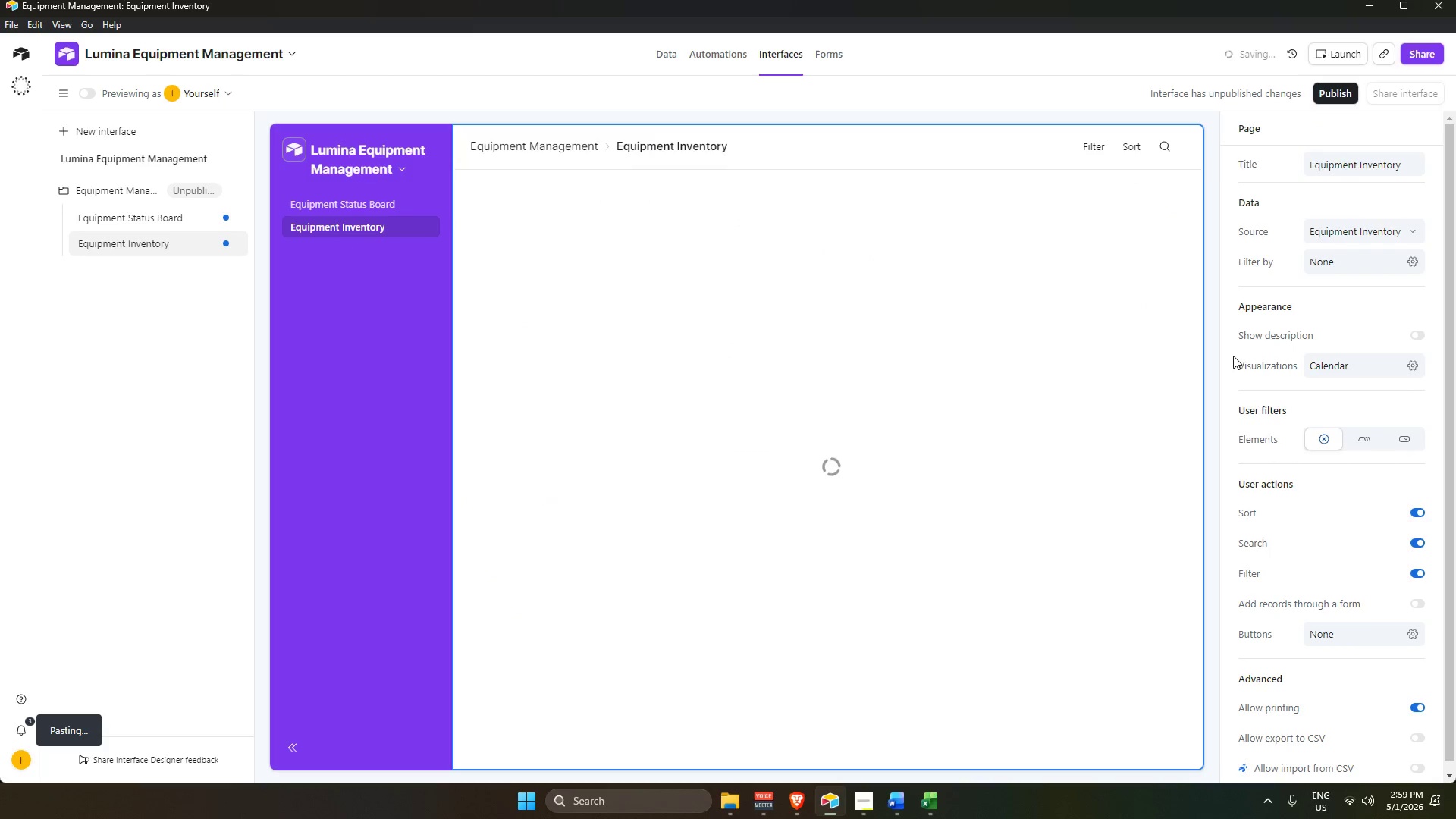 
left_click([849, 146])
 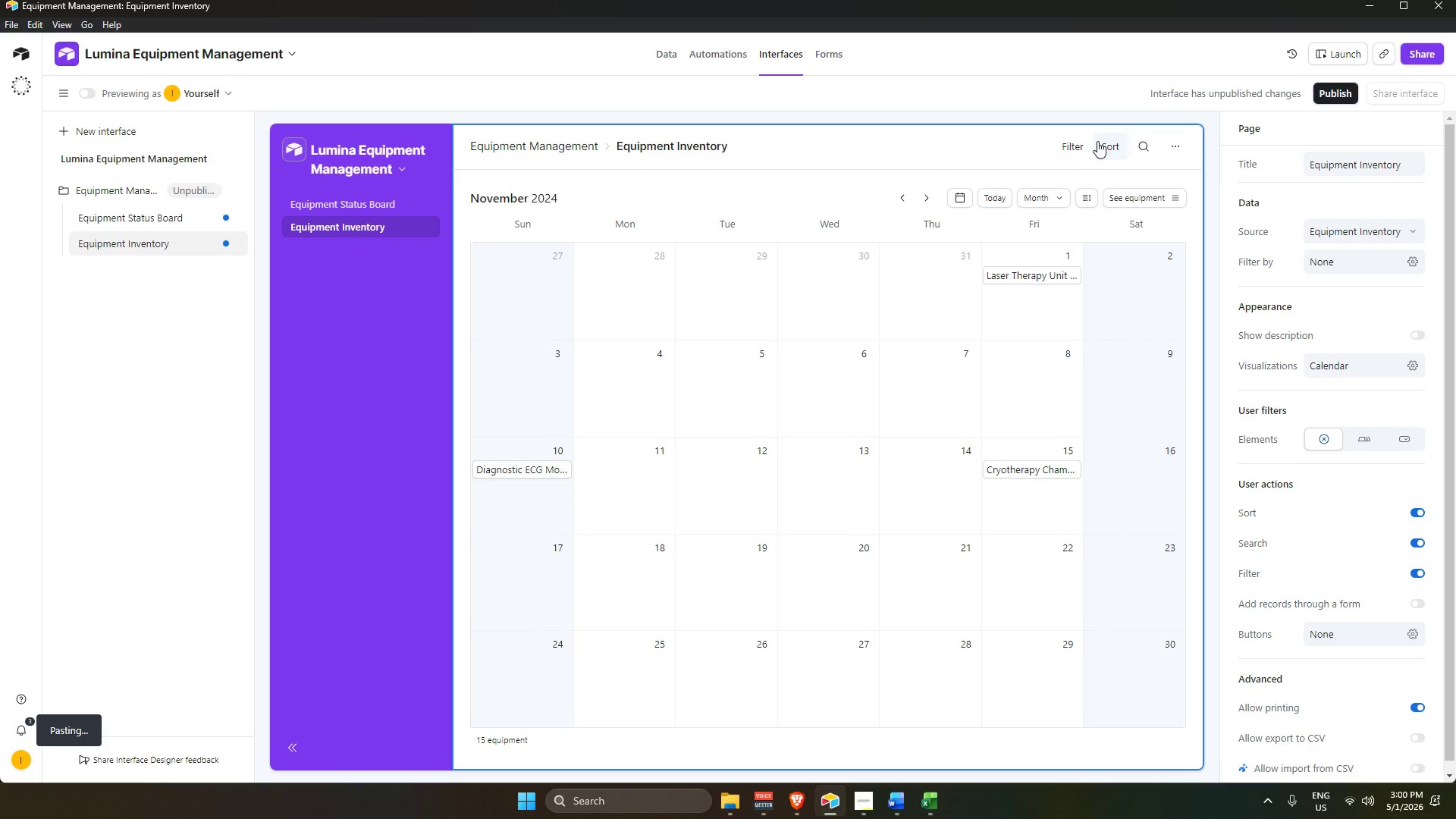 
wait(34.11)
 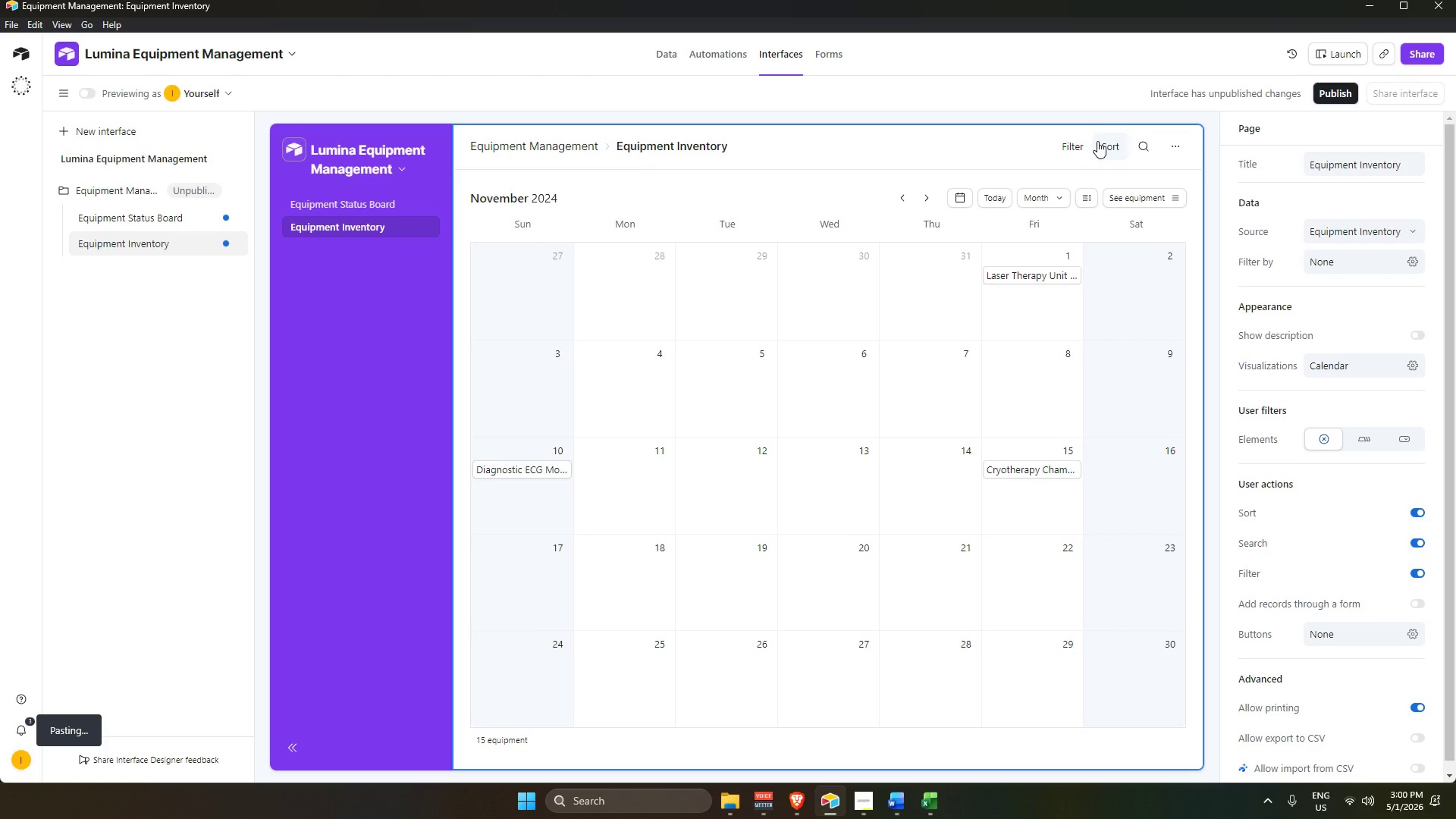 
mouse_move([800, 792])
 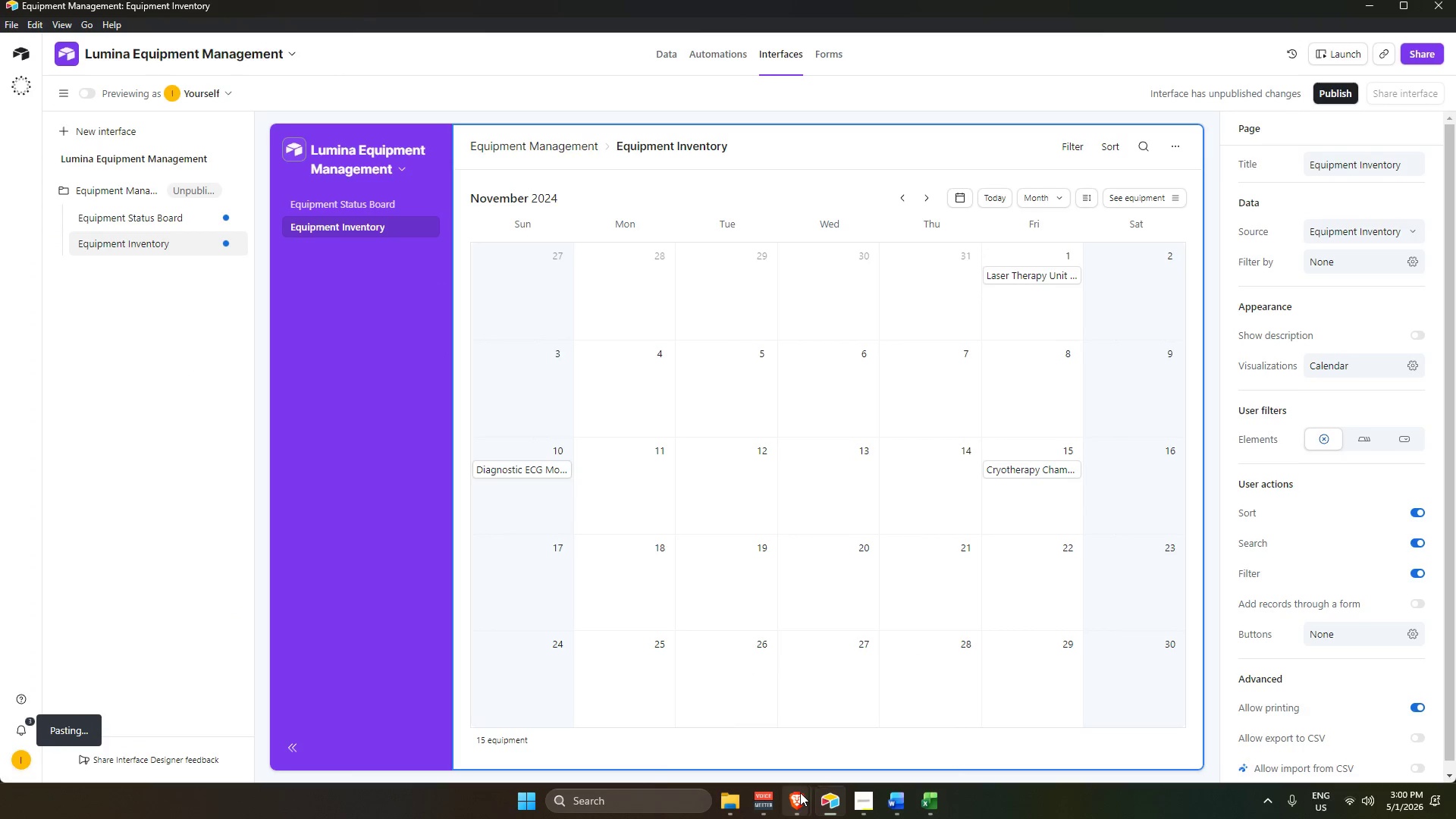 
mouse_move([760, 707])
 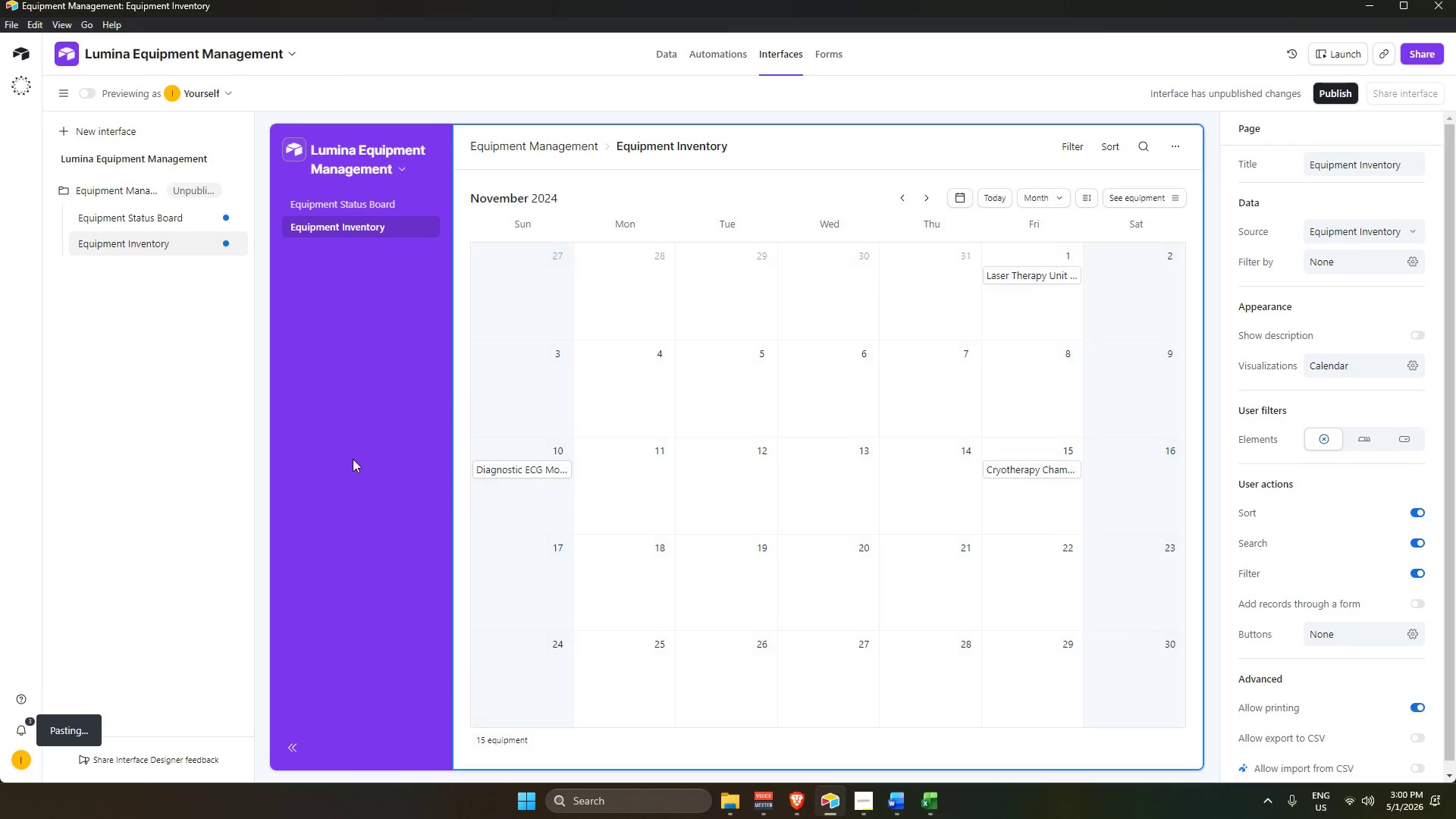 
scroll: coordinate [843, 506], scroll_direction: down, amount: 4.0
 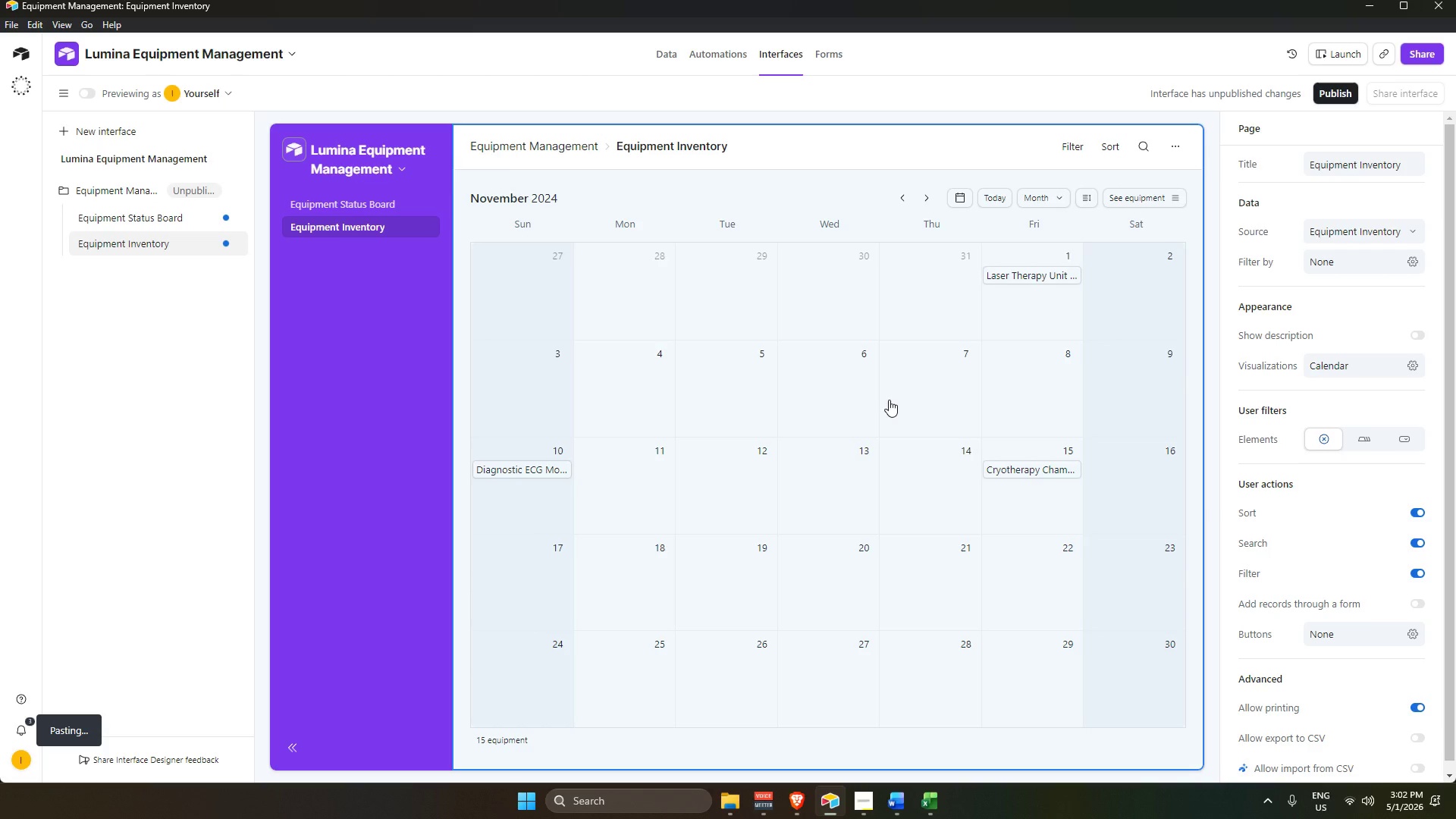 
wait(136.86)
 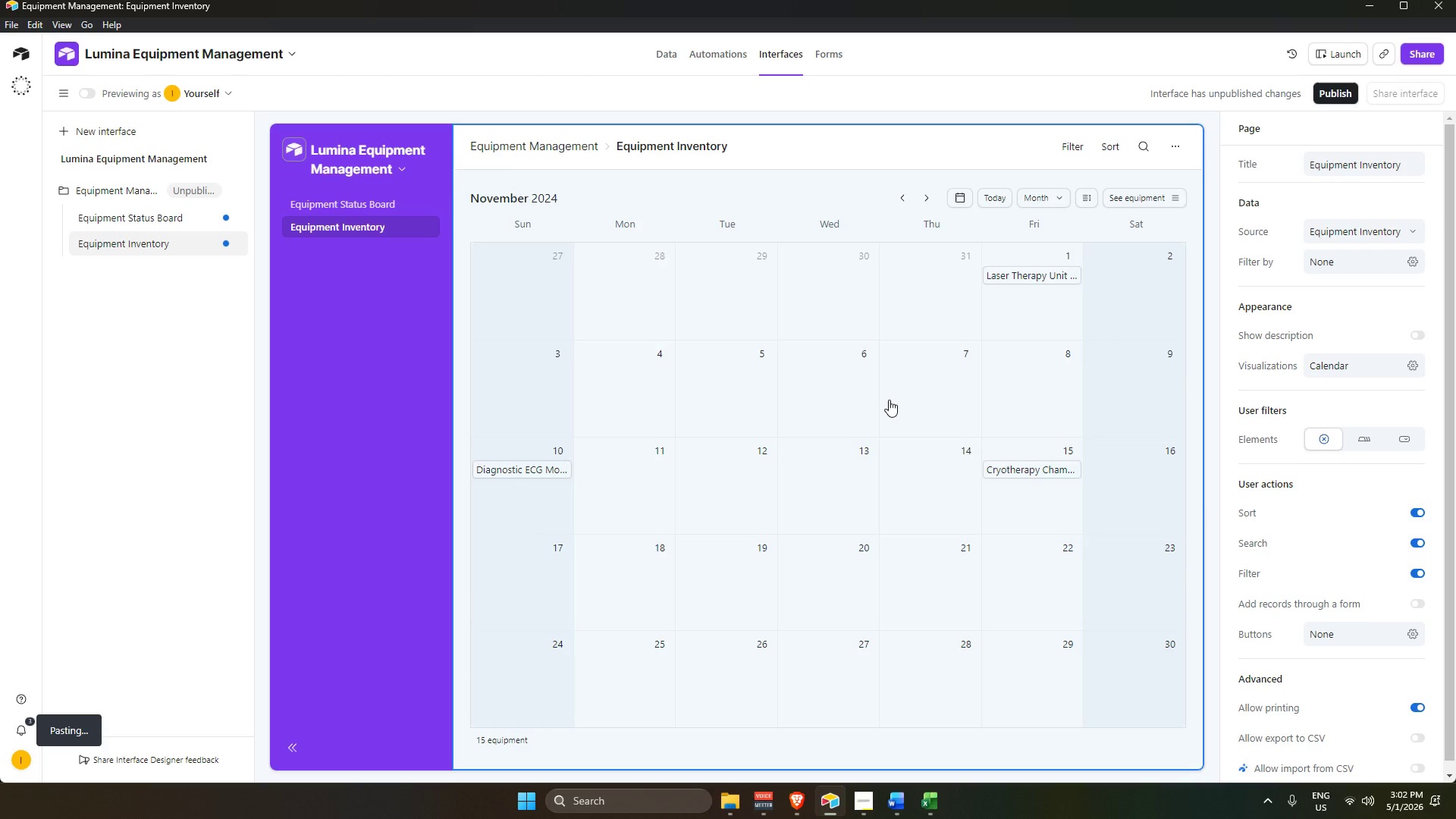 
mouse_move([836, 804])
 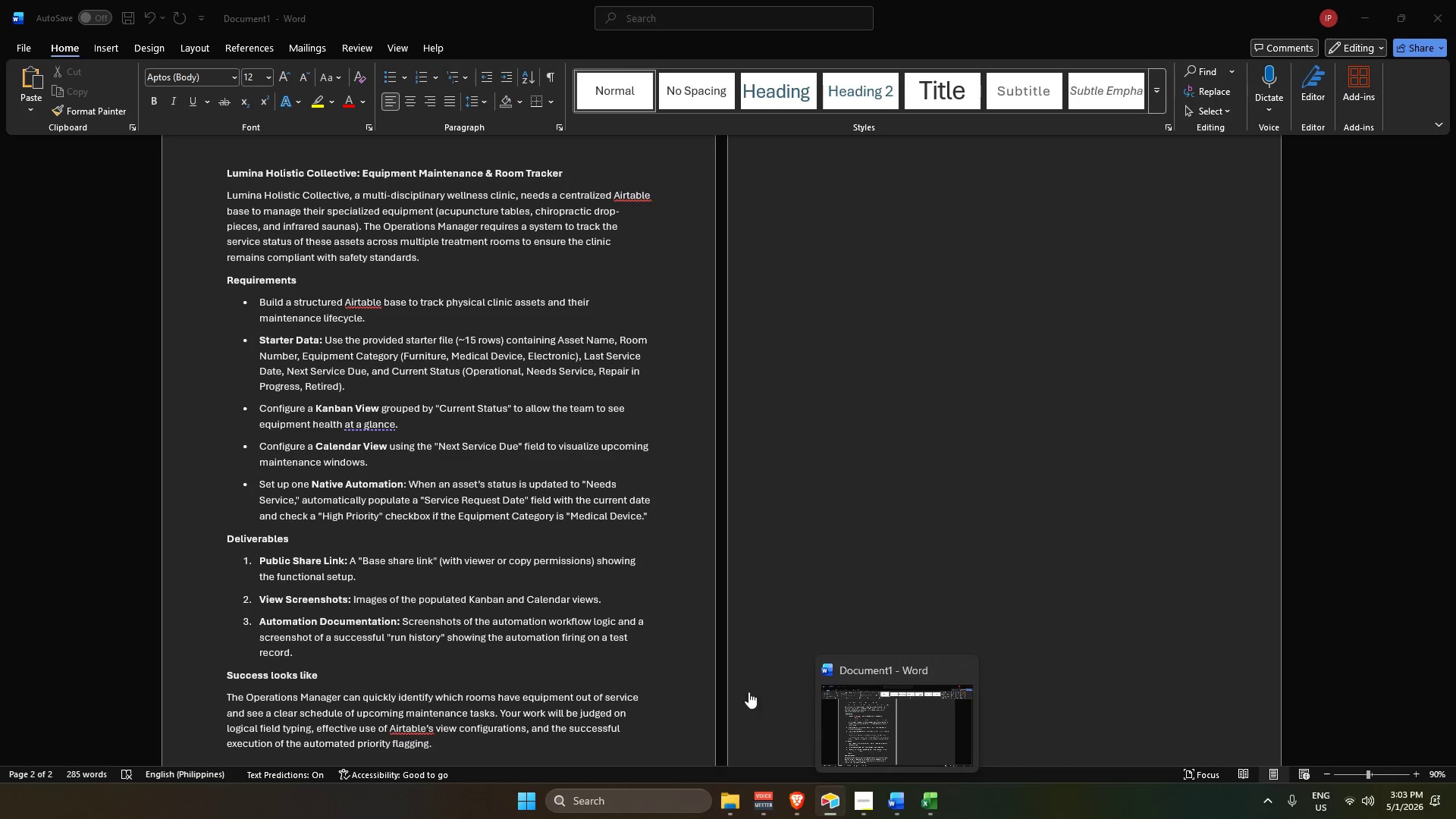 
scroll: coordinate [730, 457], scroll_direction: none, amount: 0.0
 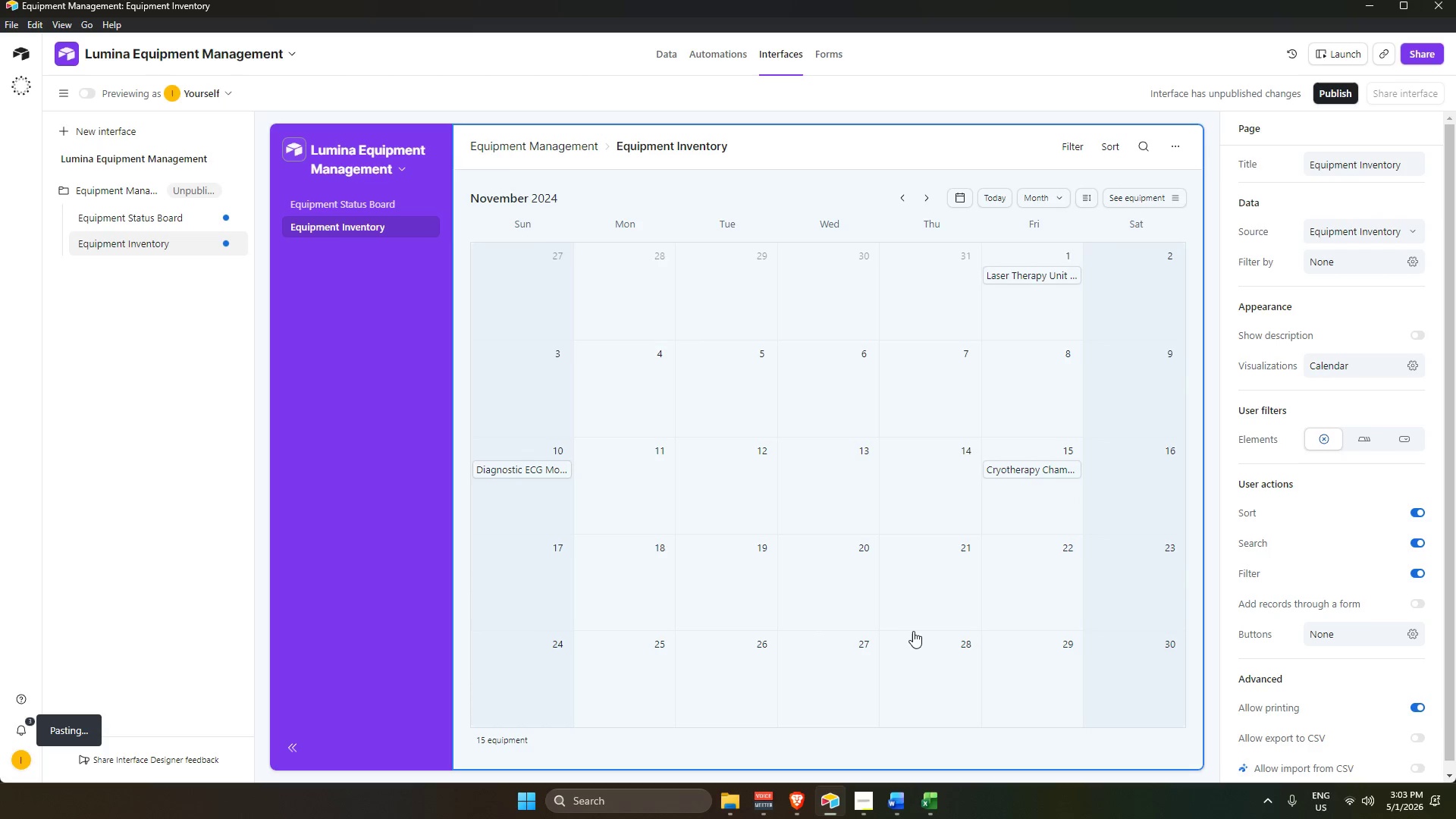 
wait(6.17)
 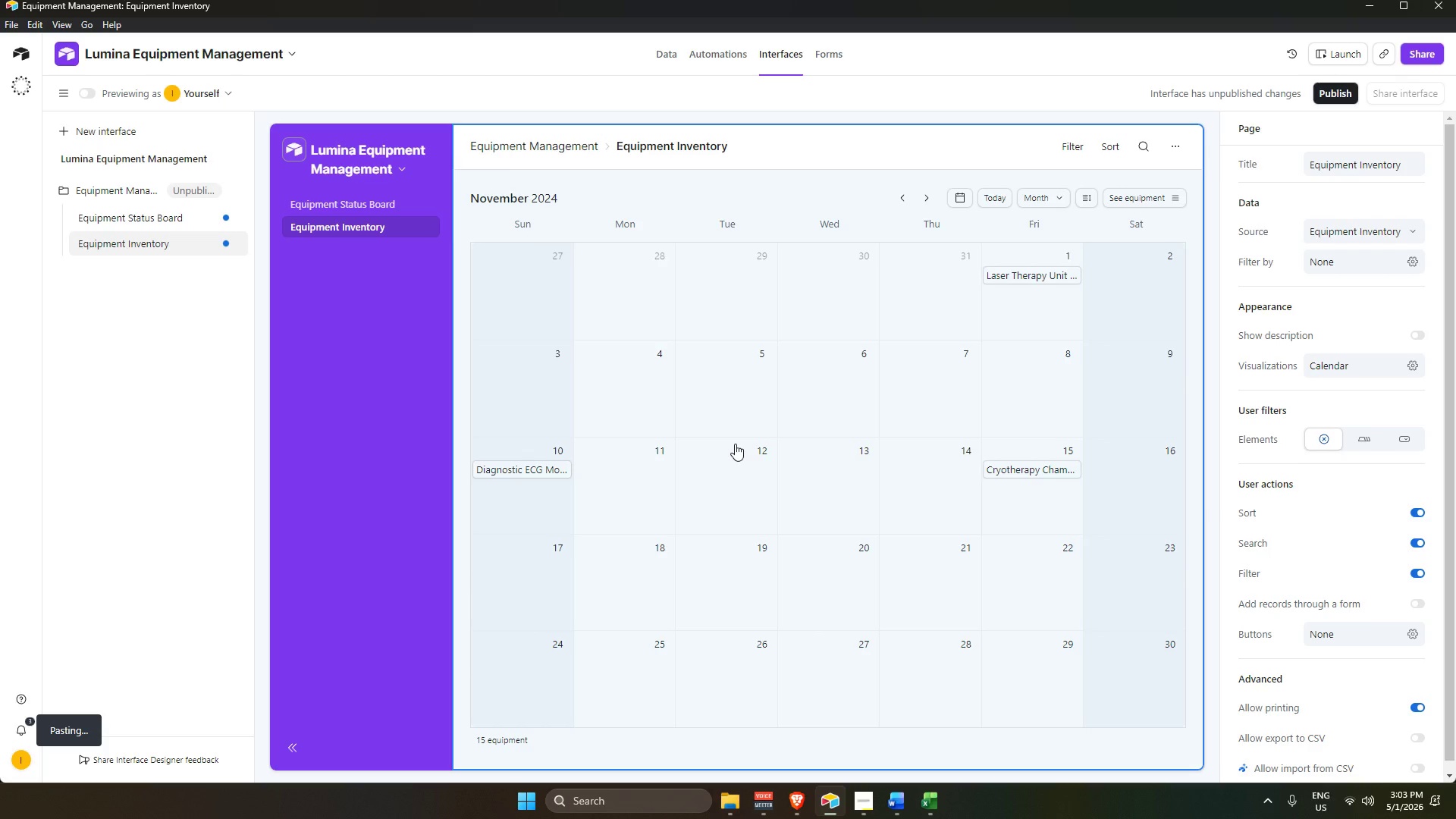 
left_click([391, 207])
 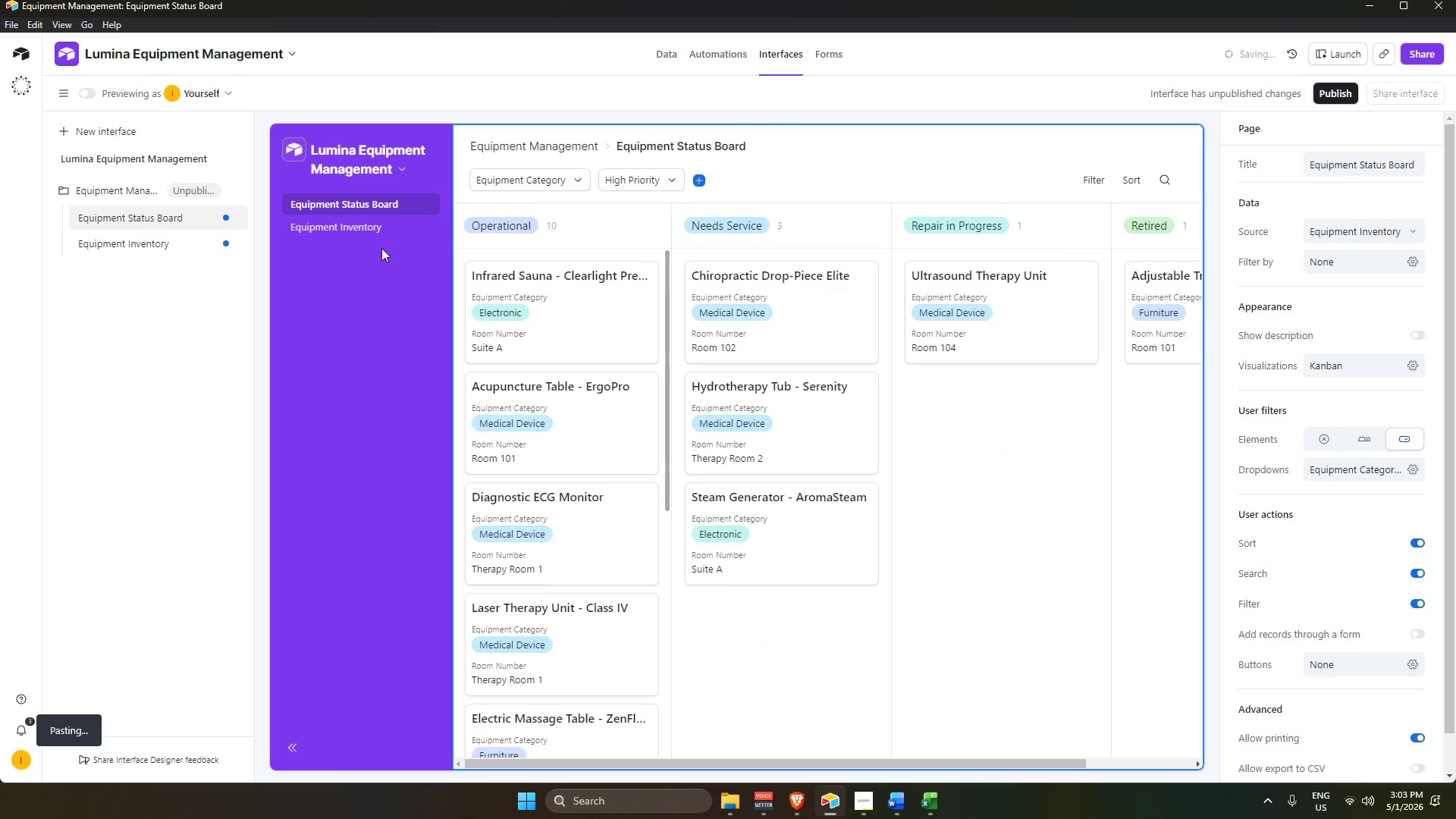 
left_click([378, 218])
 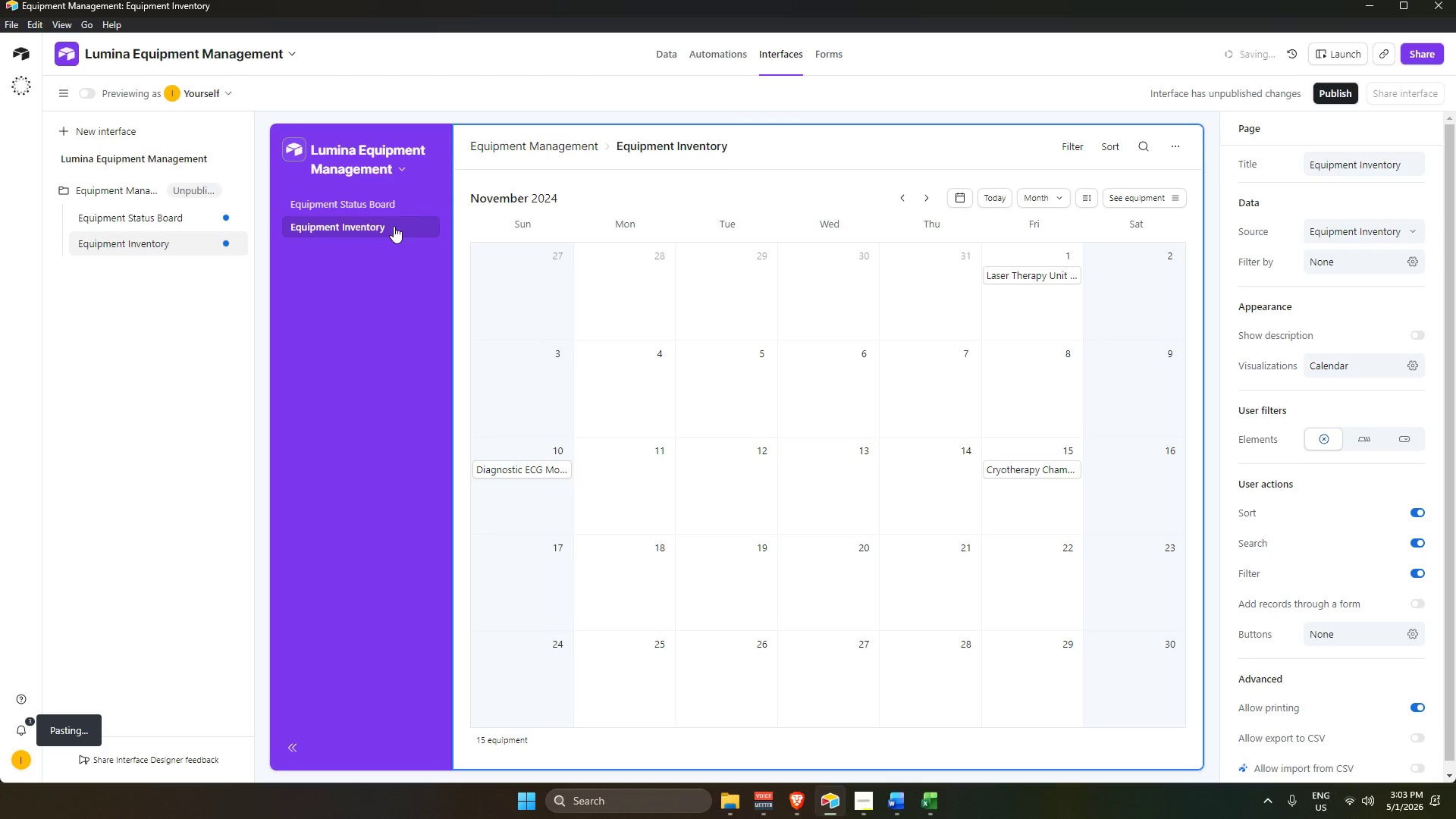 
double_click([398, 206])
 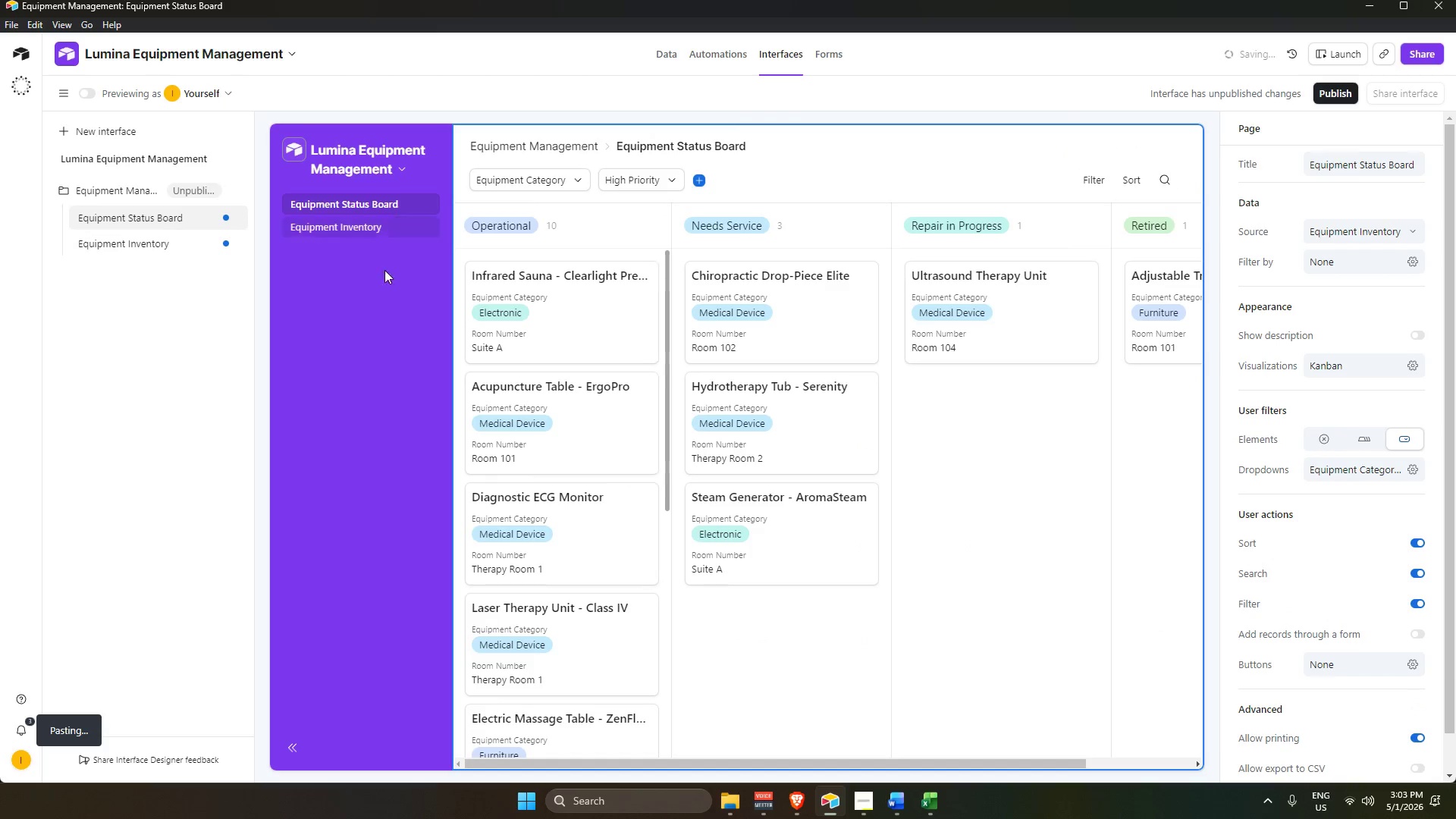 
left_click([377, 297])
 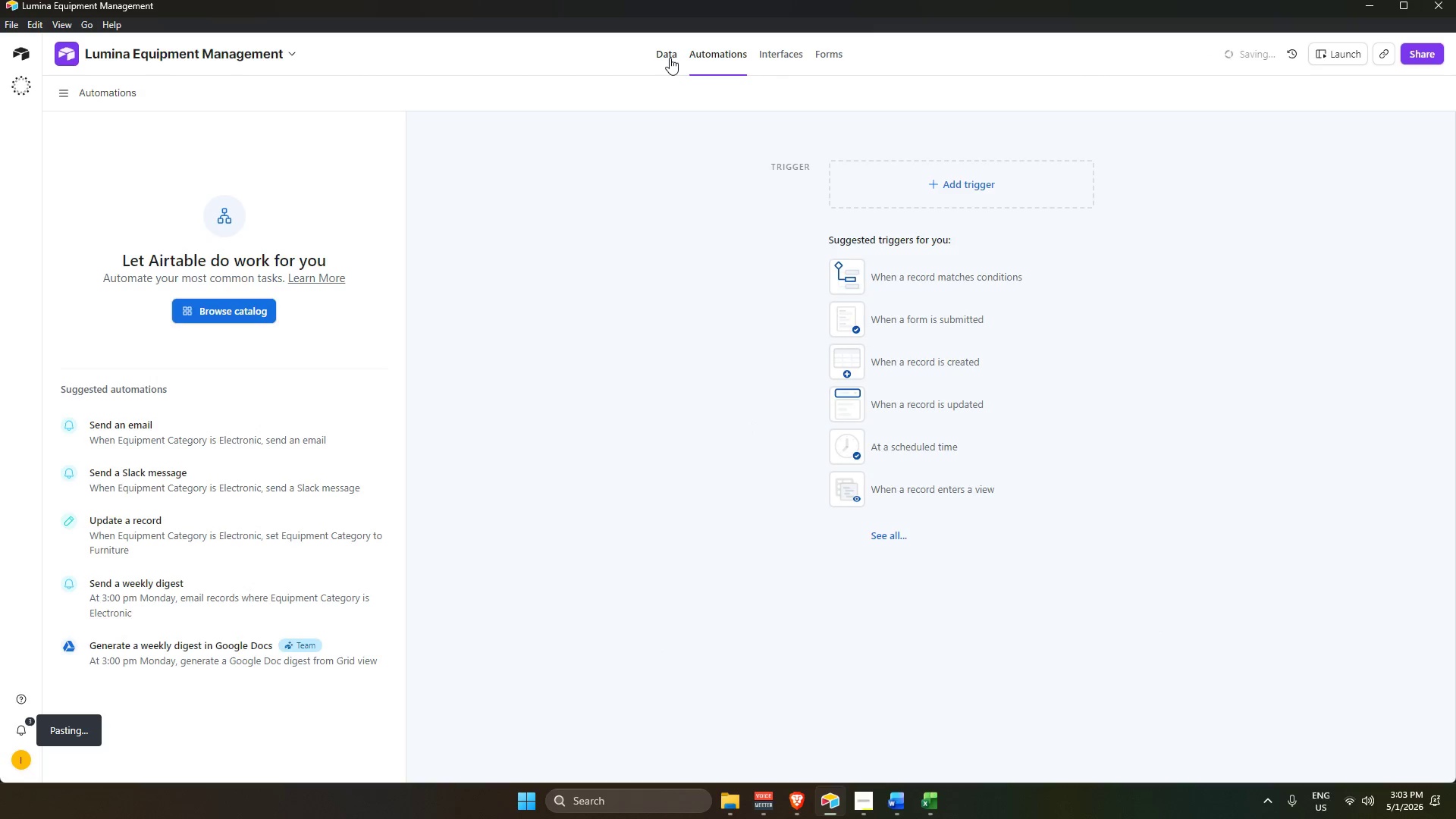 
left_click([712, 61])
 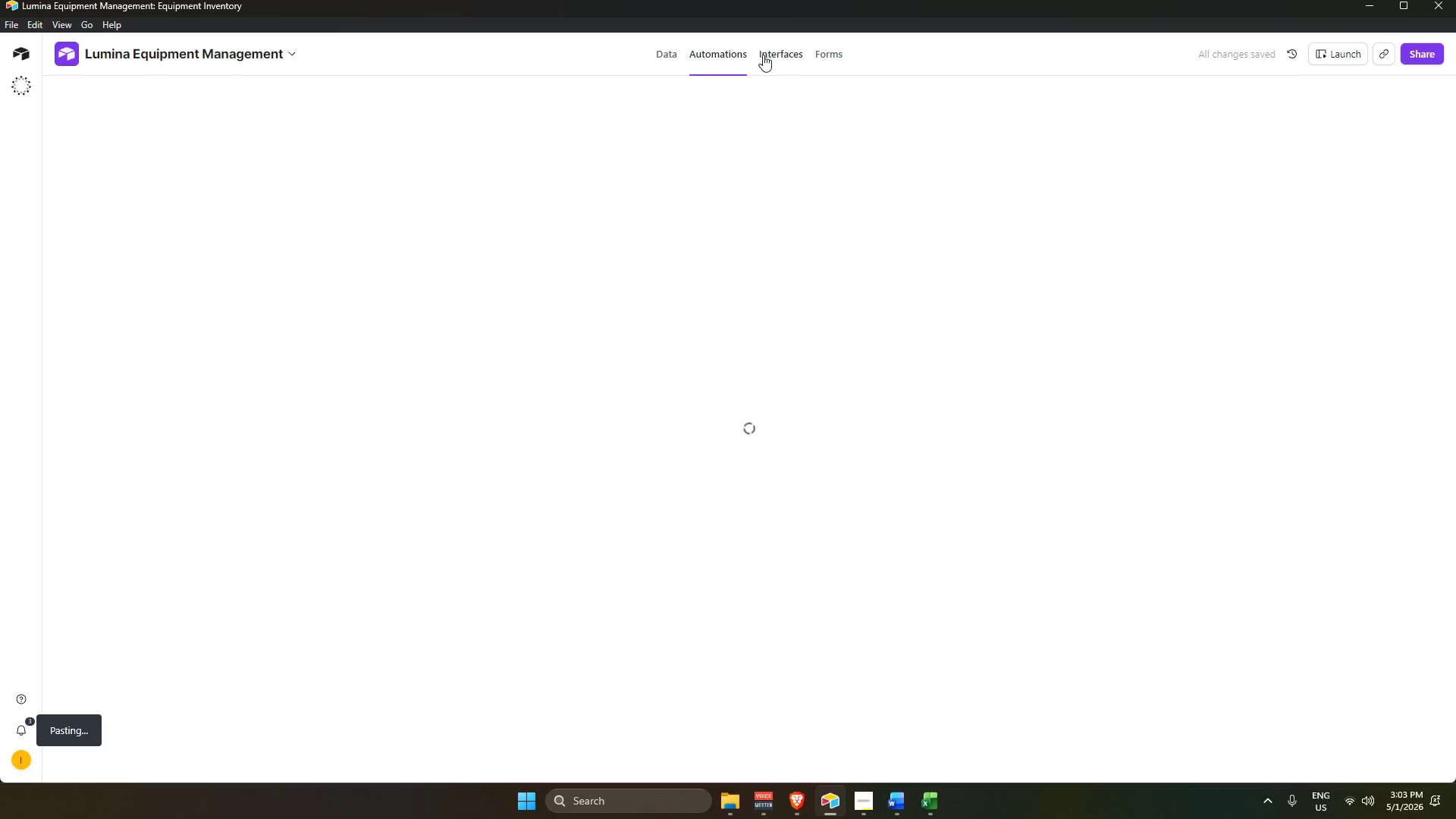 
left_click([774, 53])
 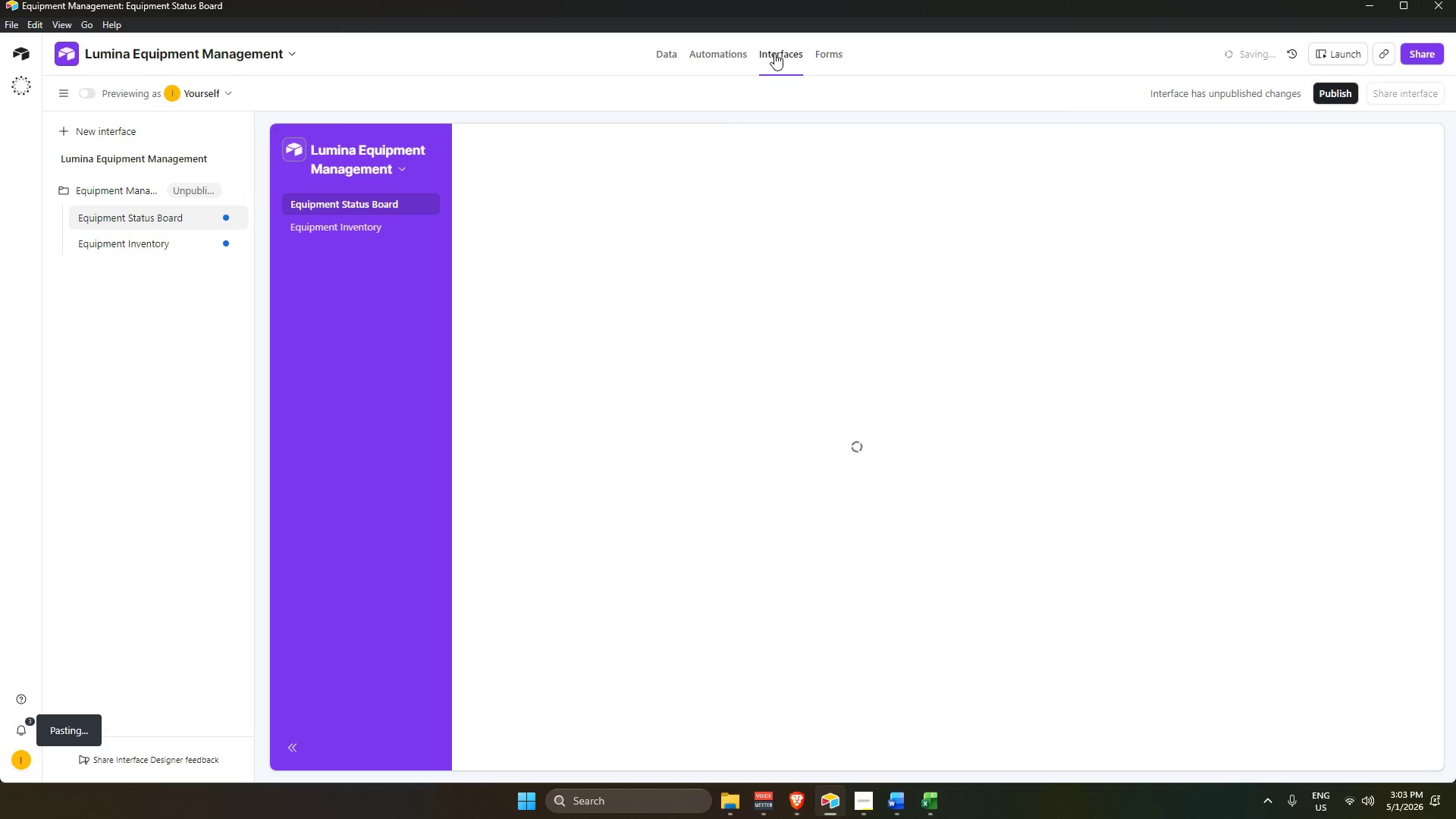 
left_click([720, 58])
 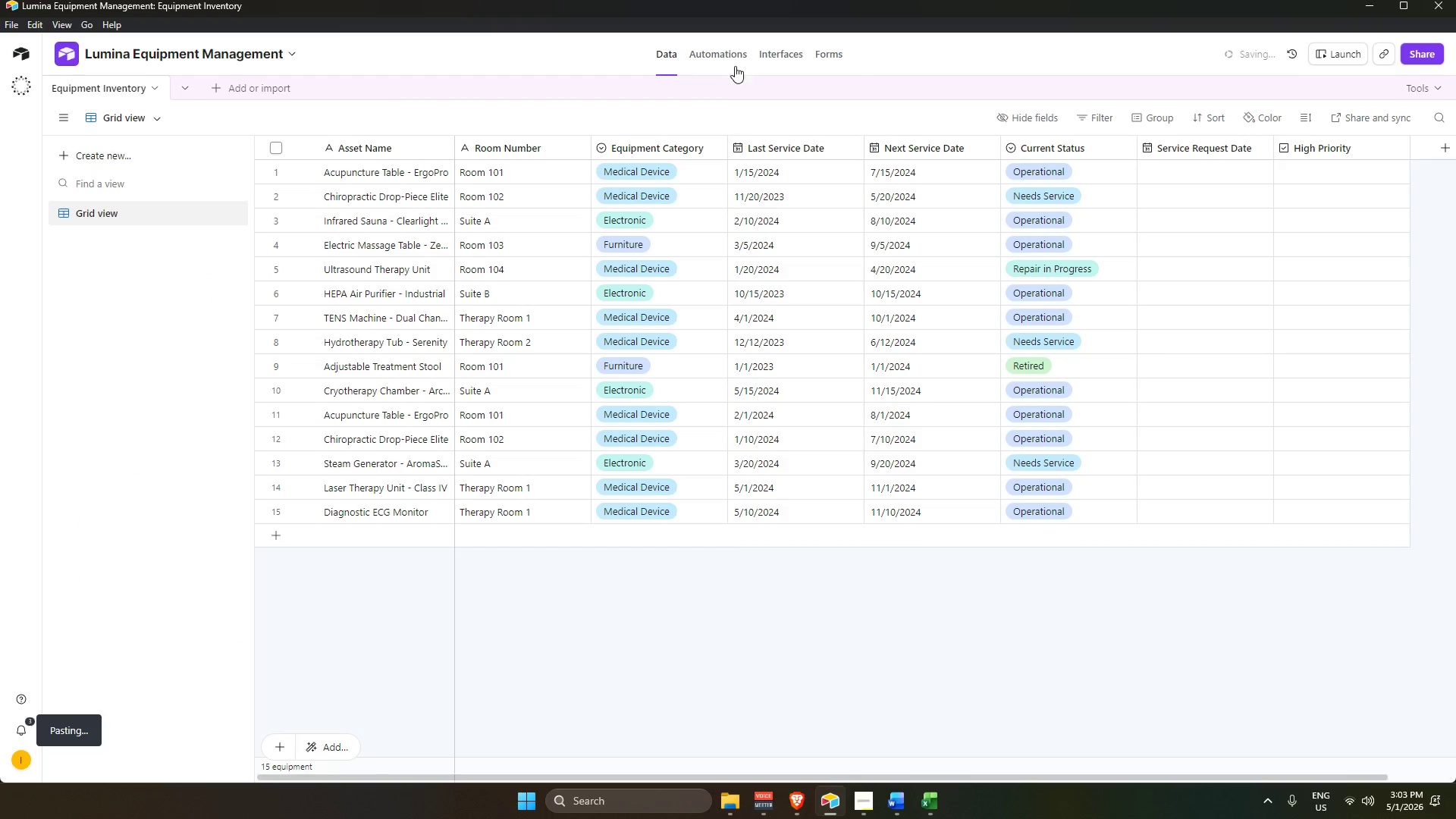 
left_click([745, 51])
 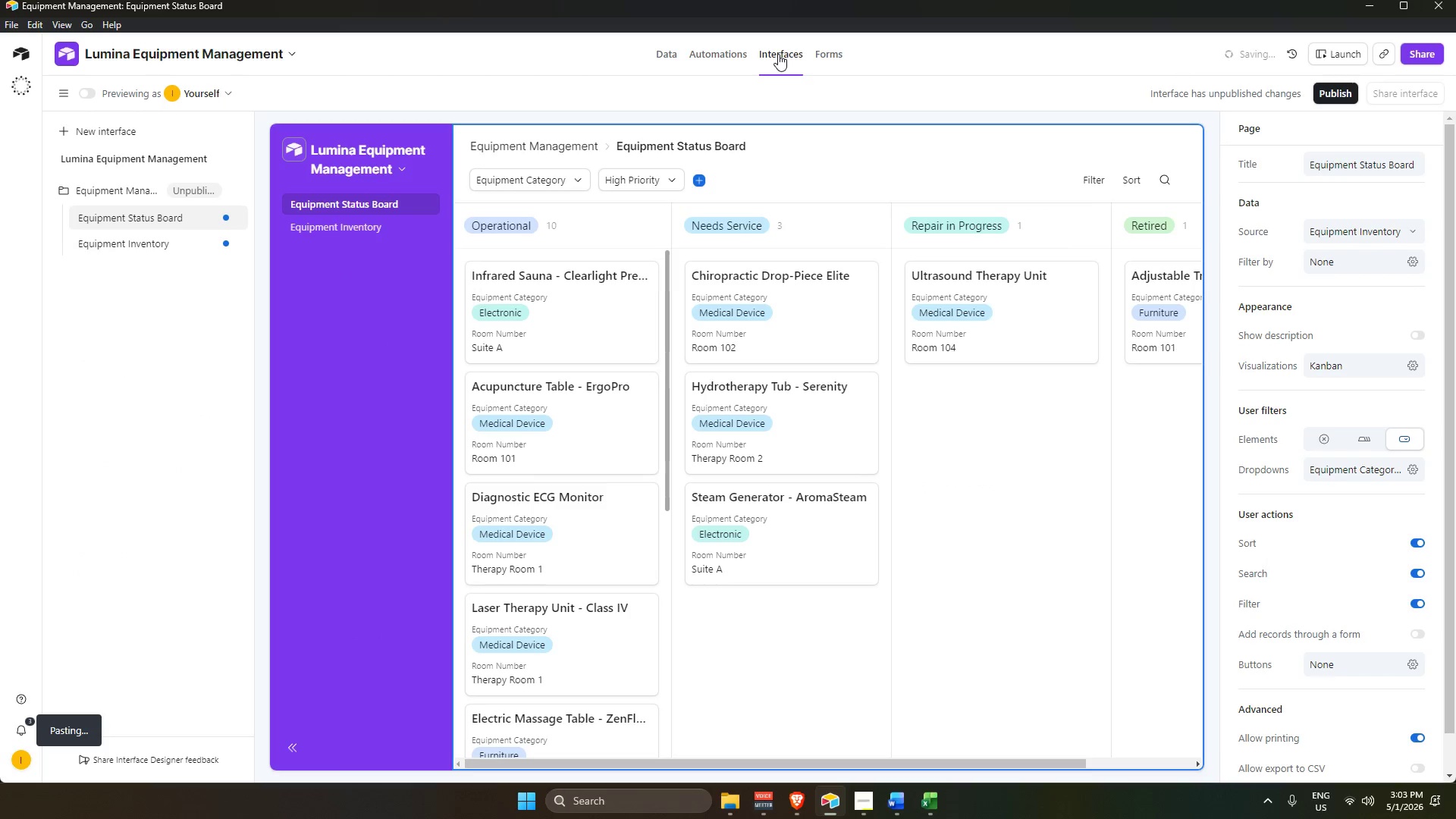 
scroll: coordinate [671, 455], scroll_direction: up, amount: 3.0
 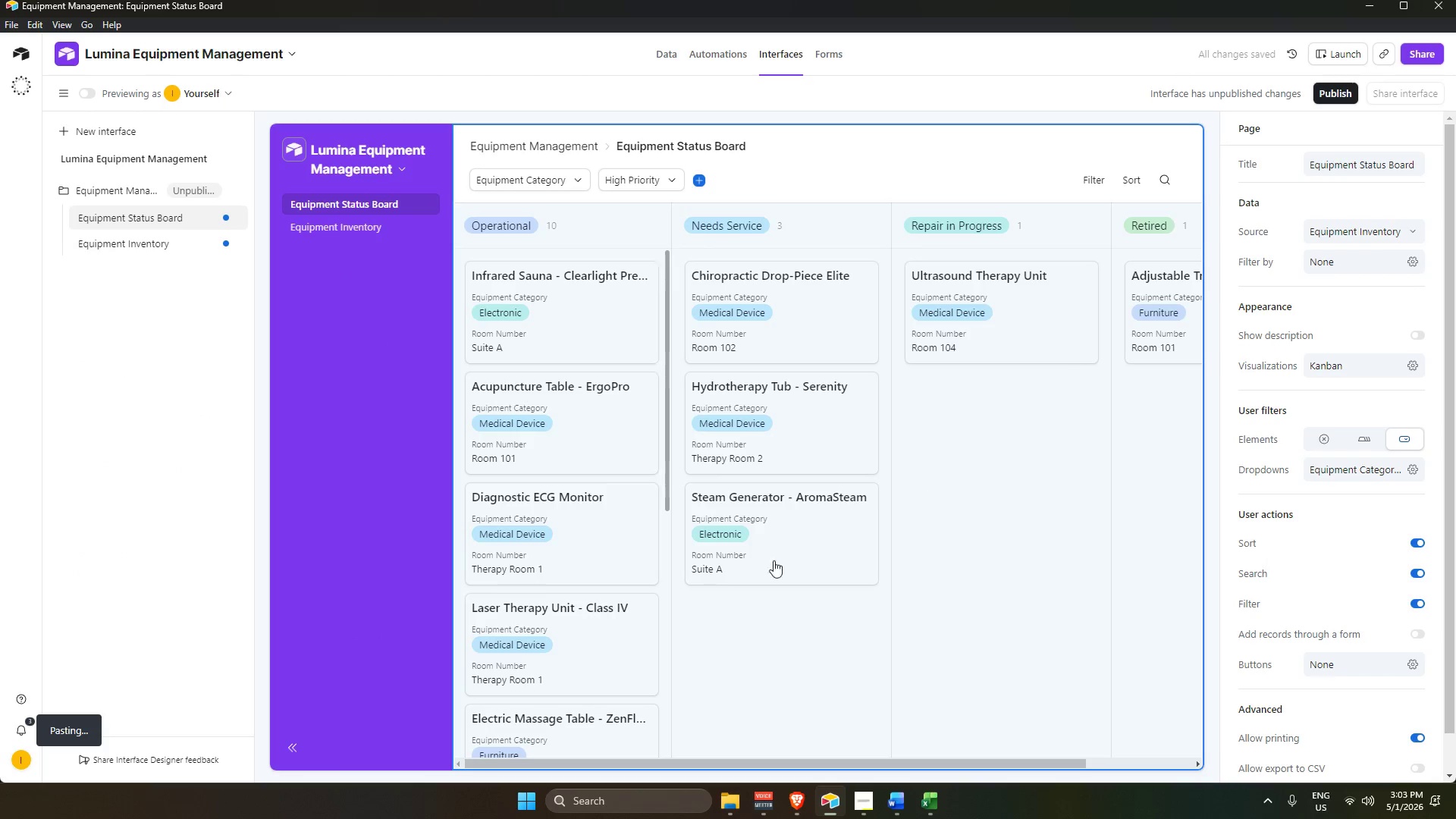 
scroll: coordinate [582, 531], scroll_direction: down, amount: 9.0
 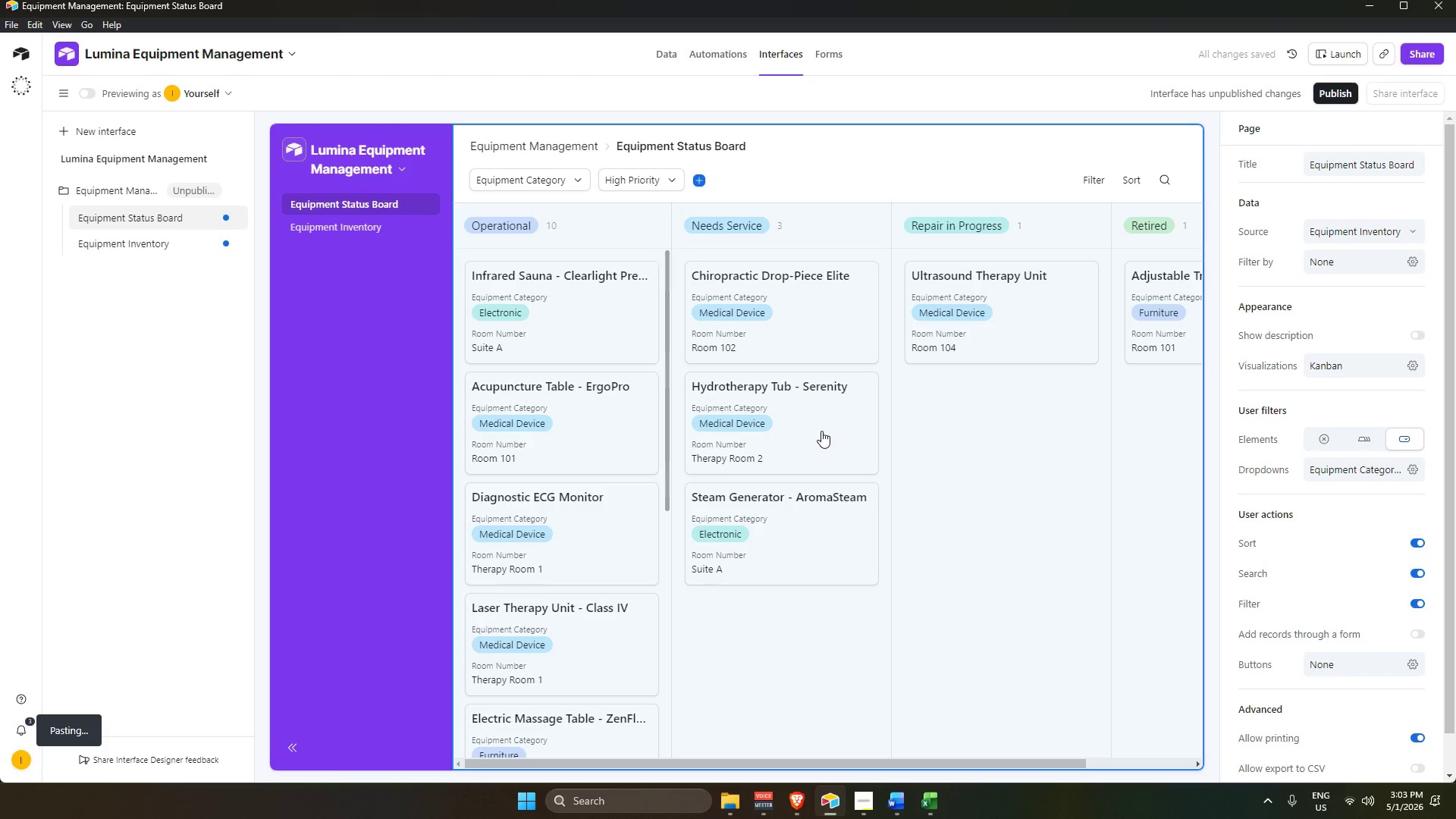 
left_click([821, 431])
 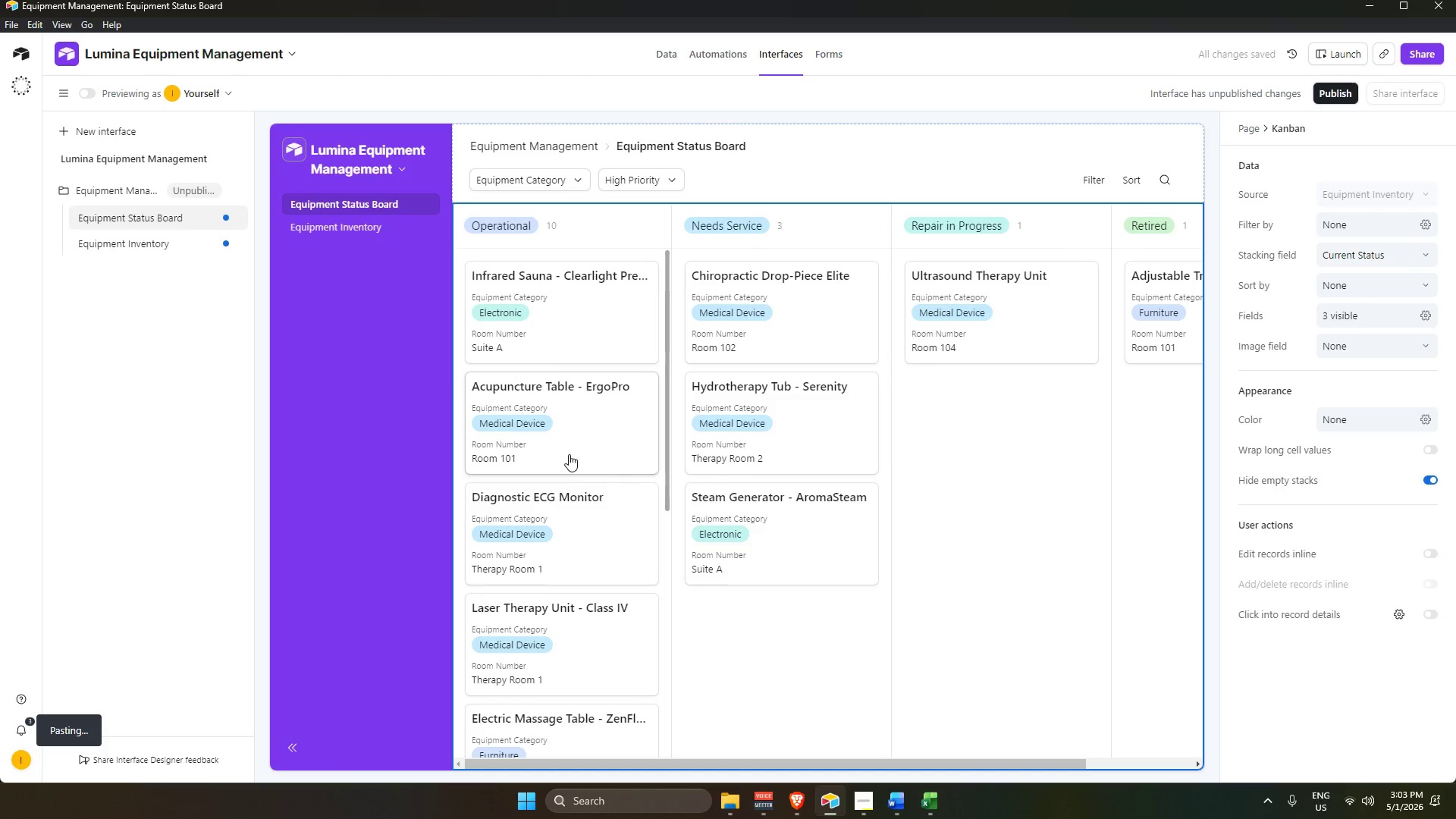 
scroll: coordinate [573, 579], scroll_direction: up, amount: 7.0
 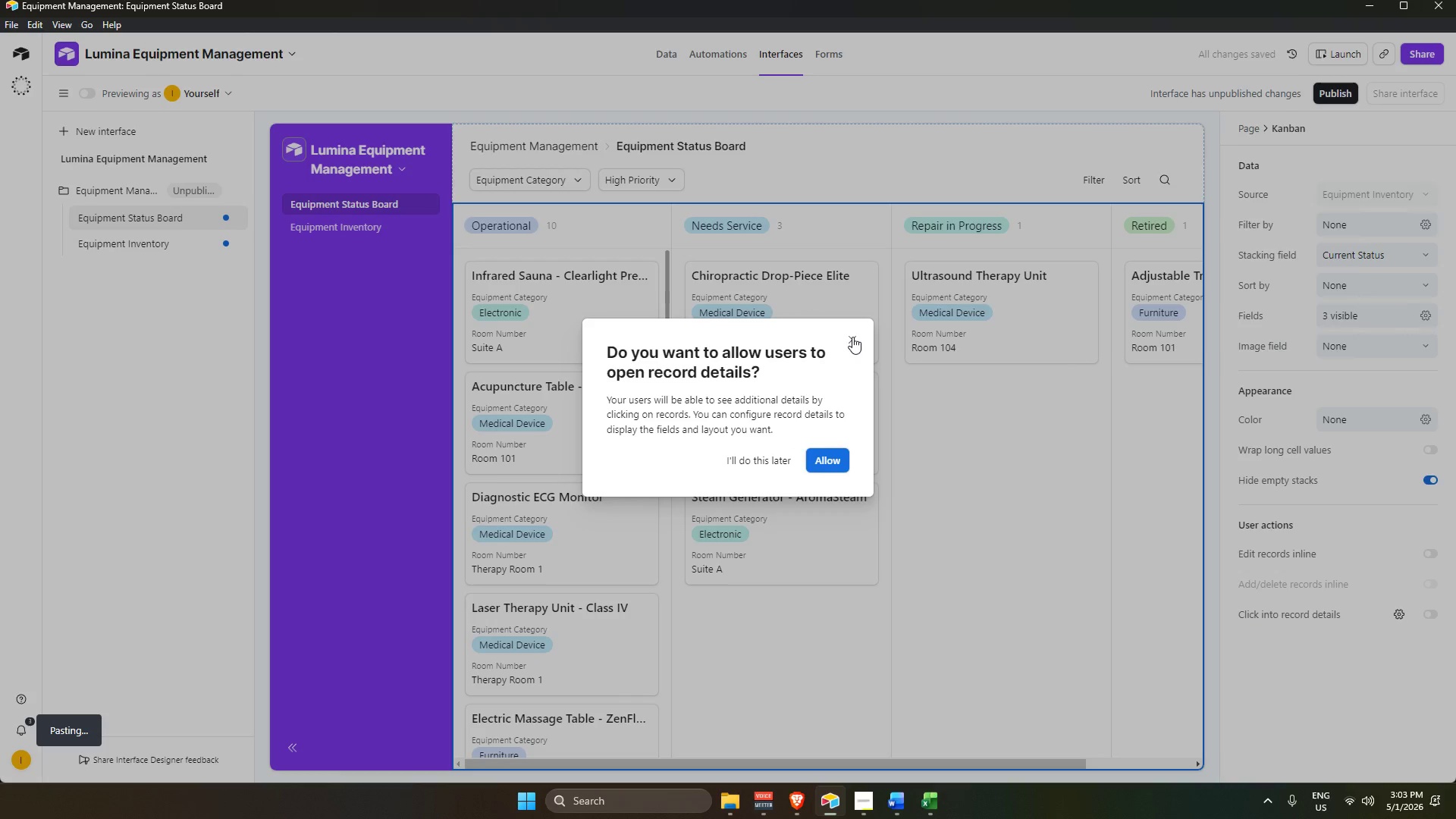 
double_click([977, 447])
 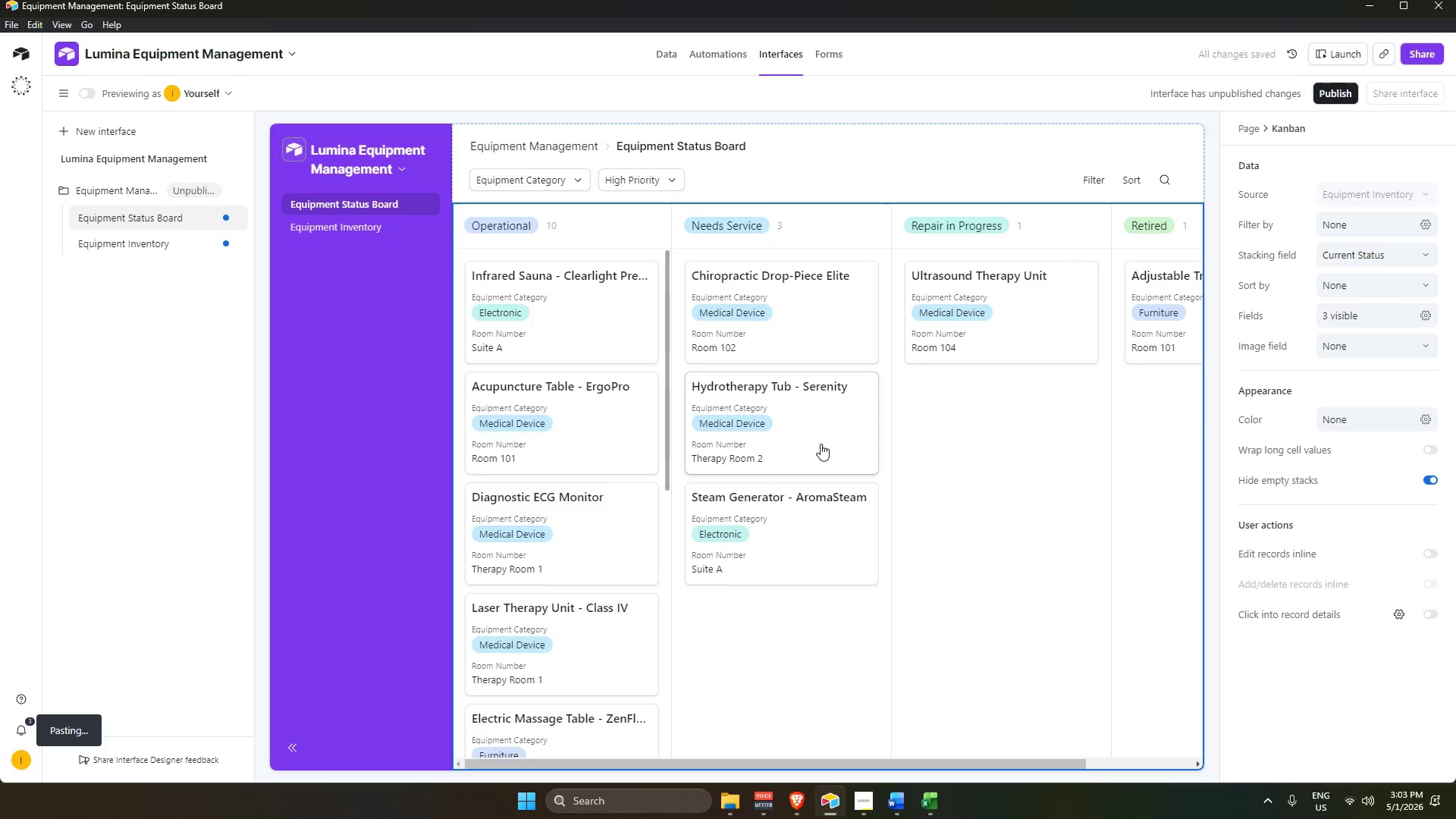 
scroll: coordinate [813, 450], scroll_direction: none, amount: 0.0
 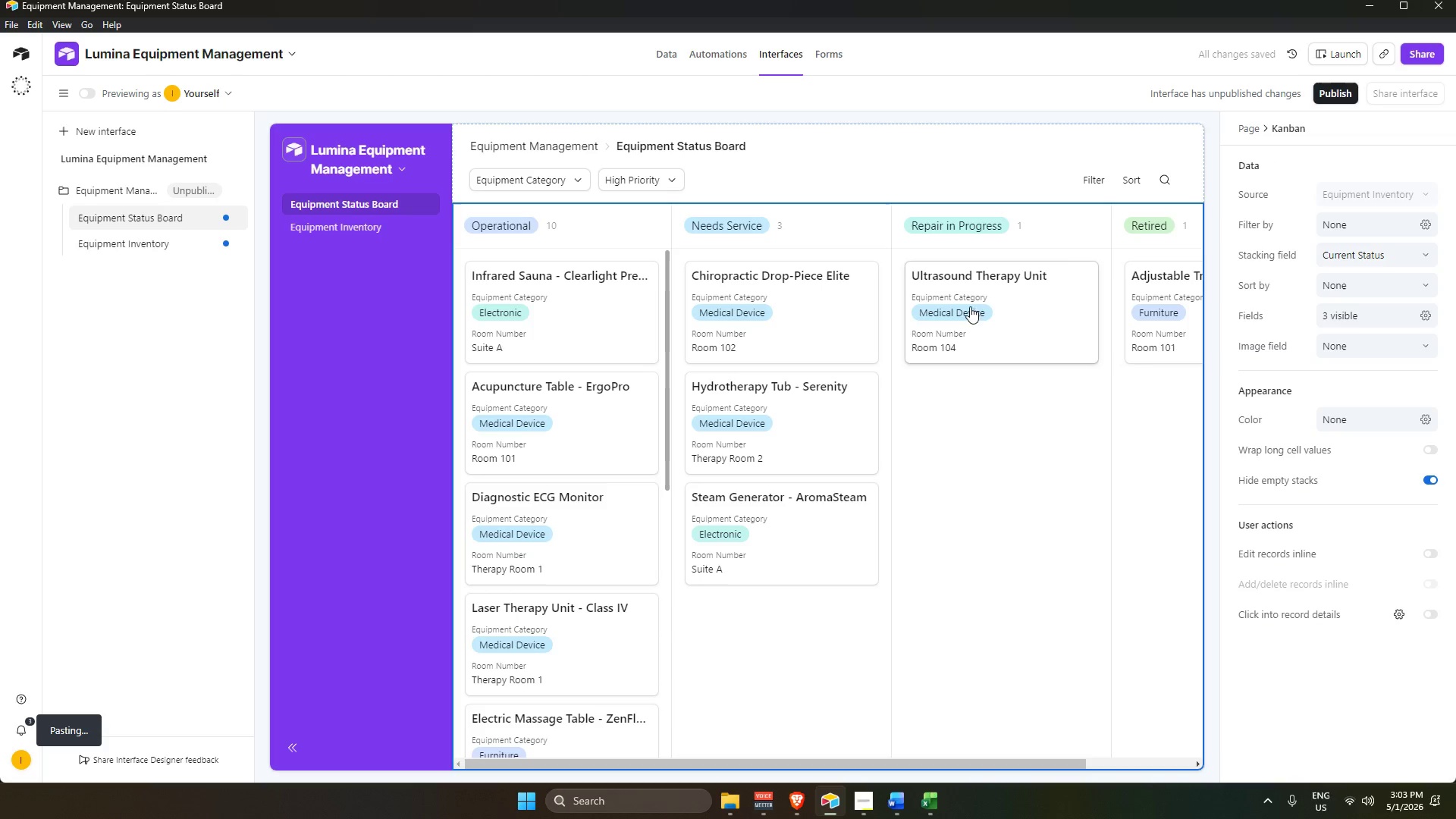 
scroll: coordinate [539, 521], scroll_direction: up, amount: 4.0
 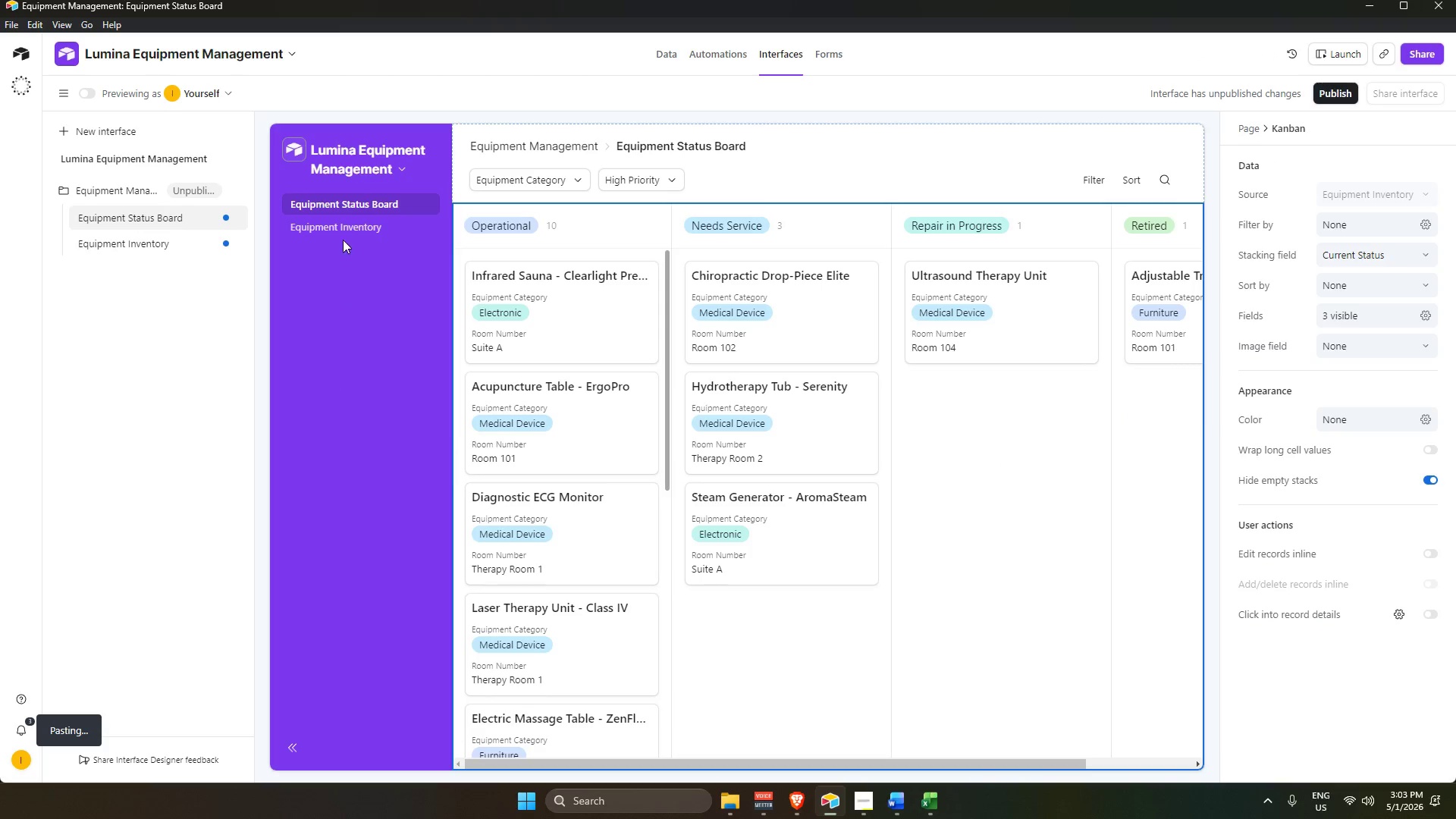 
double_click([346, 228])
 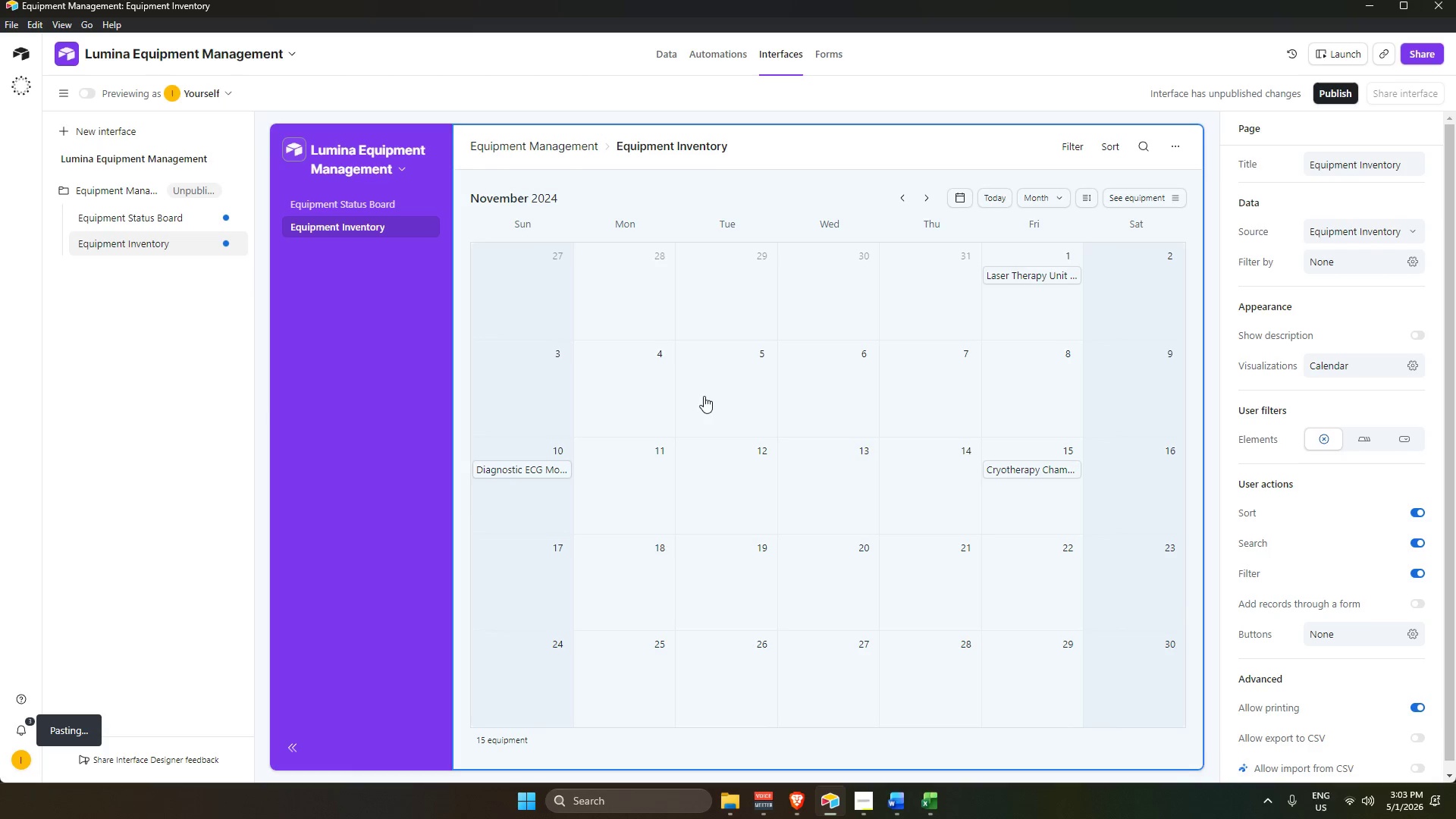 
wait(30.25)
 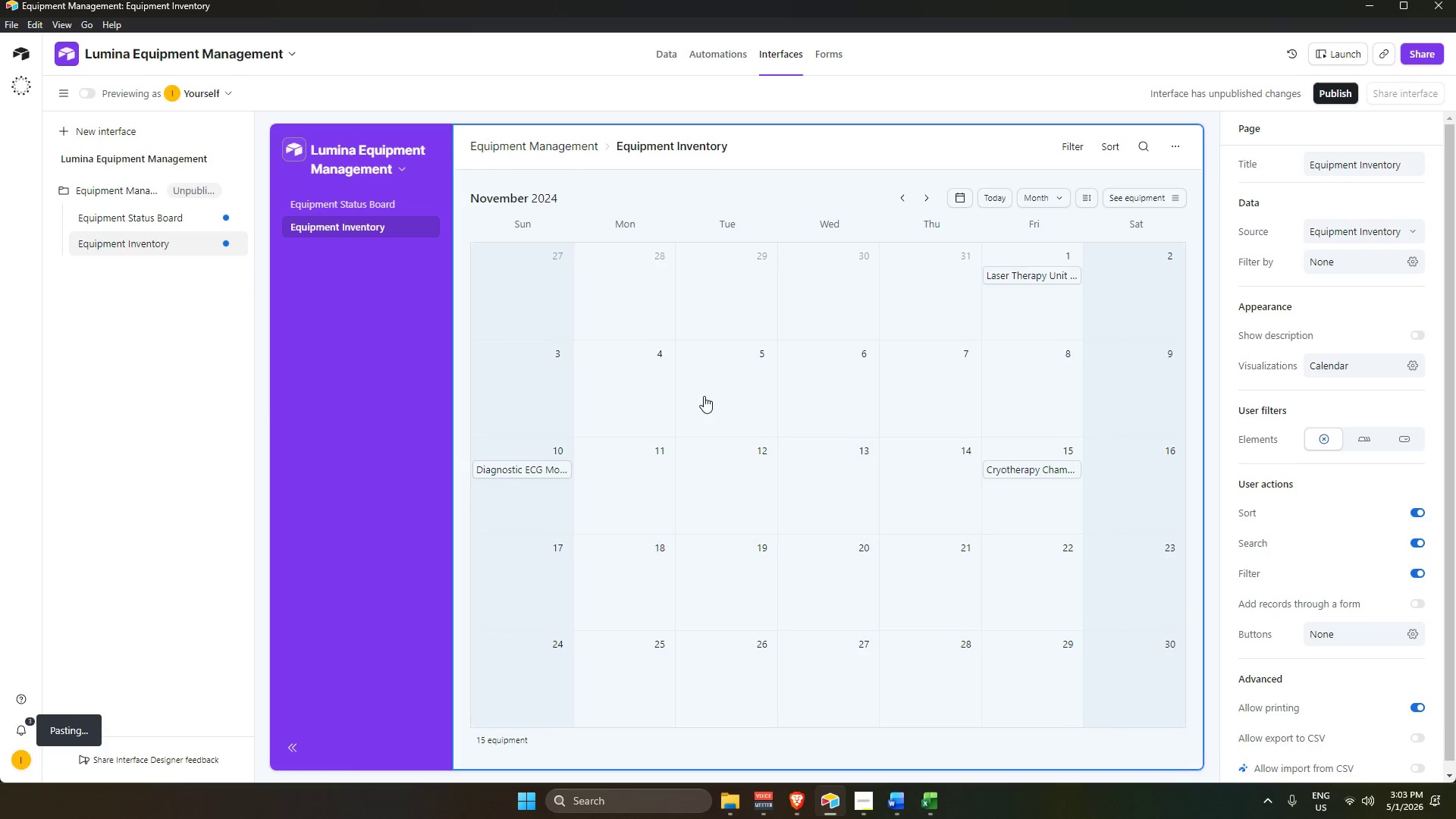 
left_click([748, 357])
 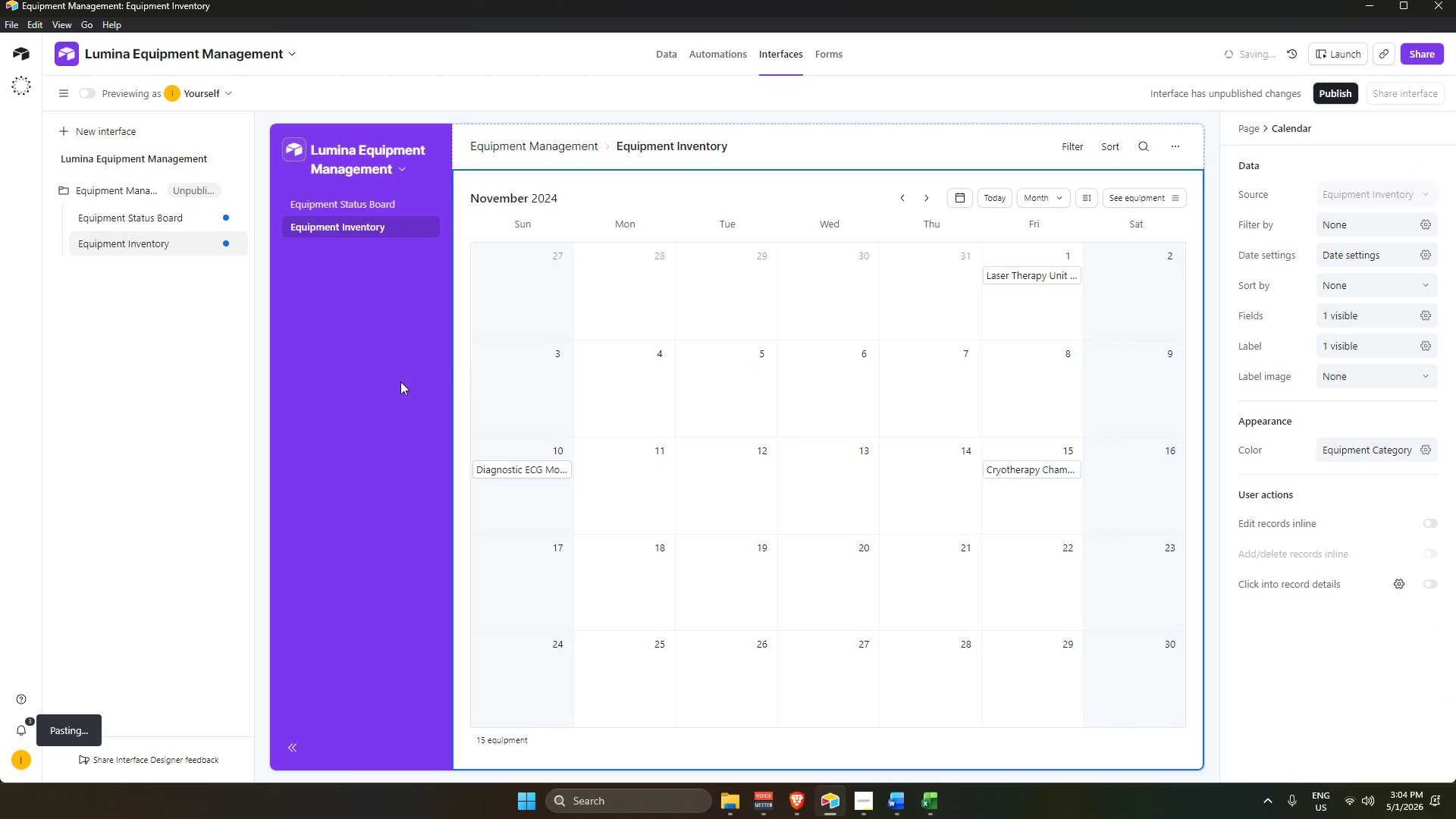 
left_click([397, 381])
 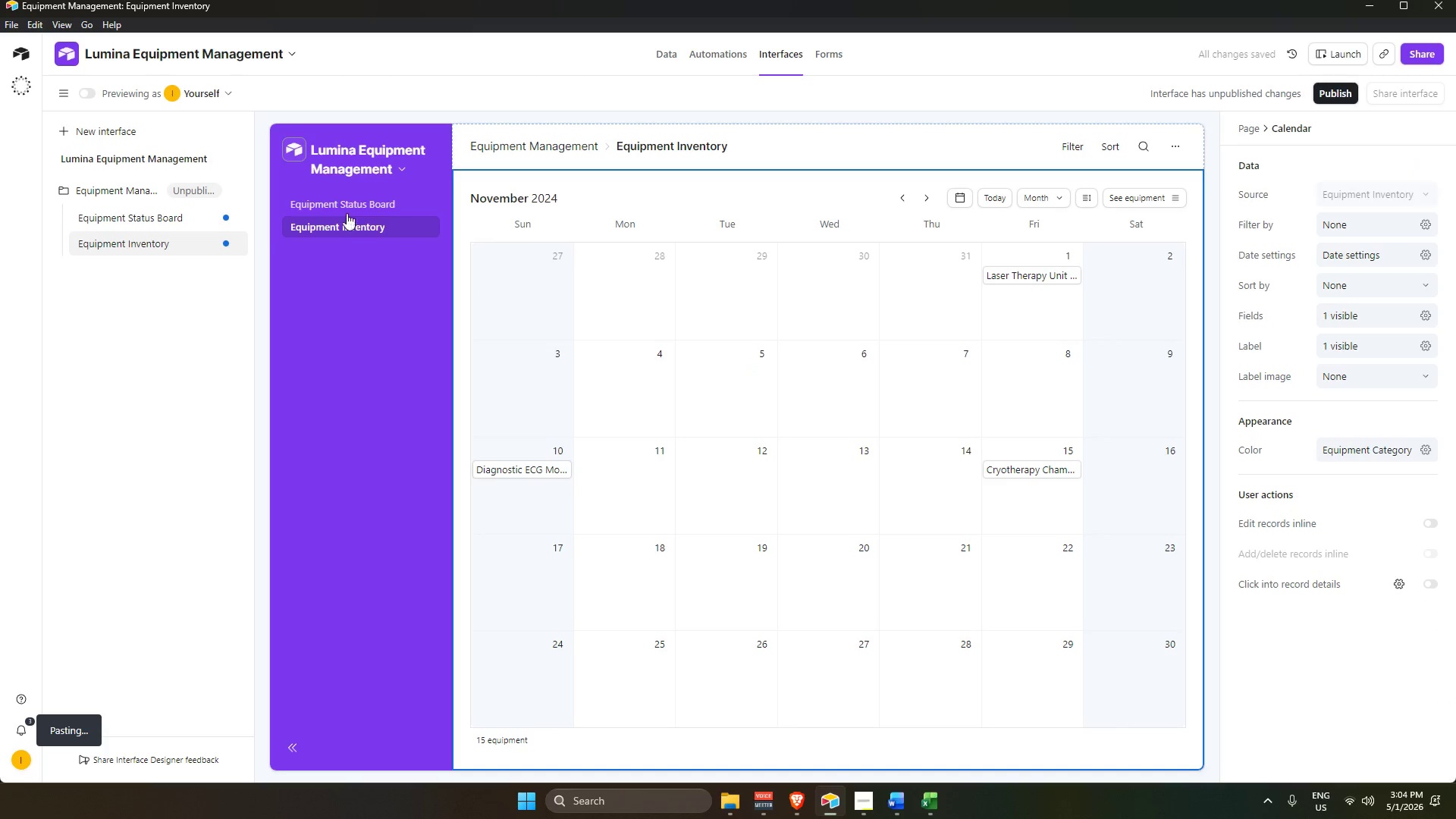 
left_click([353, 206])
 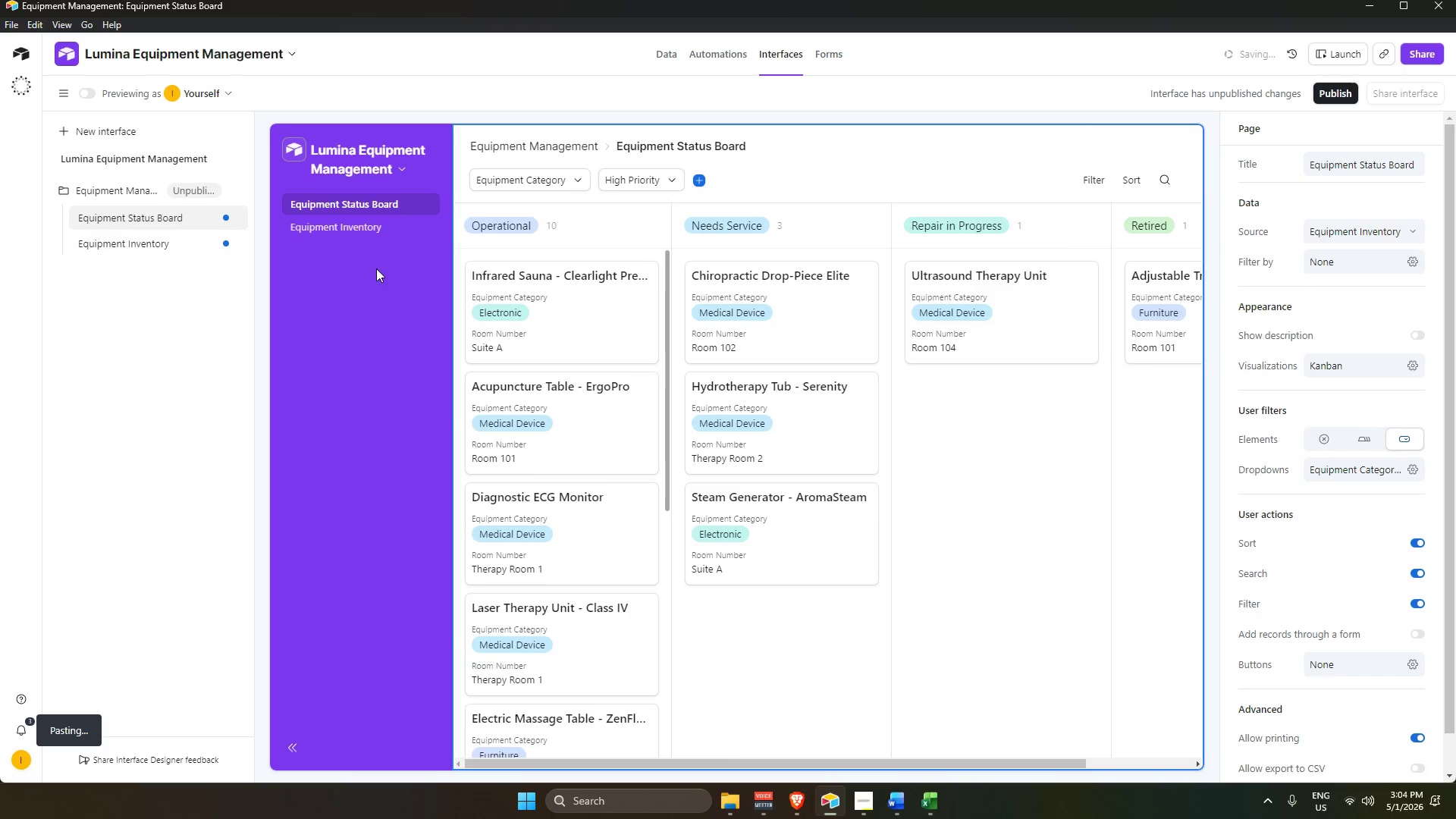 
left_click([394, 342])
 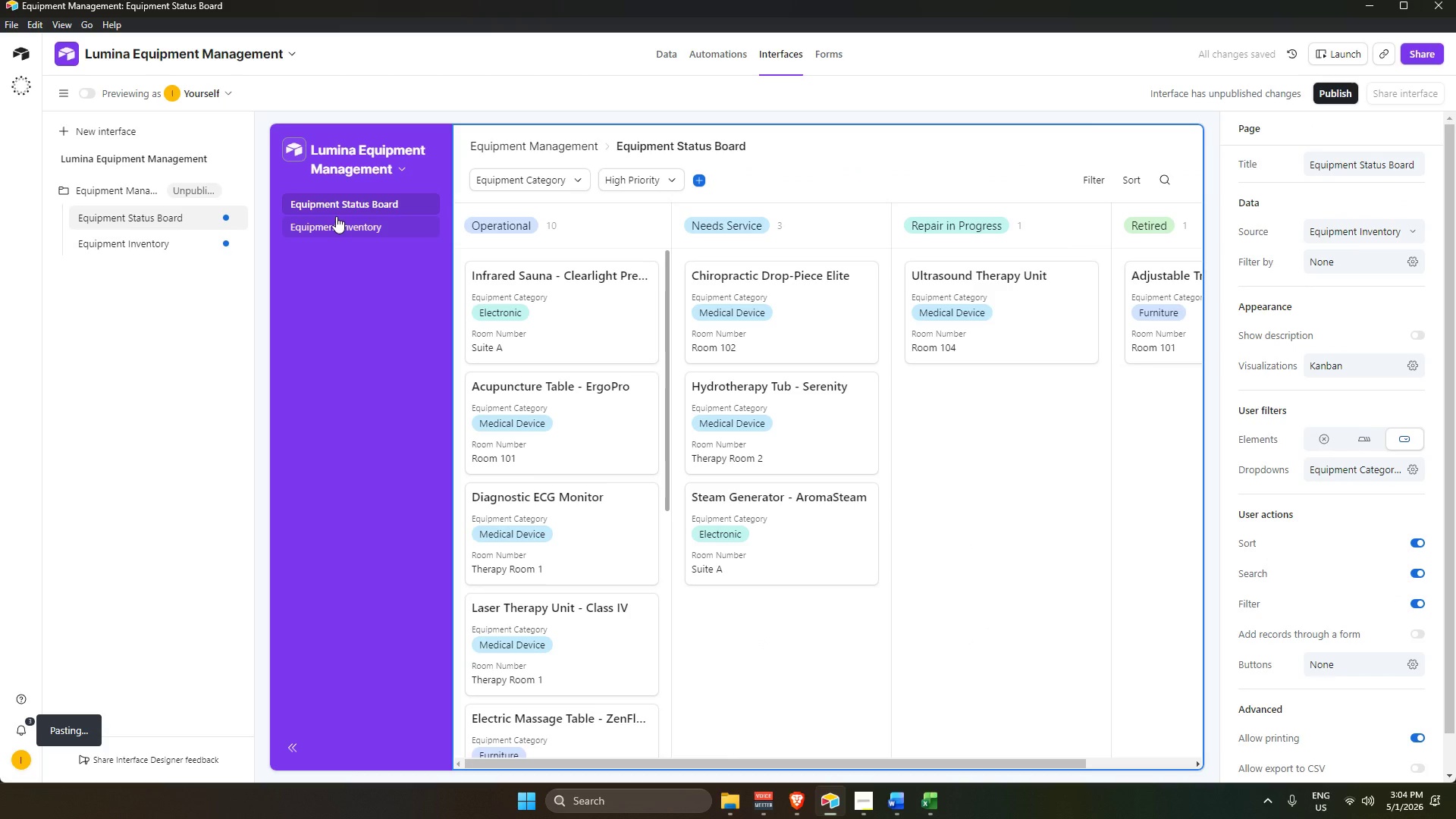 
left_click([344, 226])
 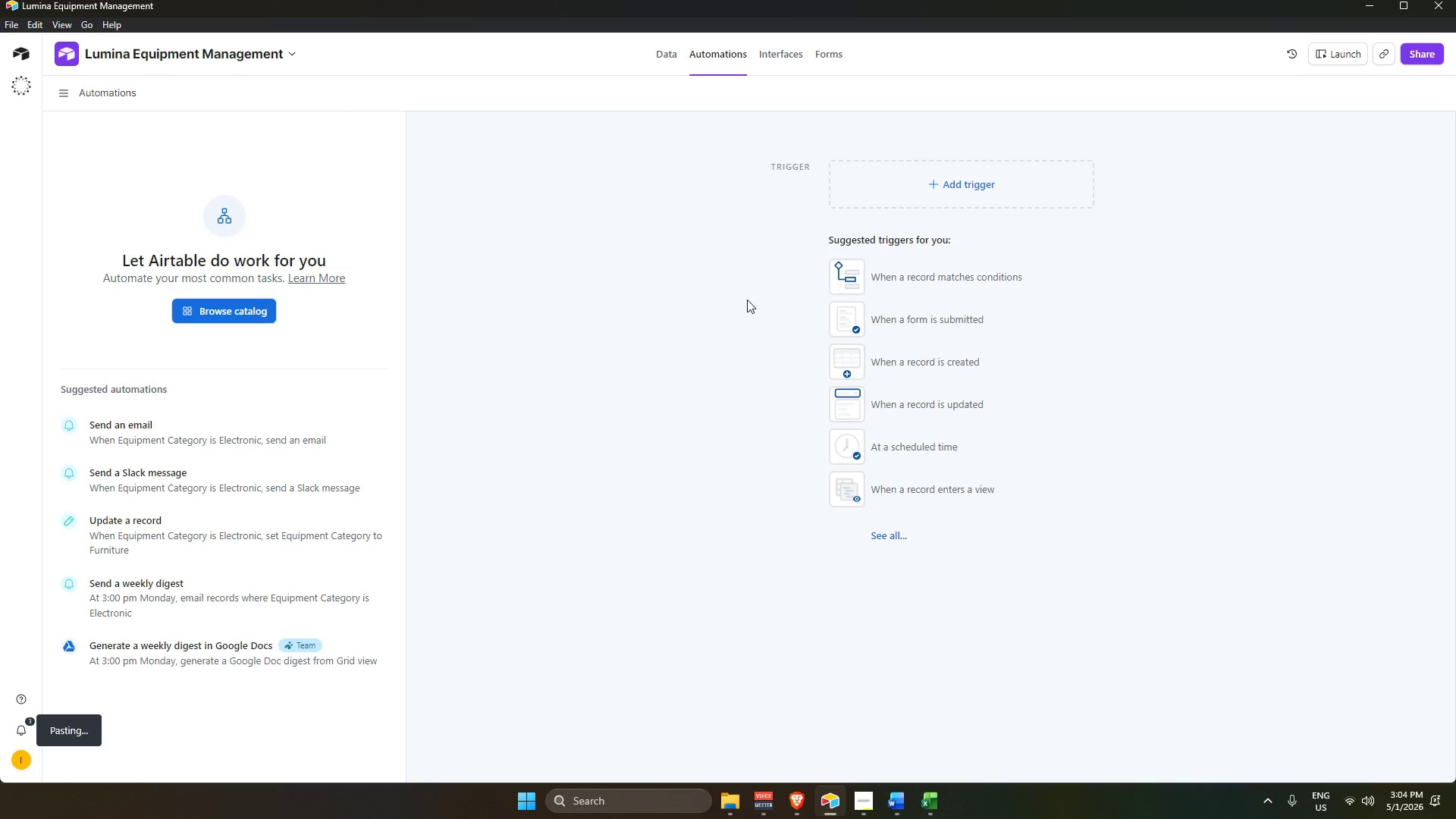 
wait(50.05)
 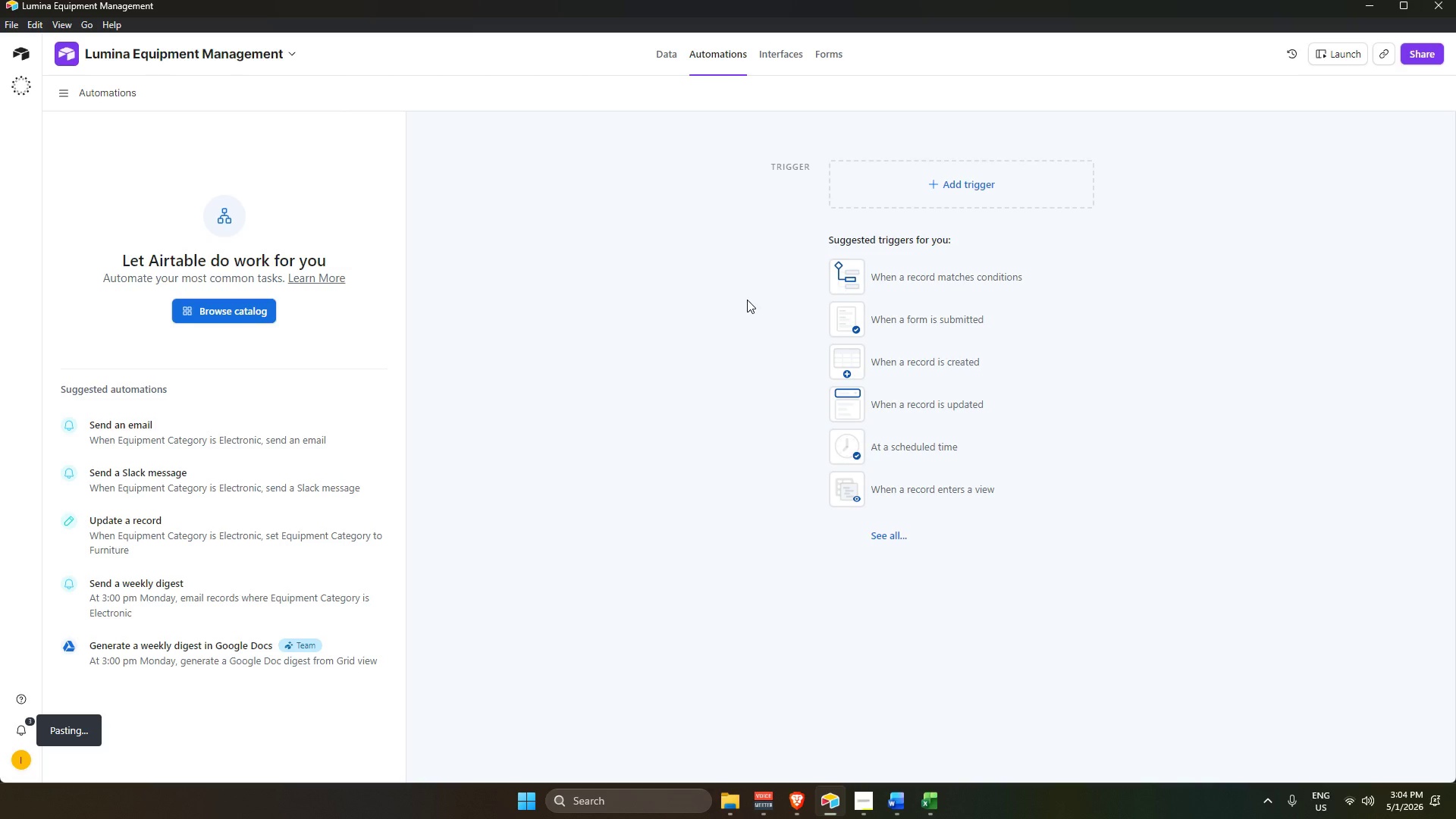 
left_click([977, 187])
 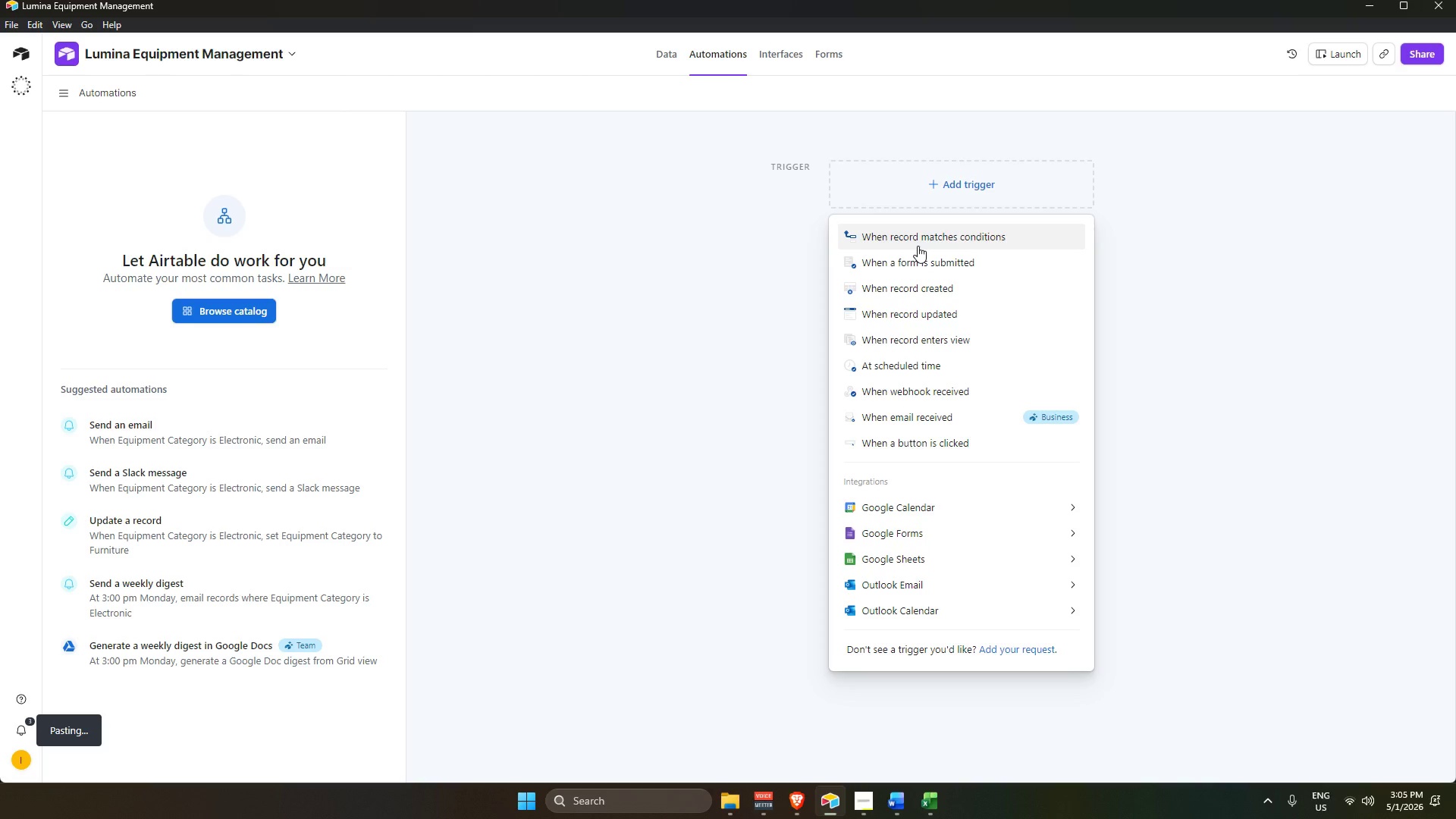 
wait(61.48)
 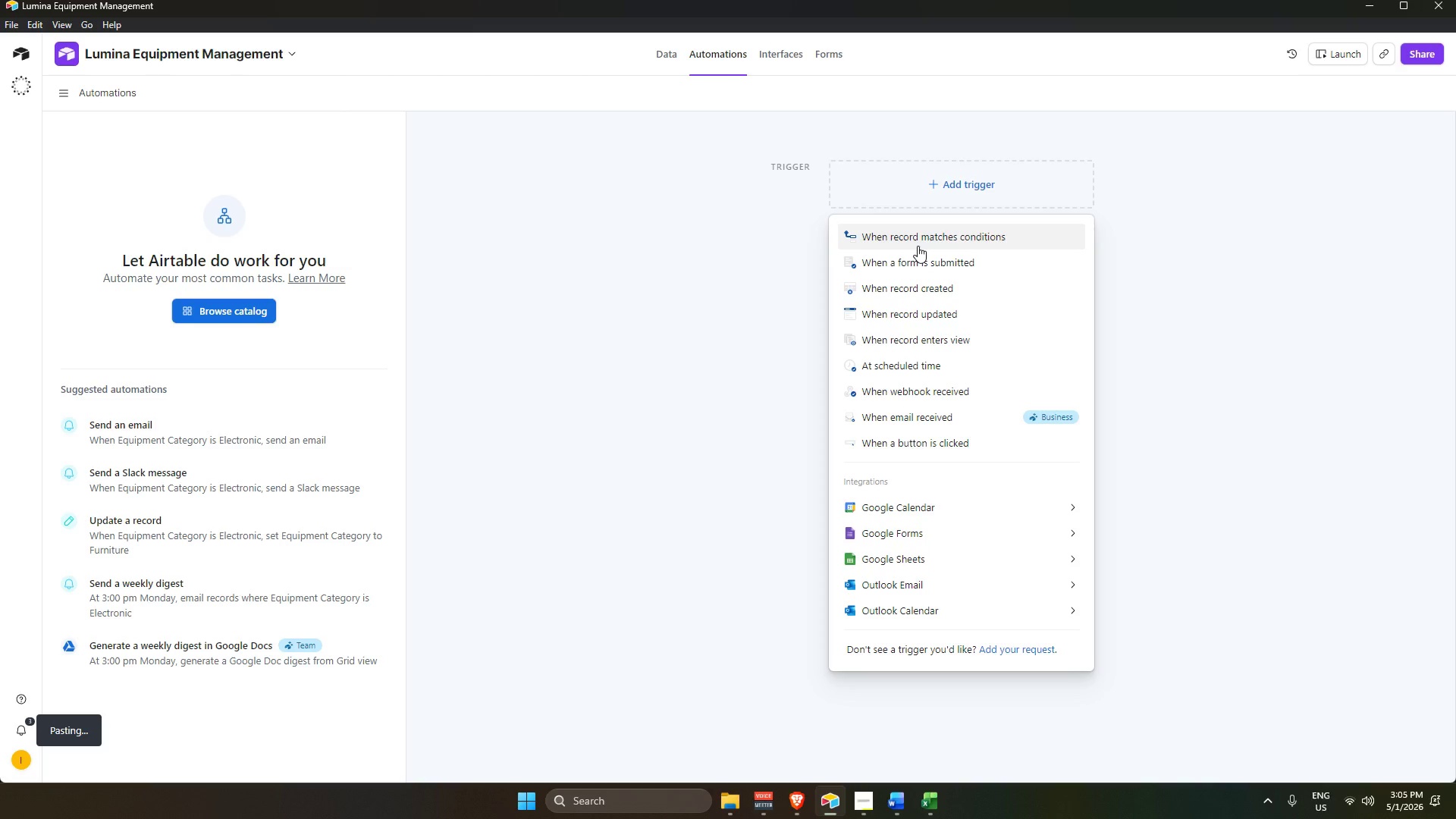 
mouse_move([981, 510])
 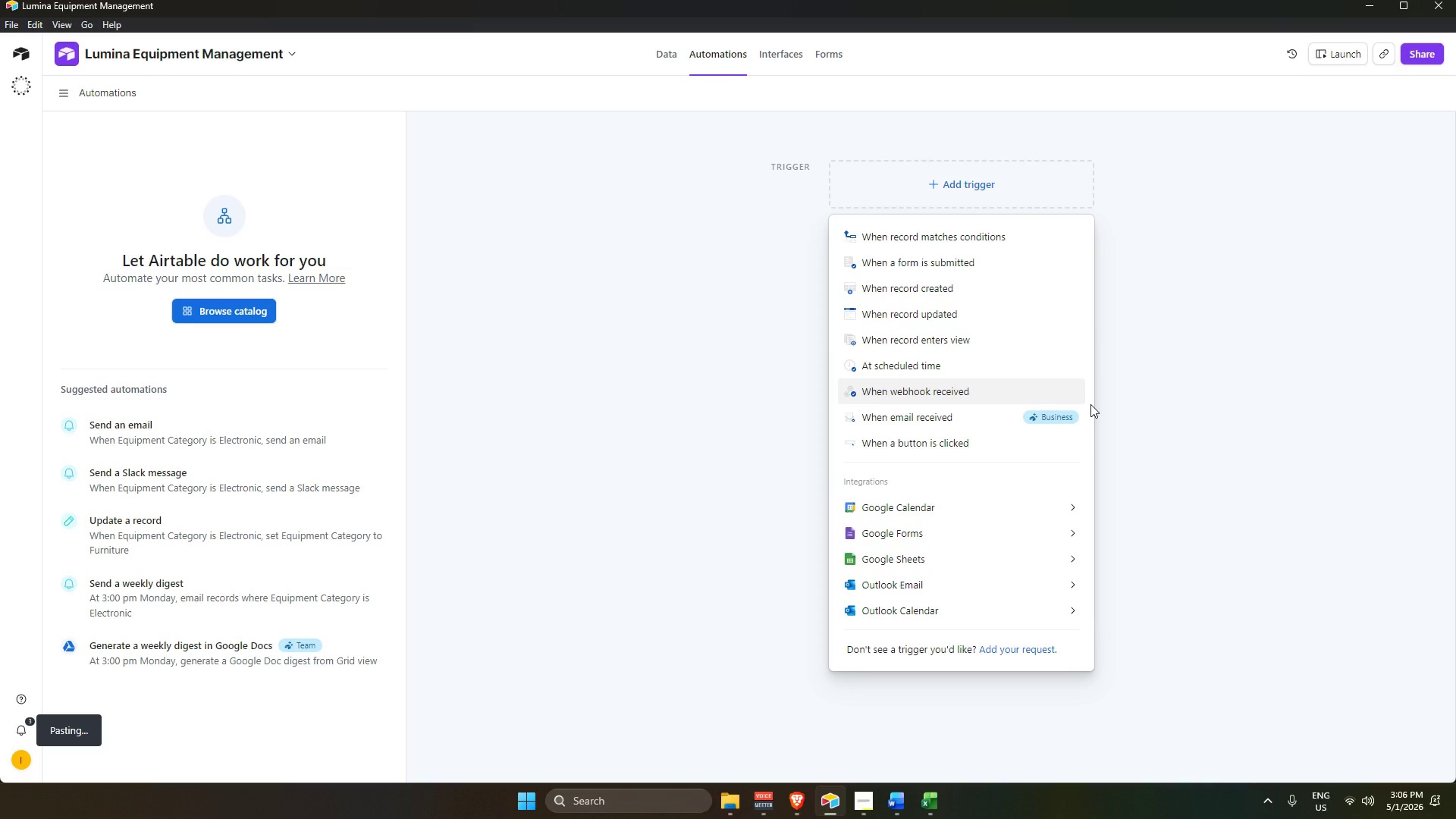 
wait(45.19)
 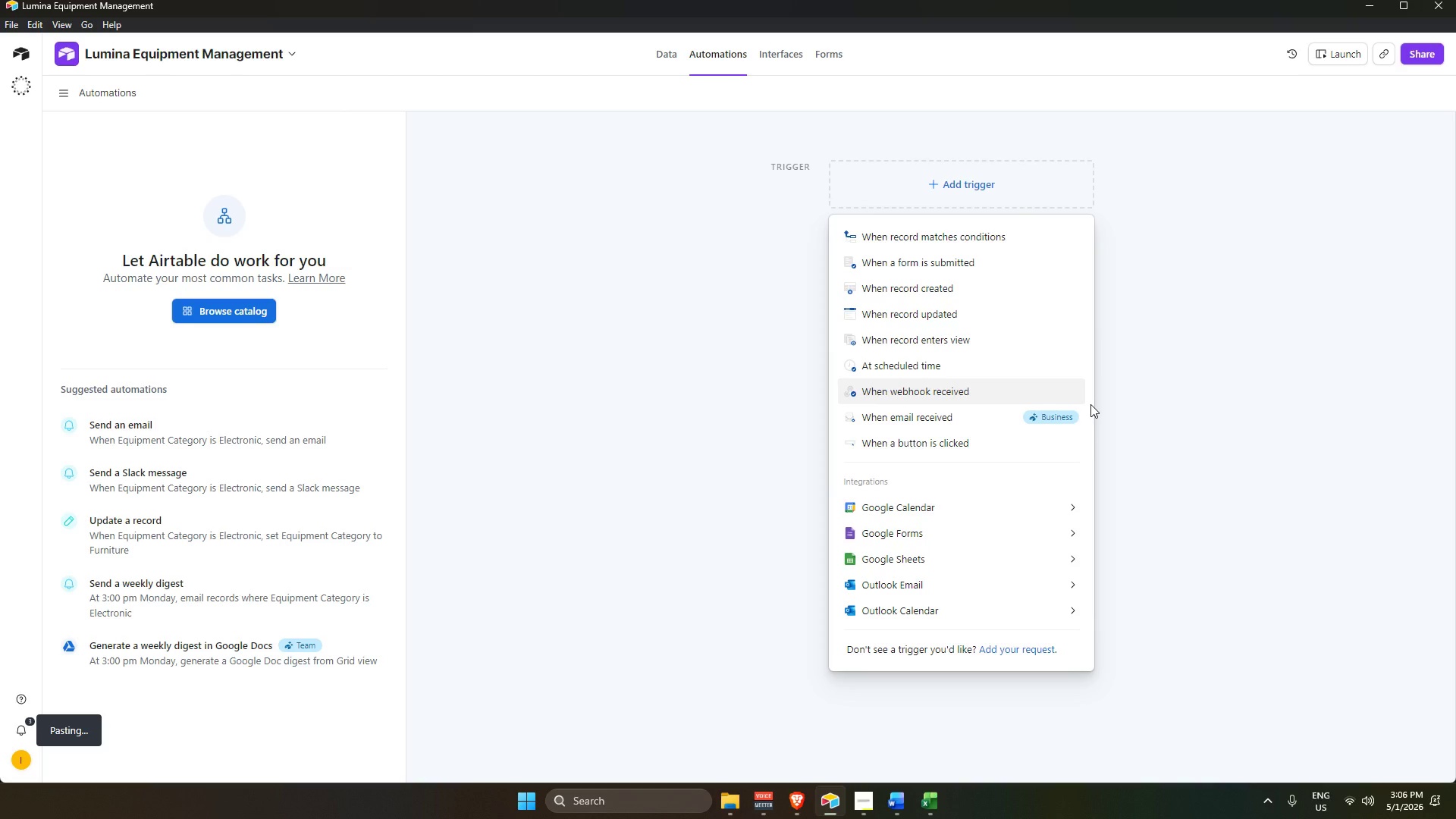 
scroll: coordinate [206, 524], scroll_direction: down, amount: 7.0
 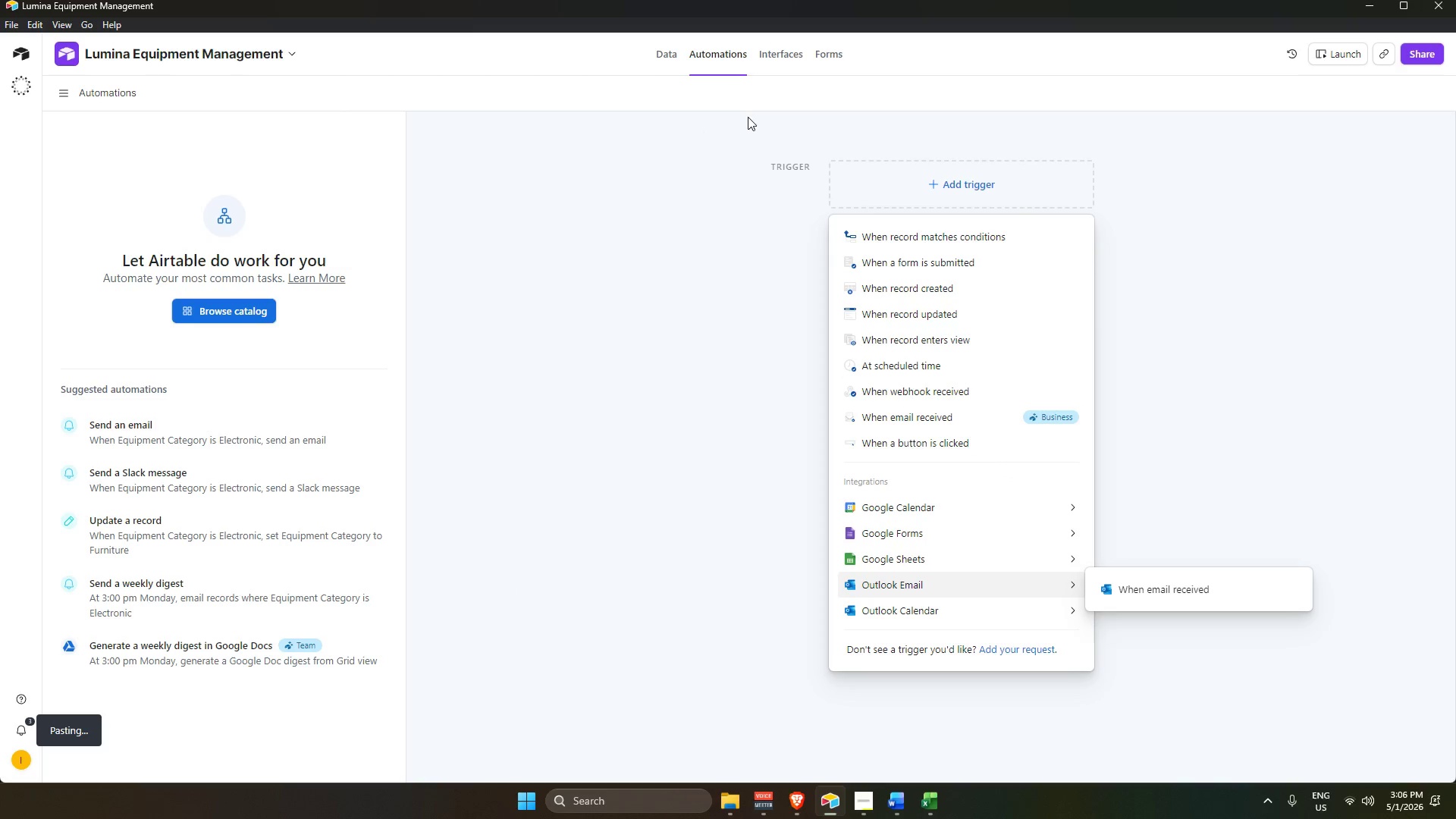 
left_click([667, 59])
 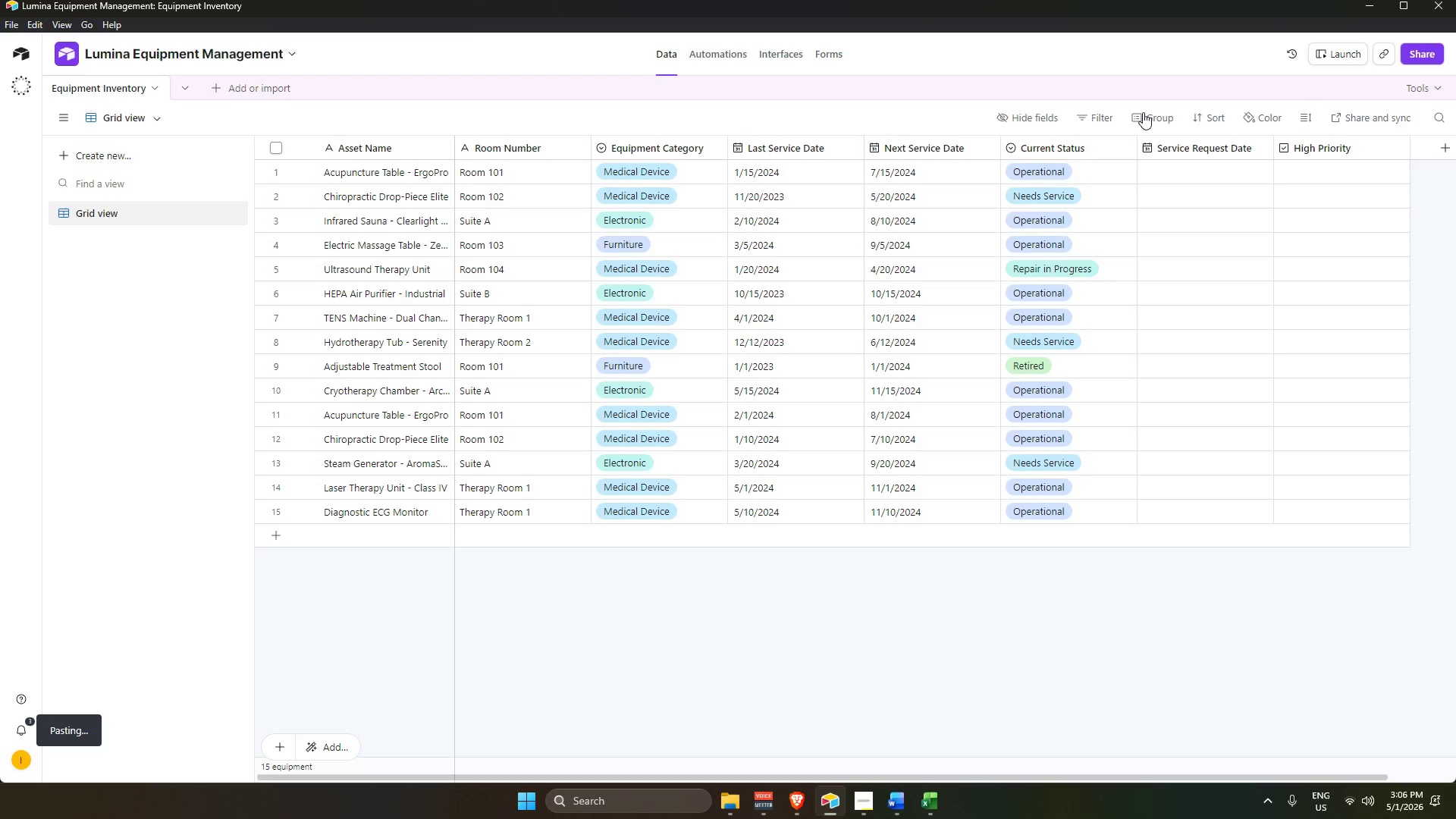 
left_click([792, 588])
 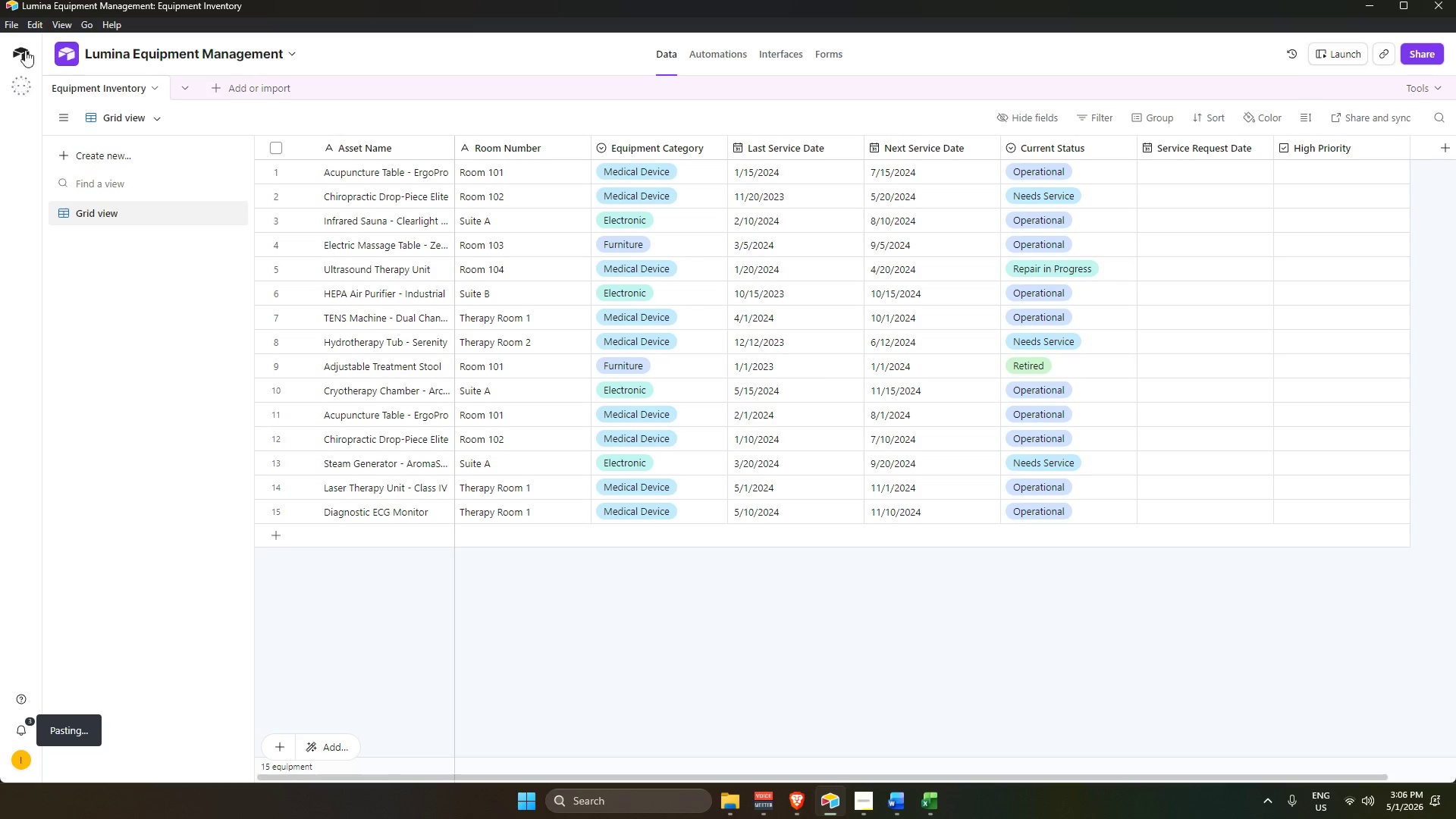 
scroll: coordinate [1152, 499], scroll_direction: up, amount: 2.0
 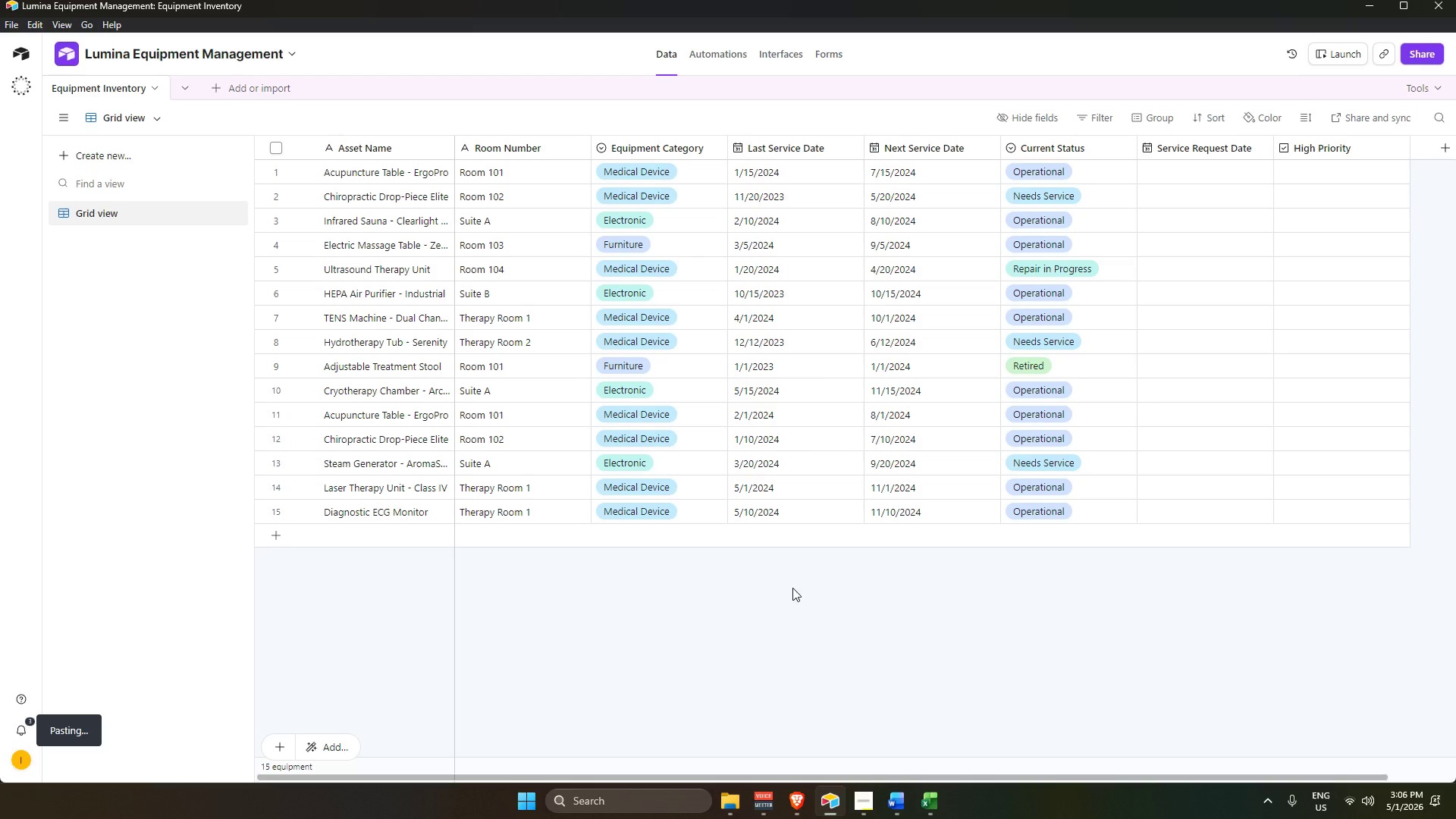 
left_click([20, 45])
 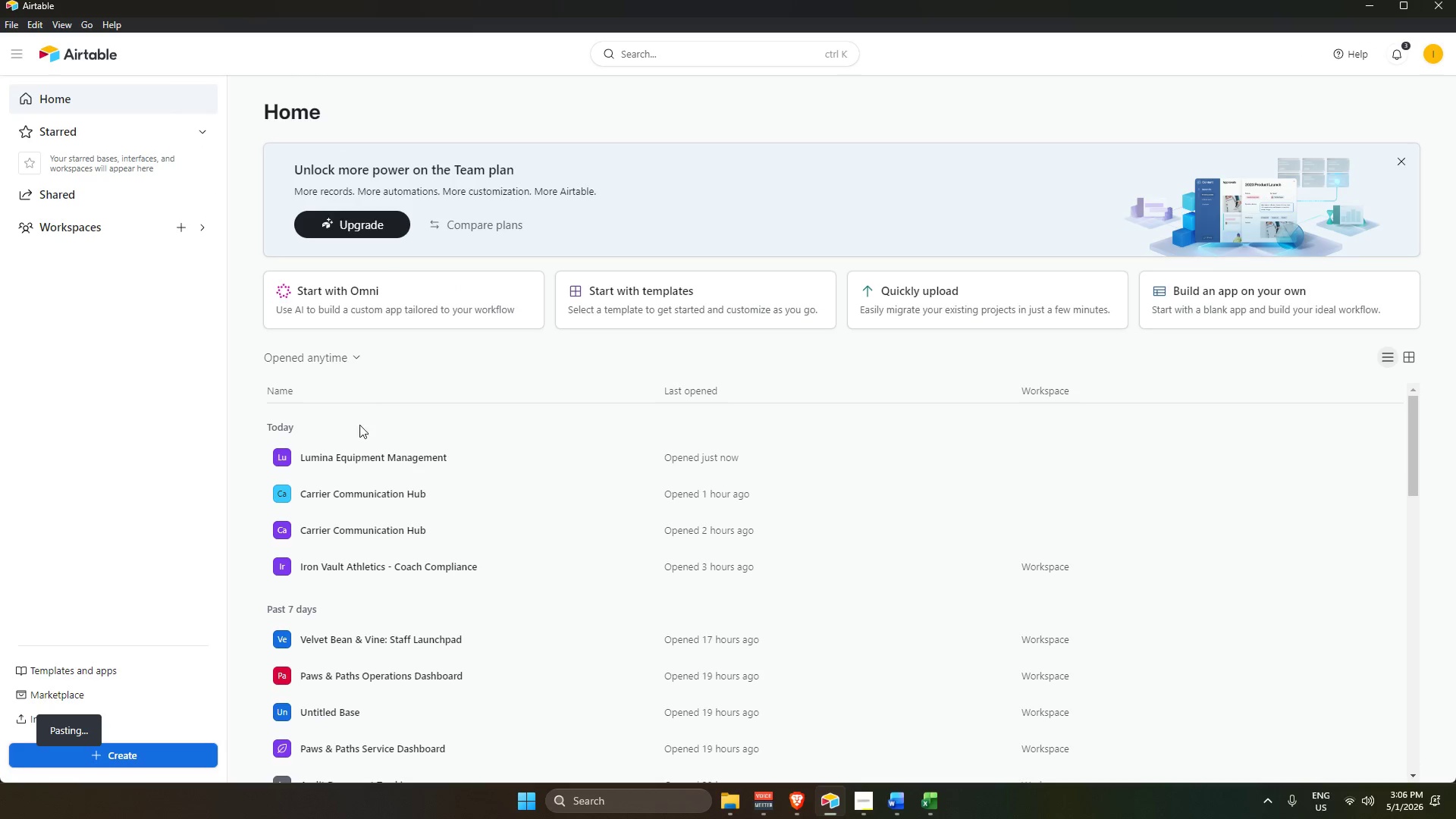 
left_click([355, 455])
 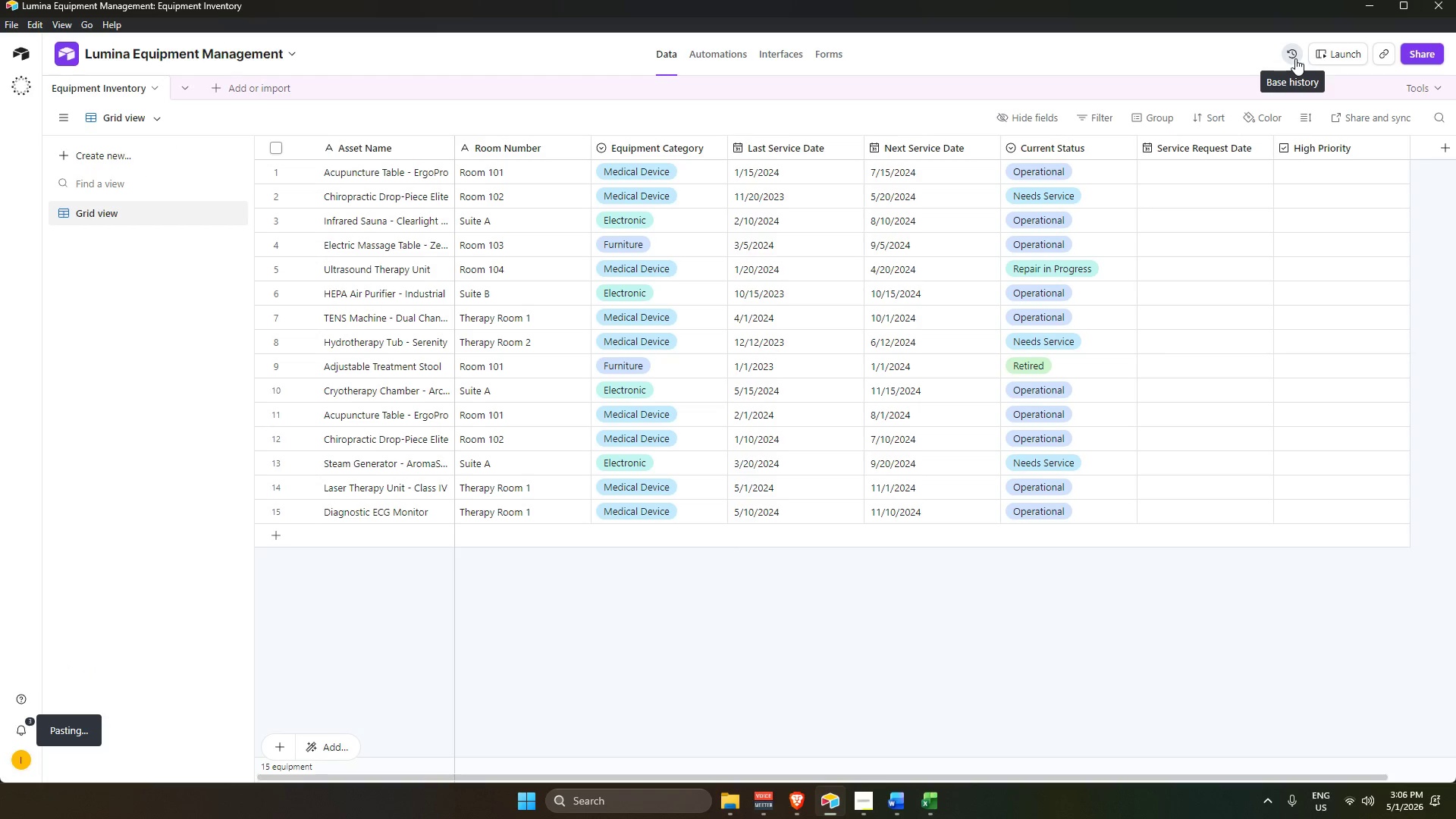 
left_click([71, 735])
 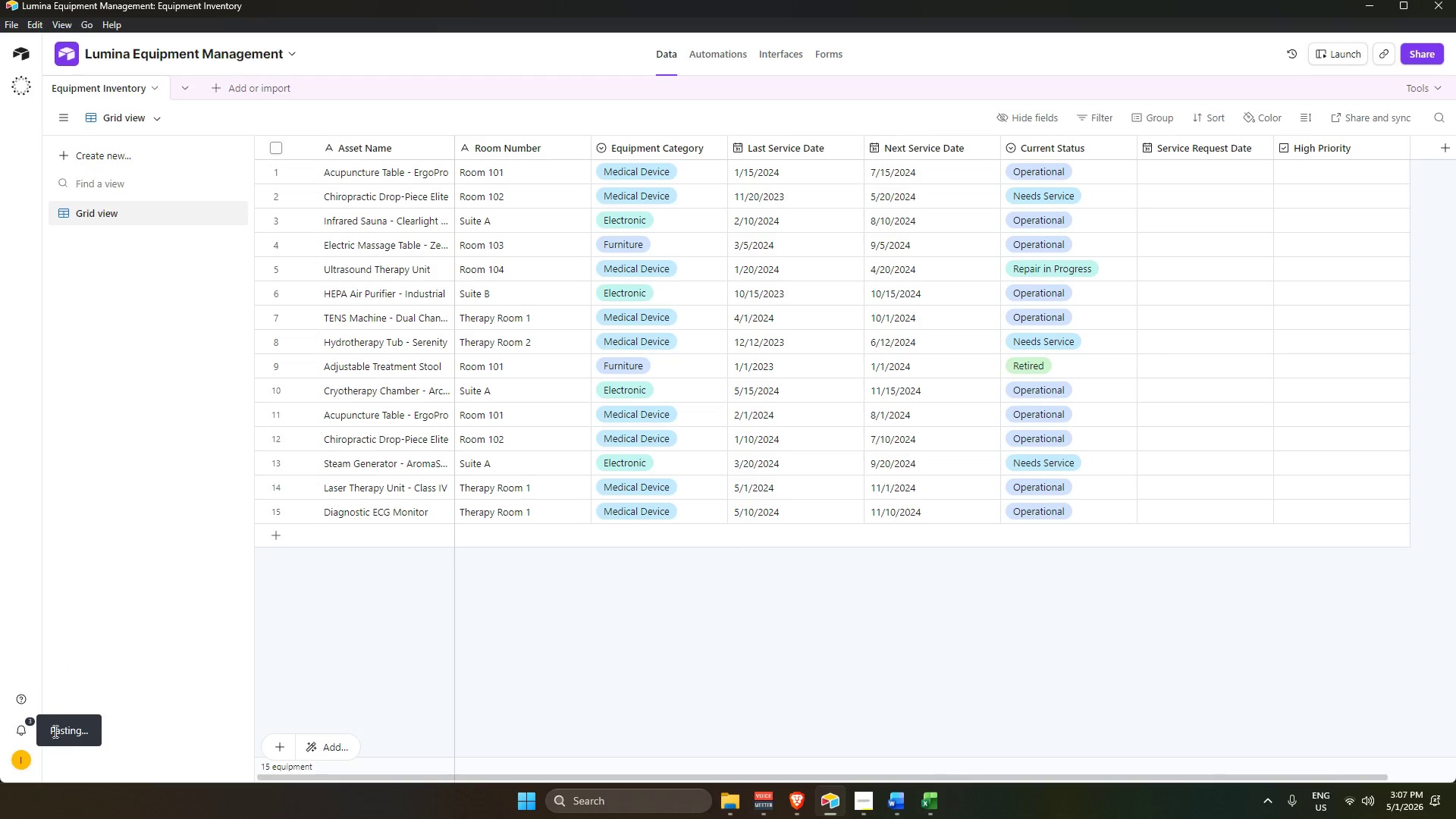 
left_click_drag(start_coordinate=[52, 730], to_coordinate=[118, 723])
 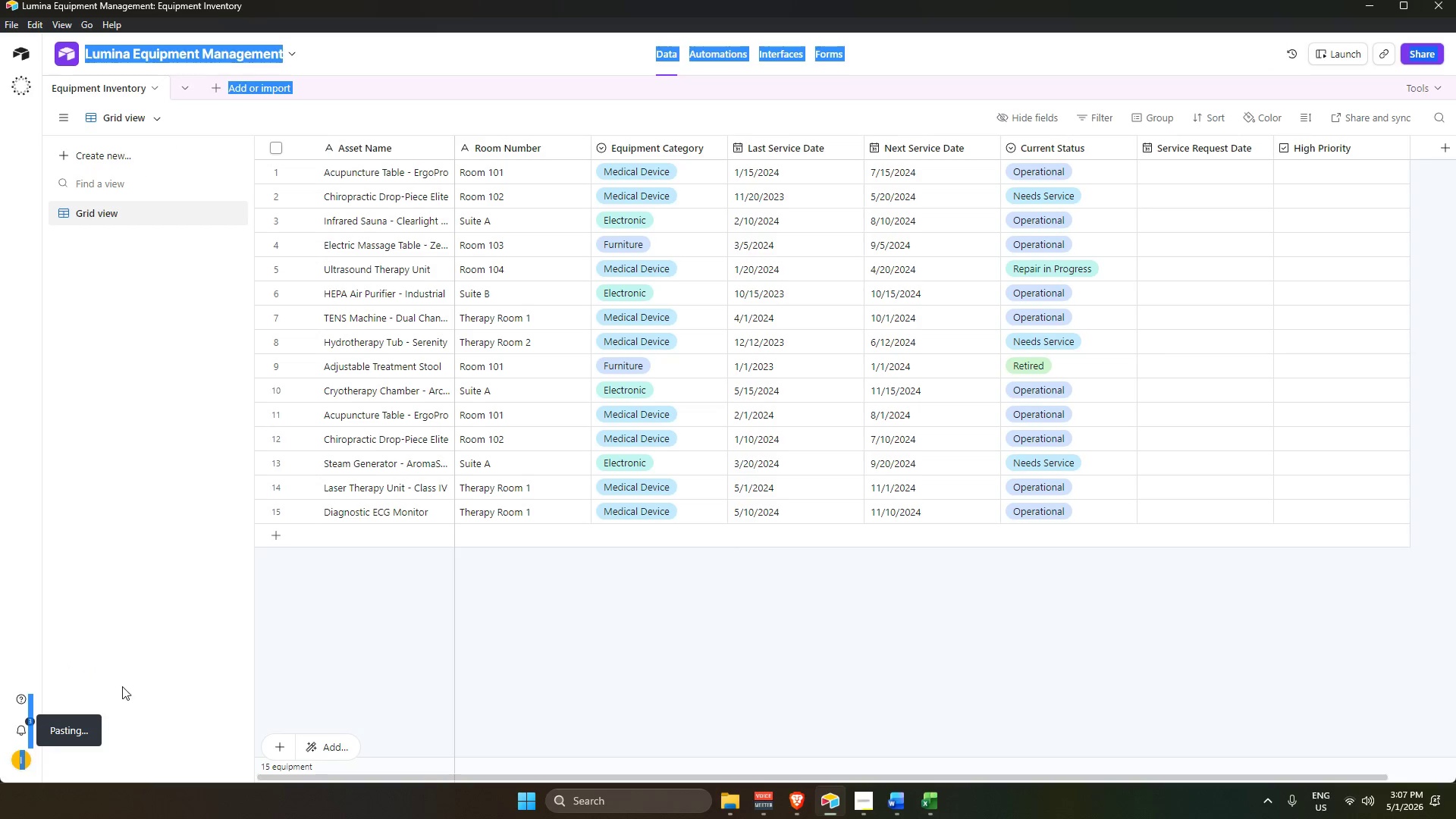 
left_click([146, 563])
 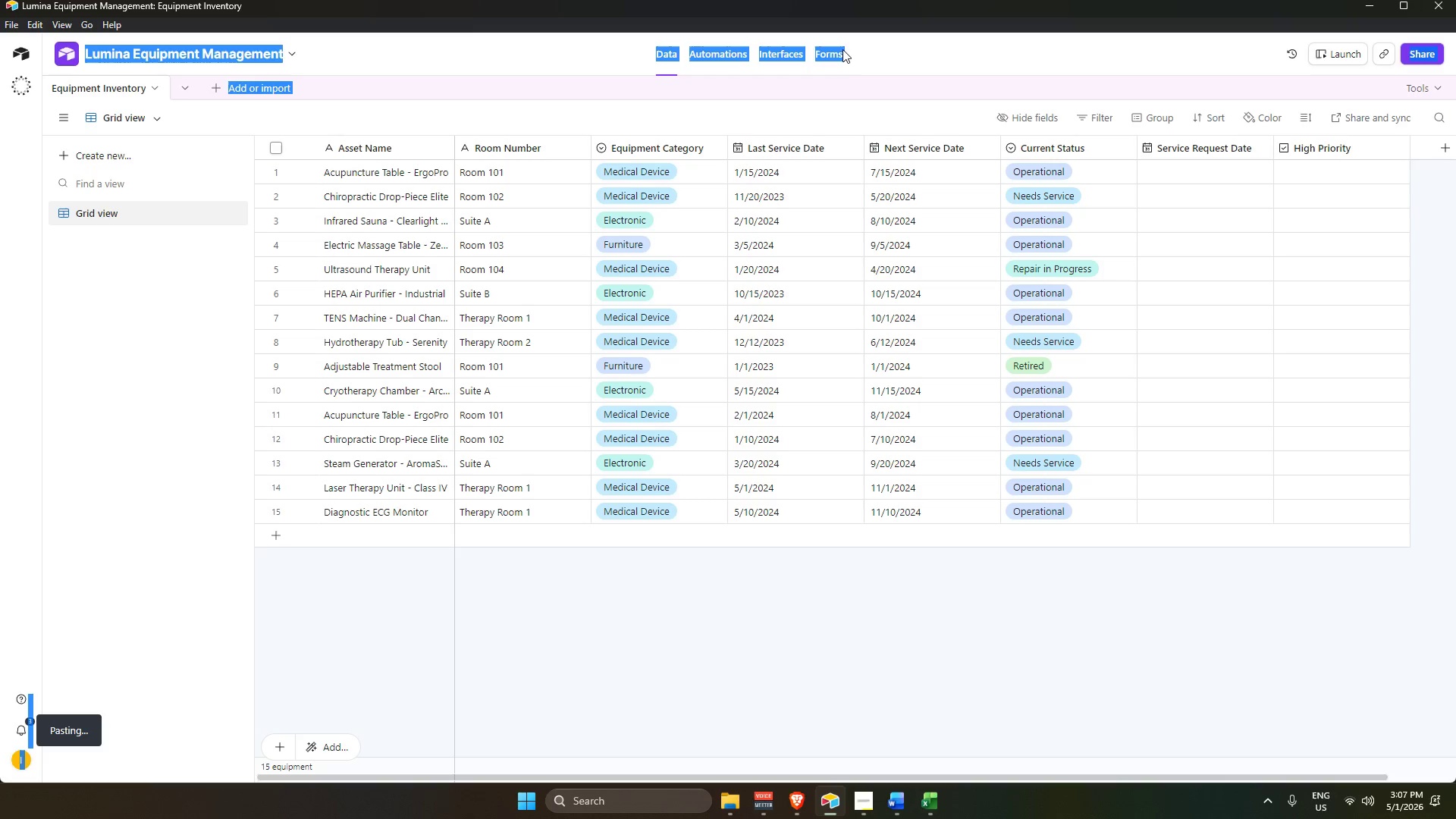 
left_click([803, 210])
 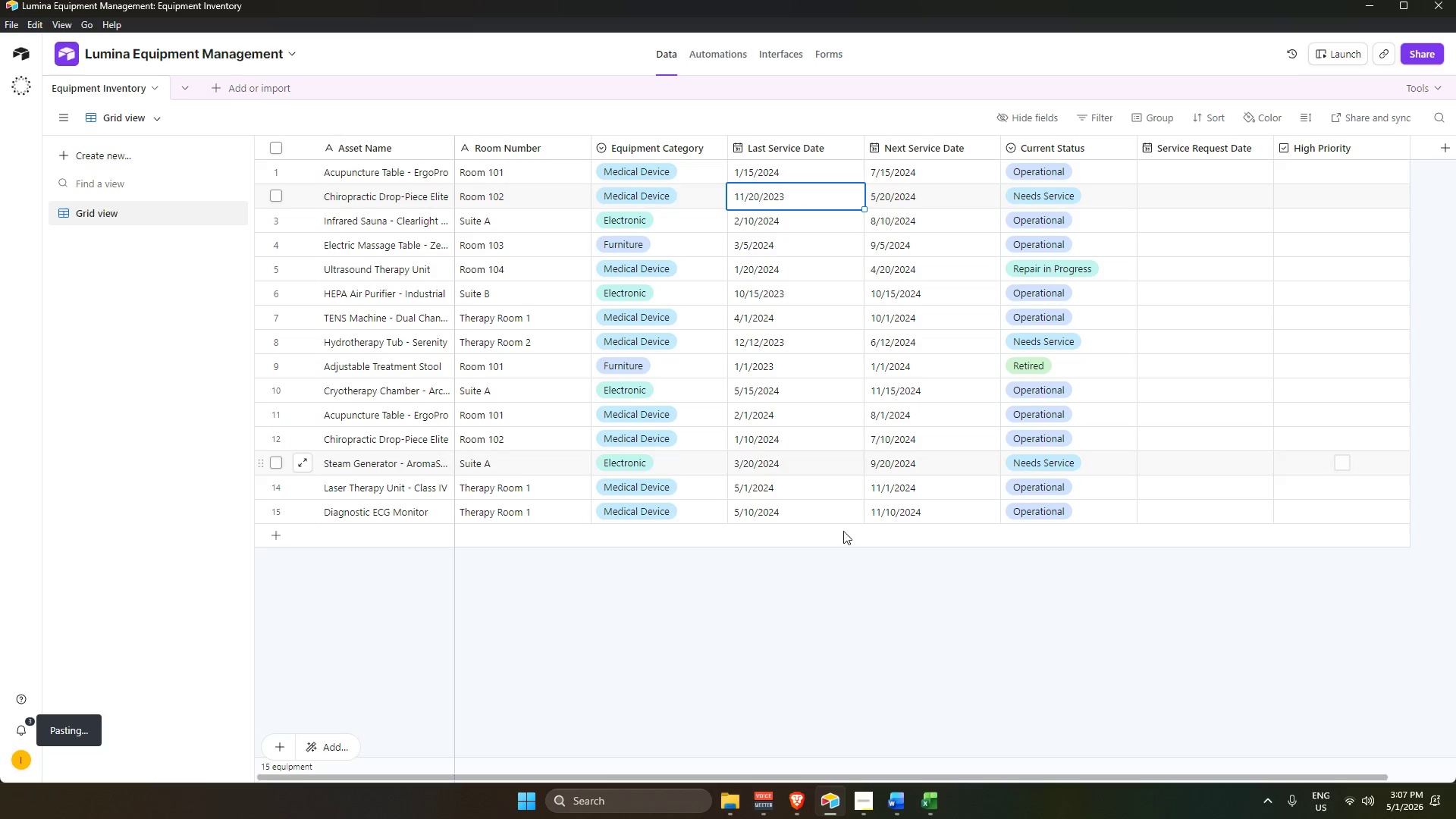 
left_click([803, 608])
 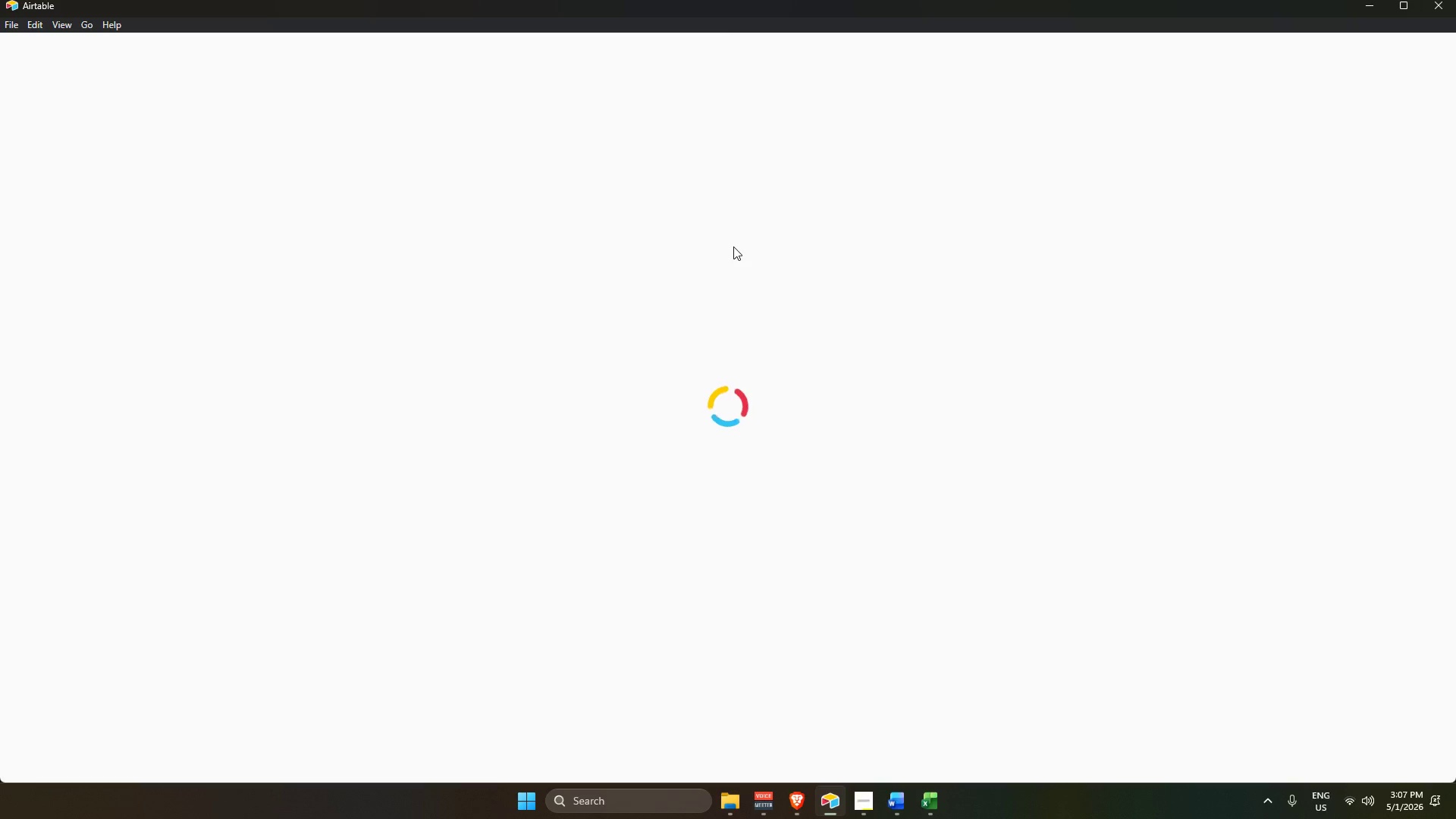 
wait(13.62)
 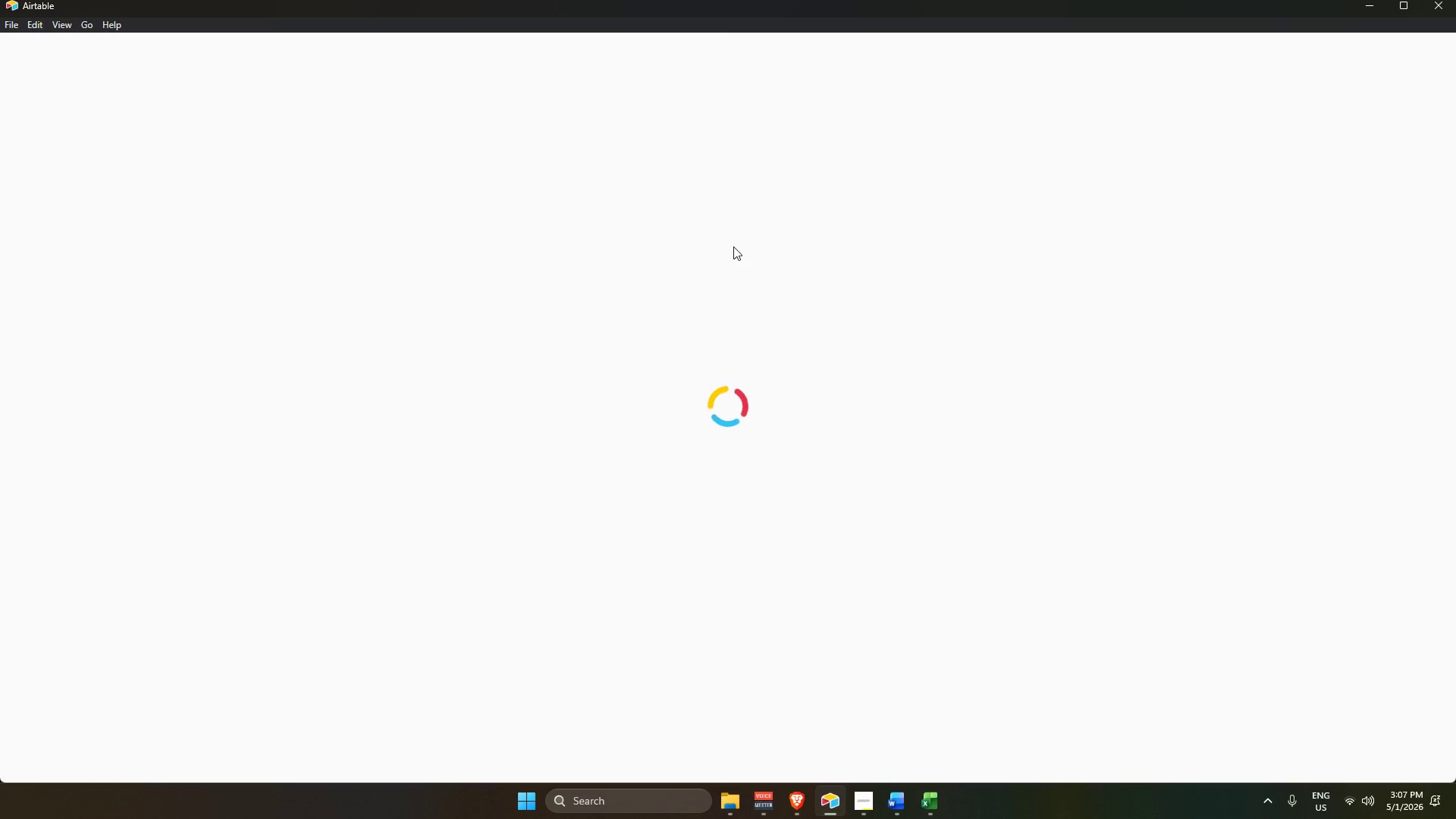 
left_click([708, 57])
 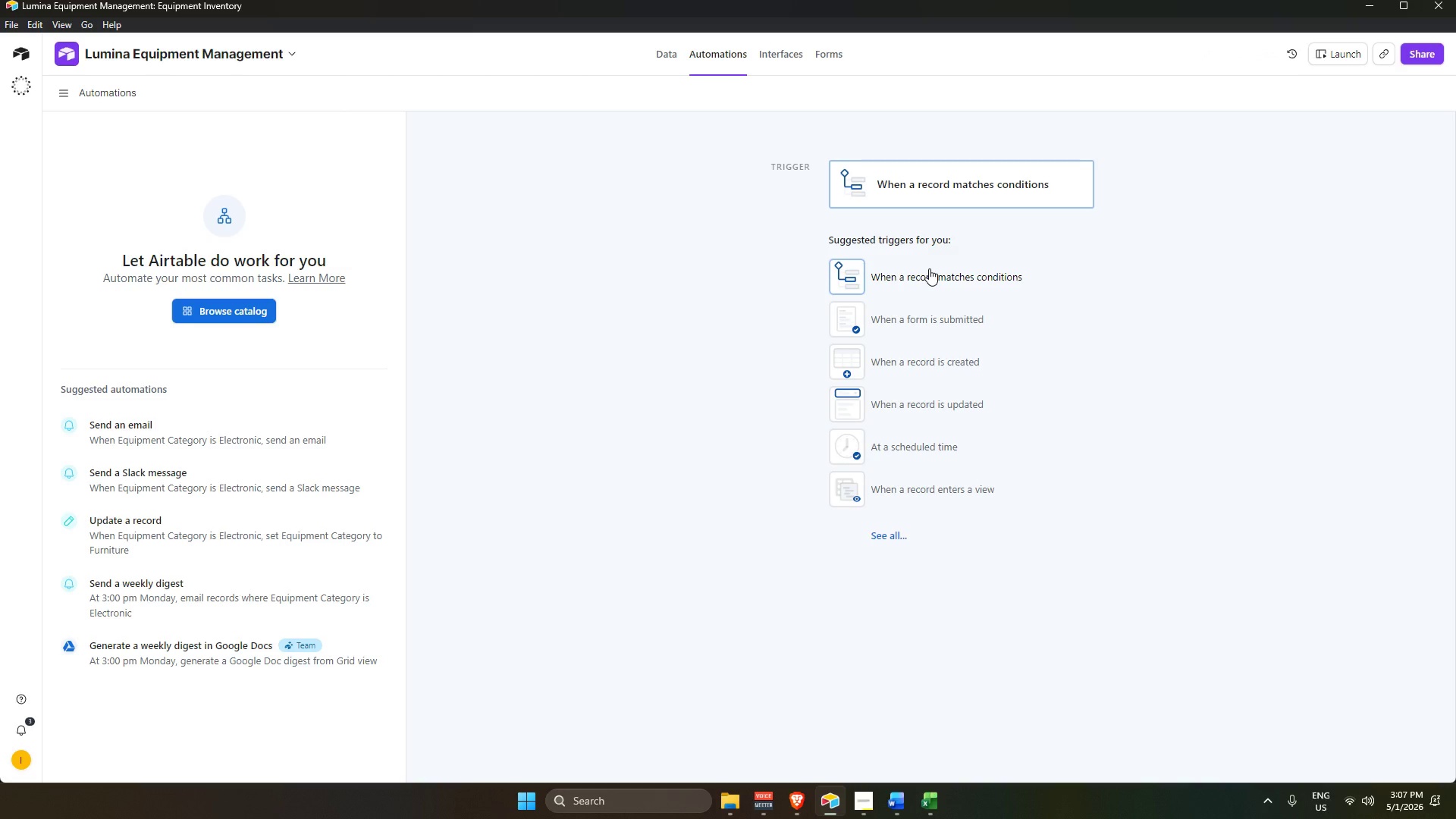 
wait(12.84)
 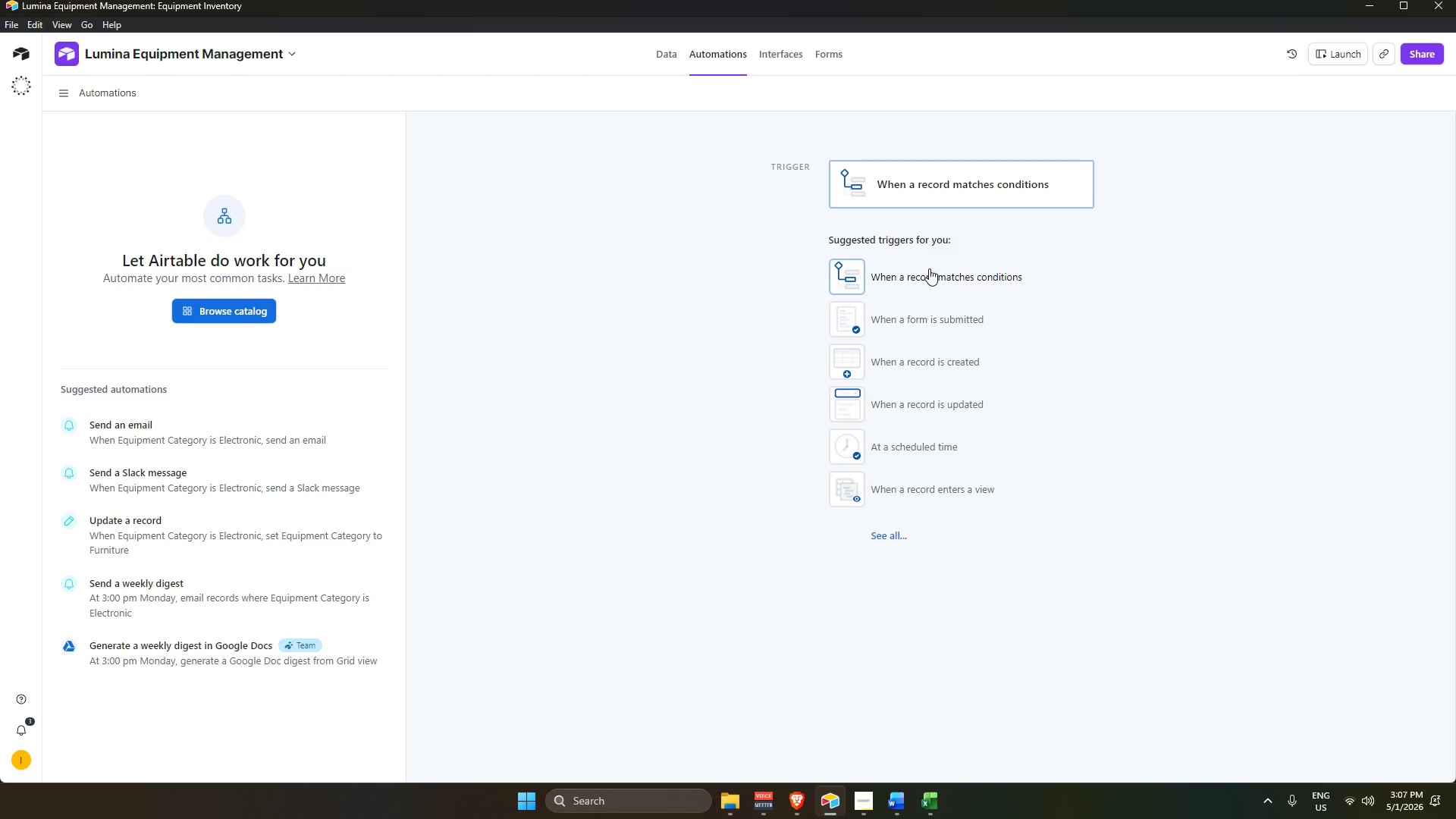 
left_click([1142, 379])
 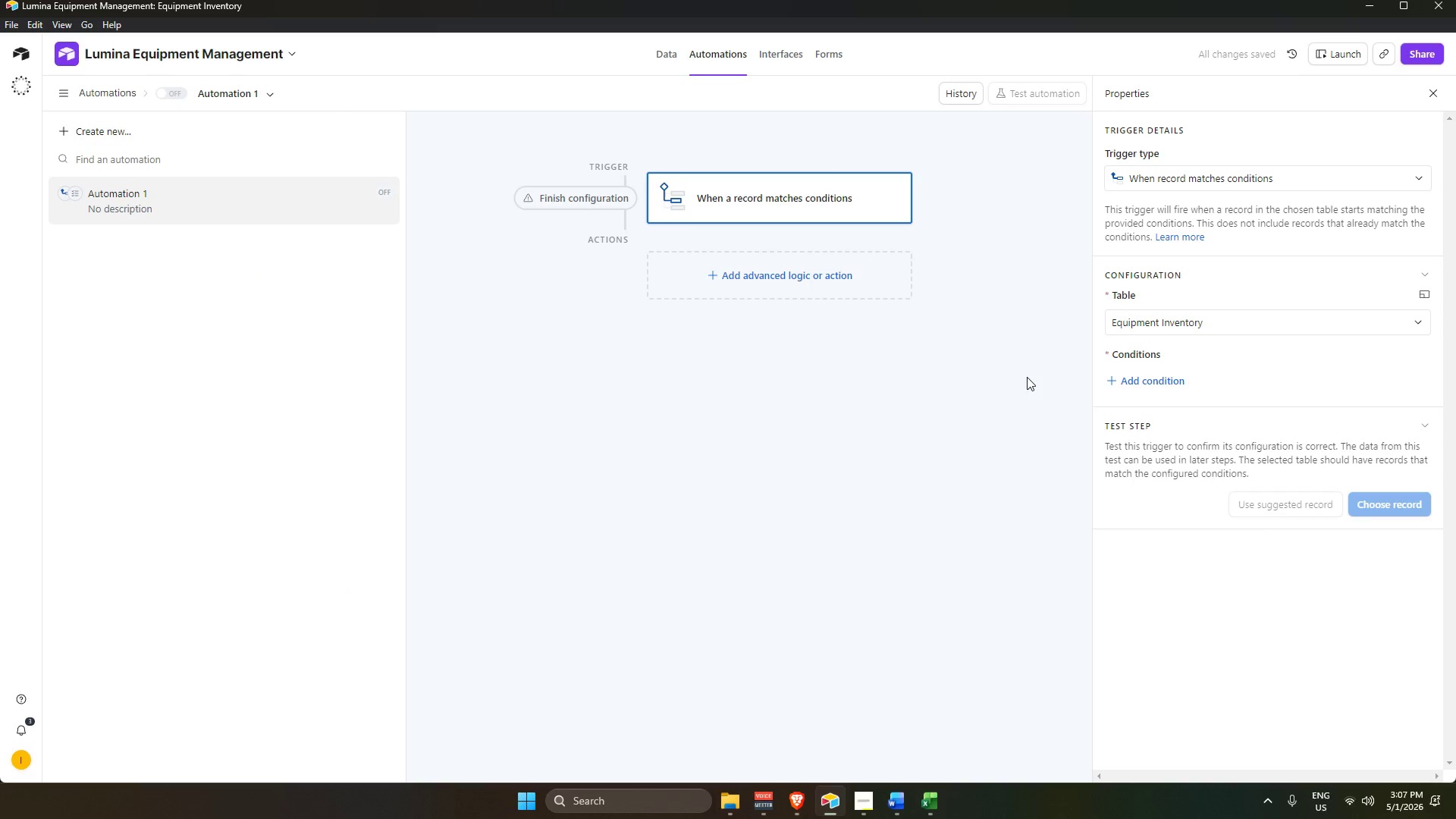 
left_click([869, 799])